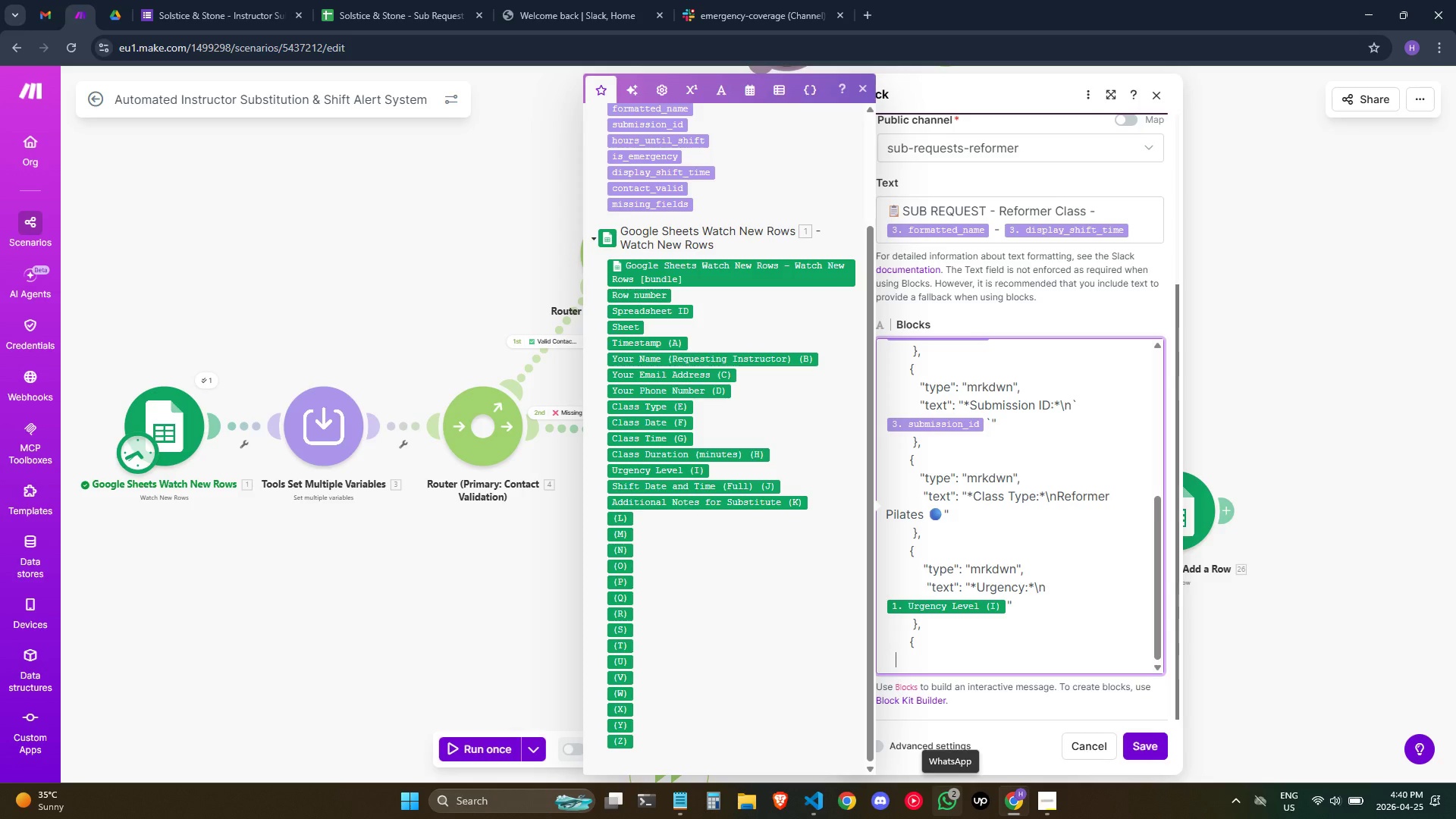 
hold_key(key=Space, duration=0.64)
 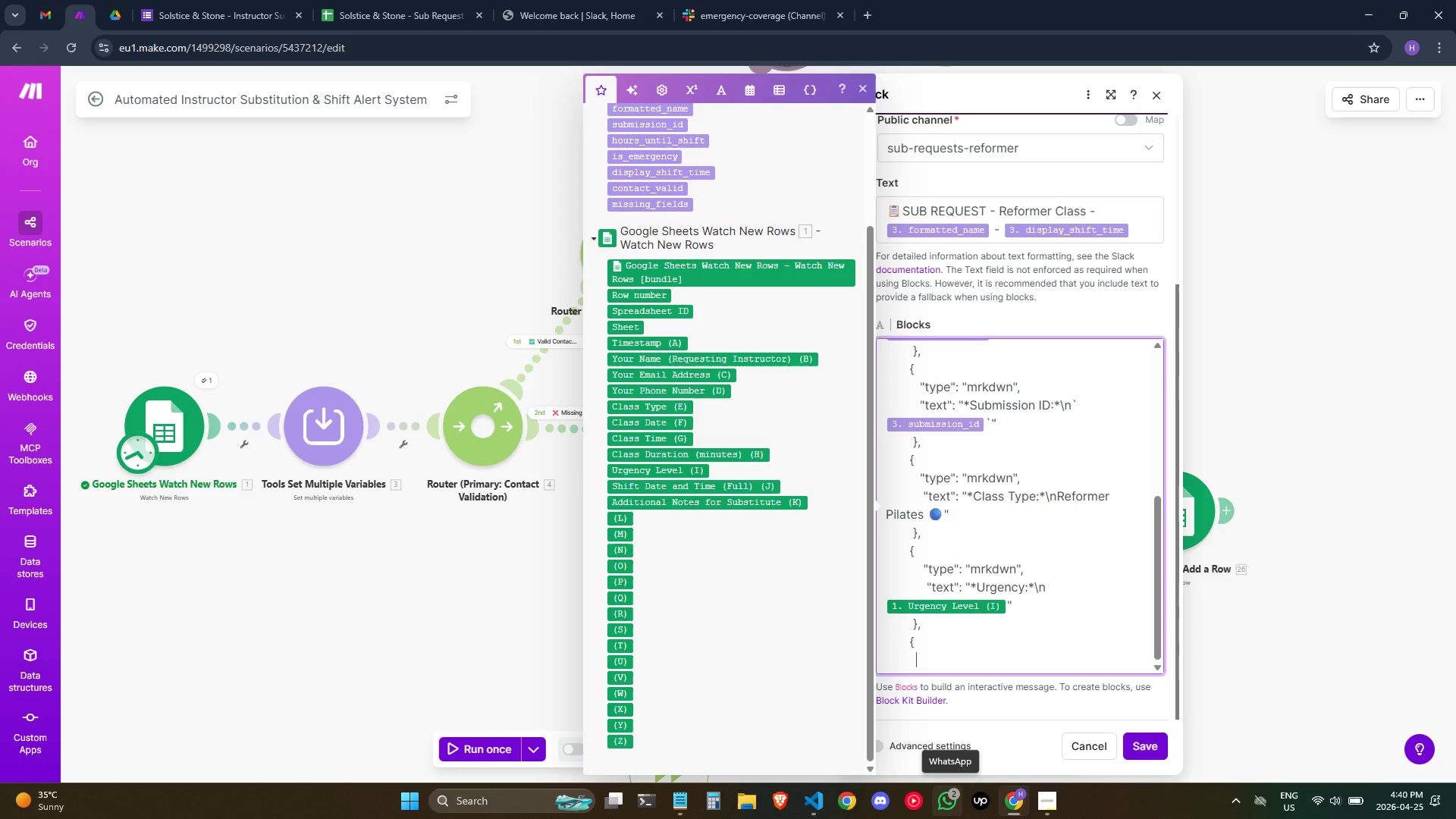 
key(Space)
 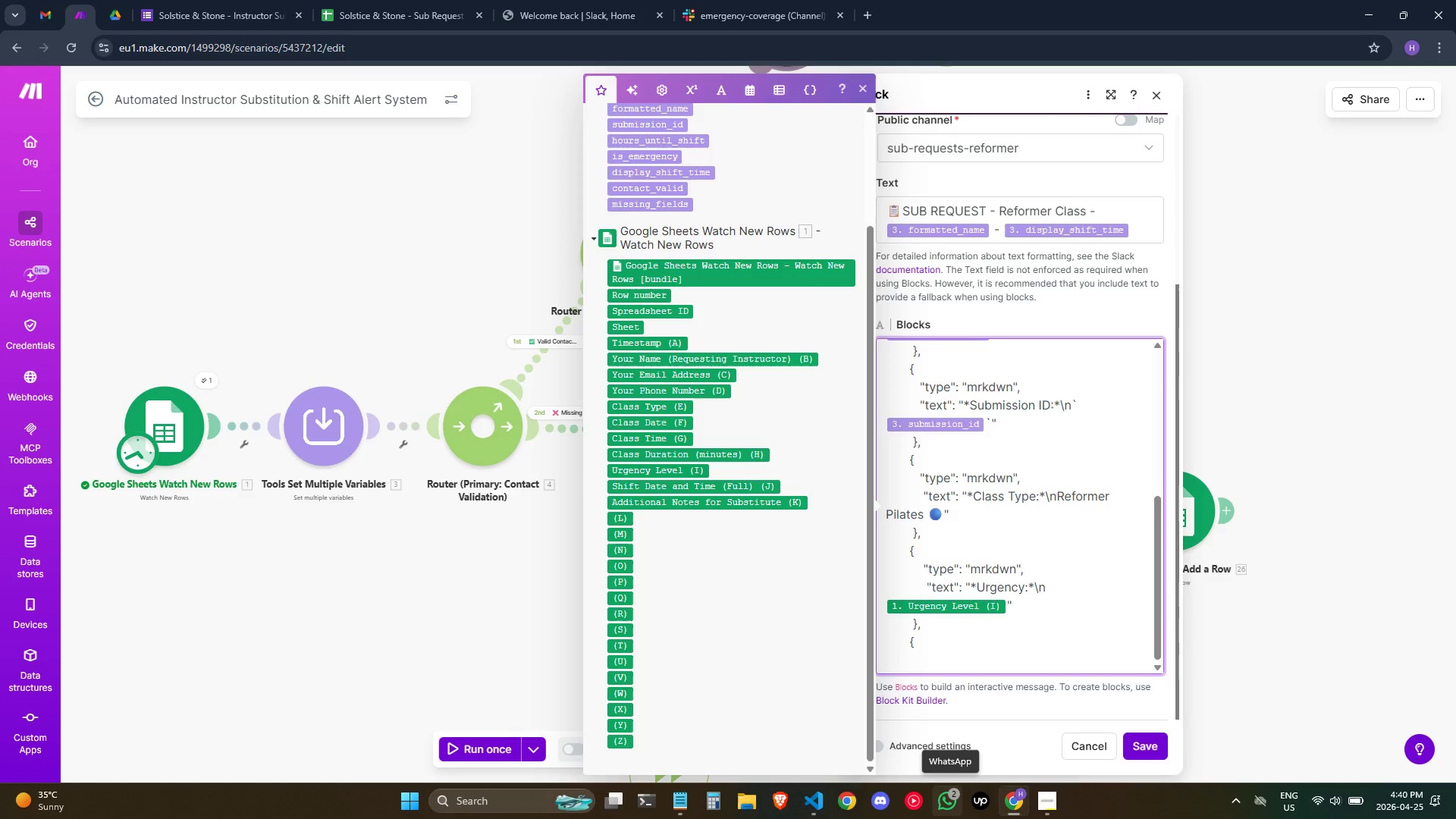 
key(Space)
 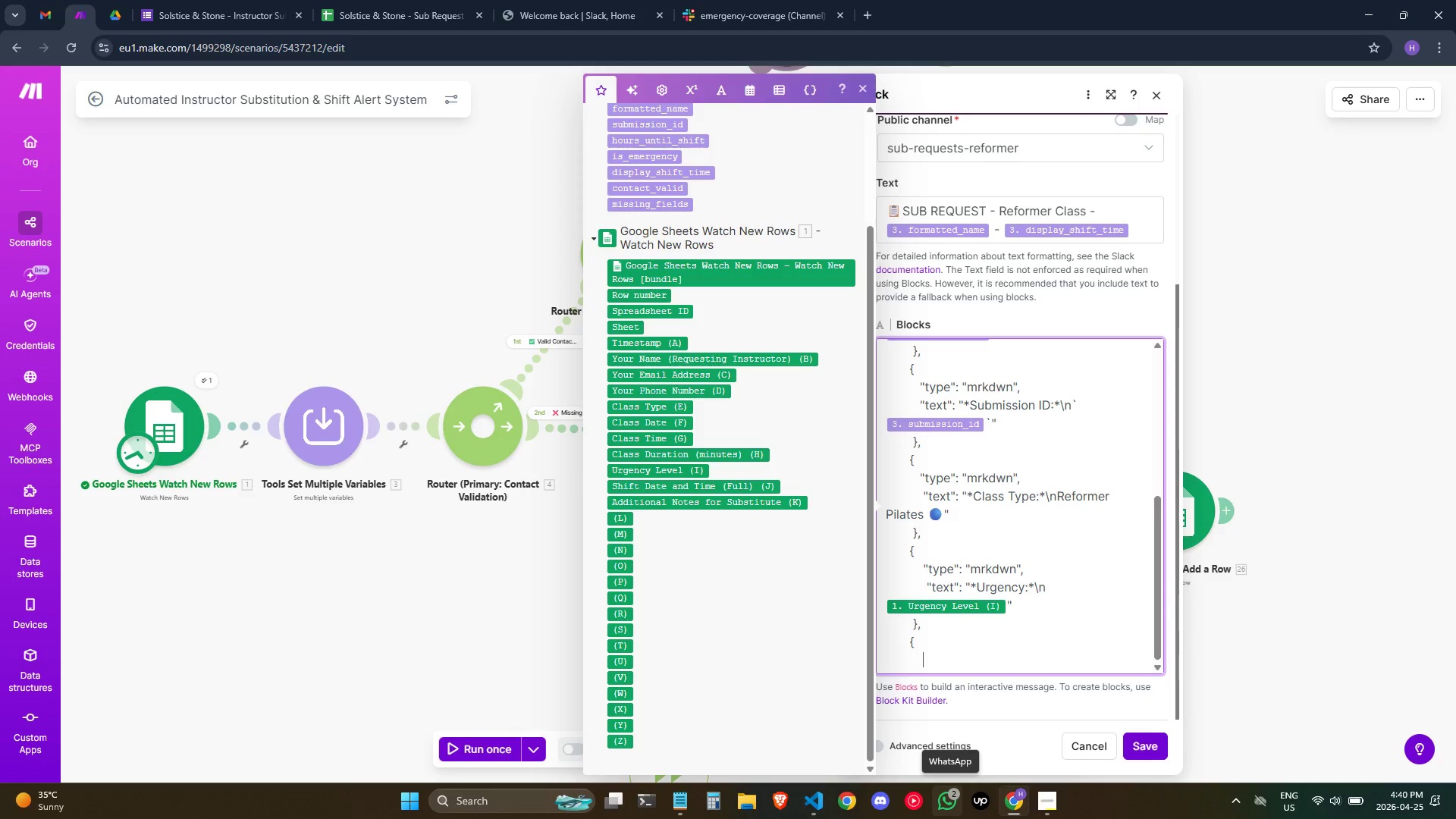 
key(Space)
 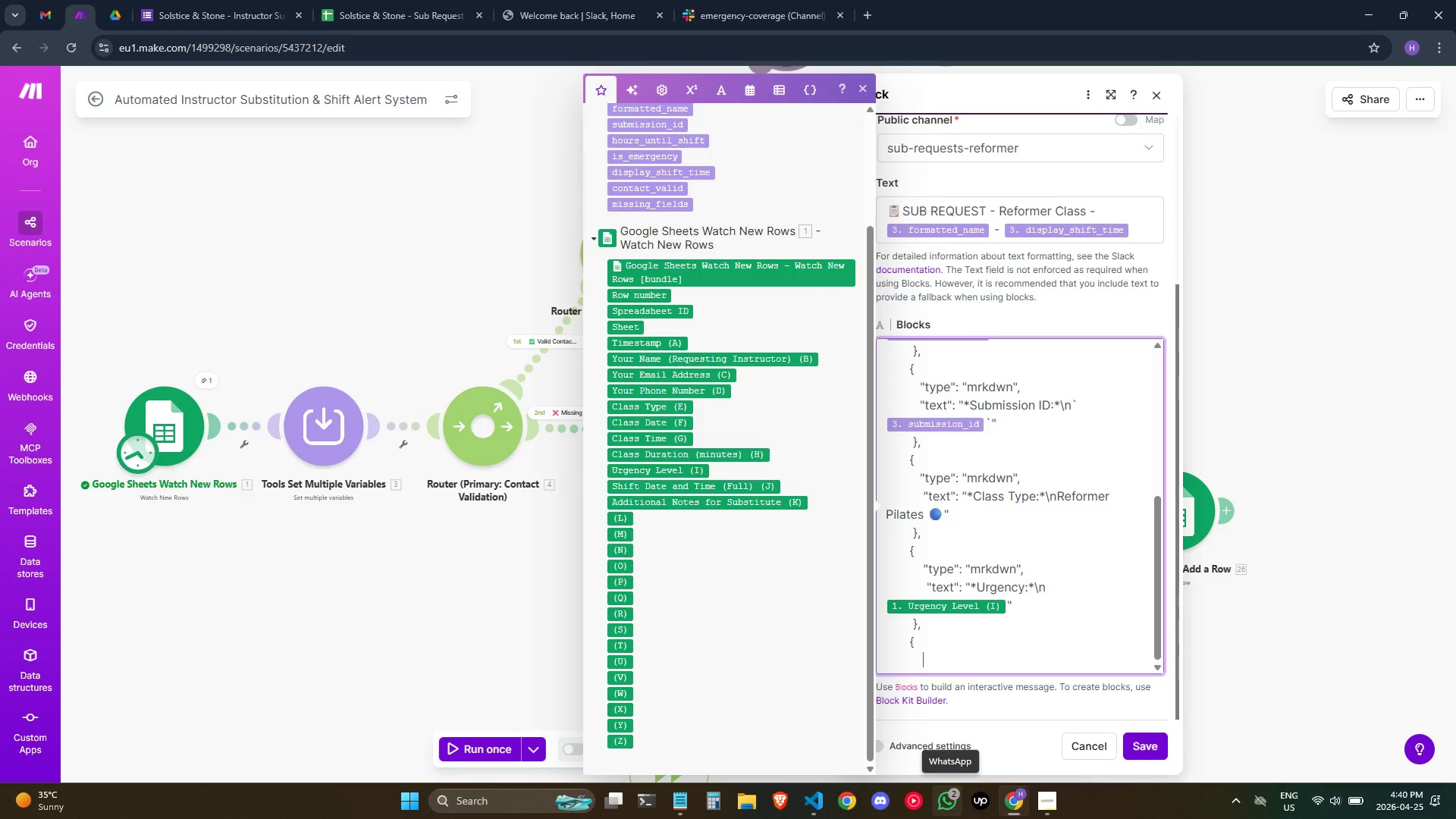 
key(Space)
 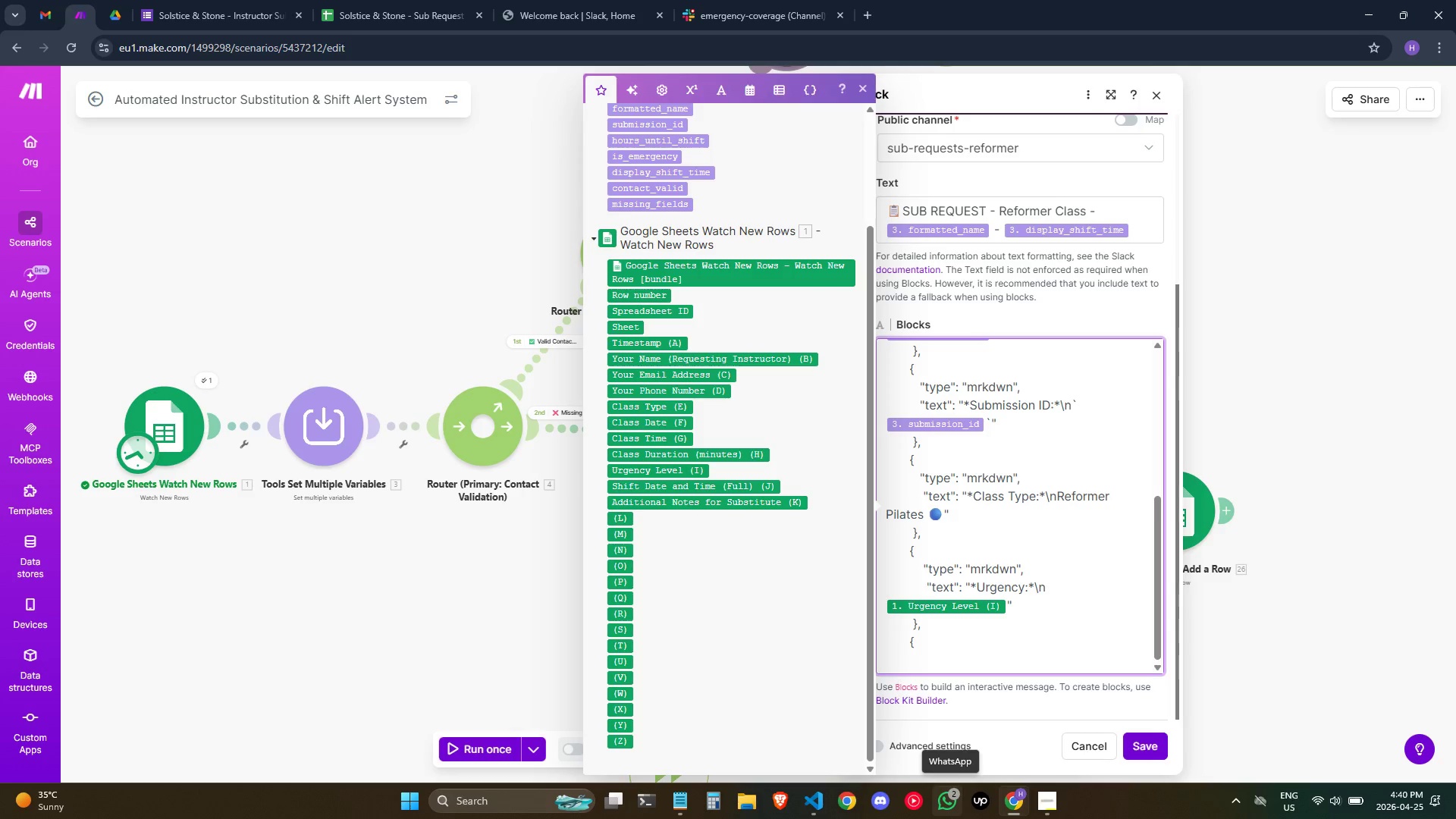 
key(Shift+ShiftRight)
 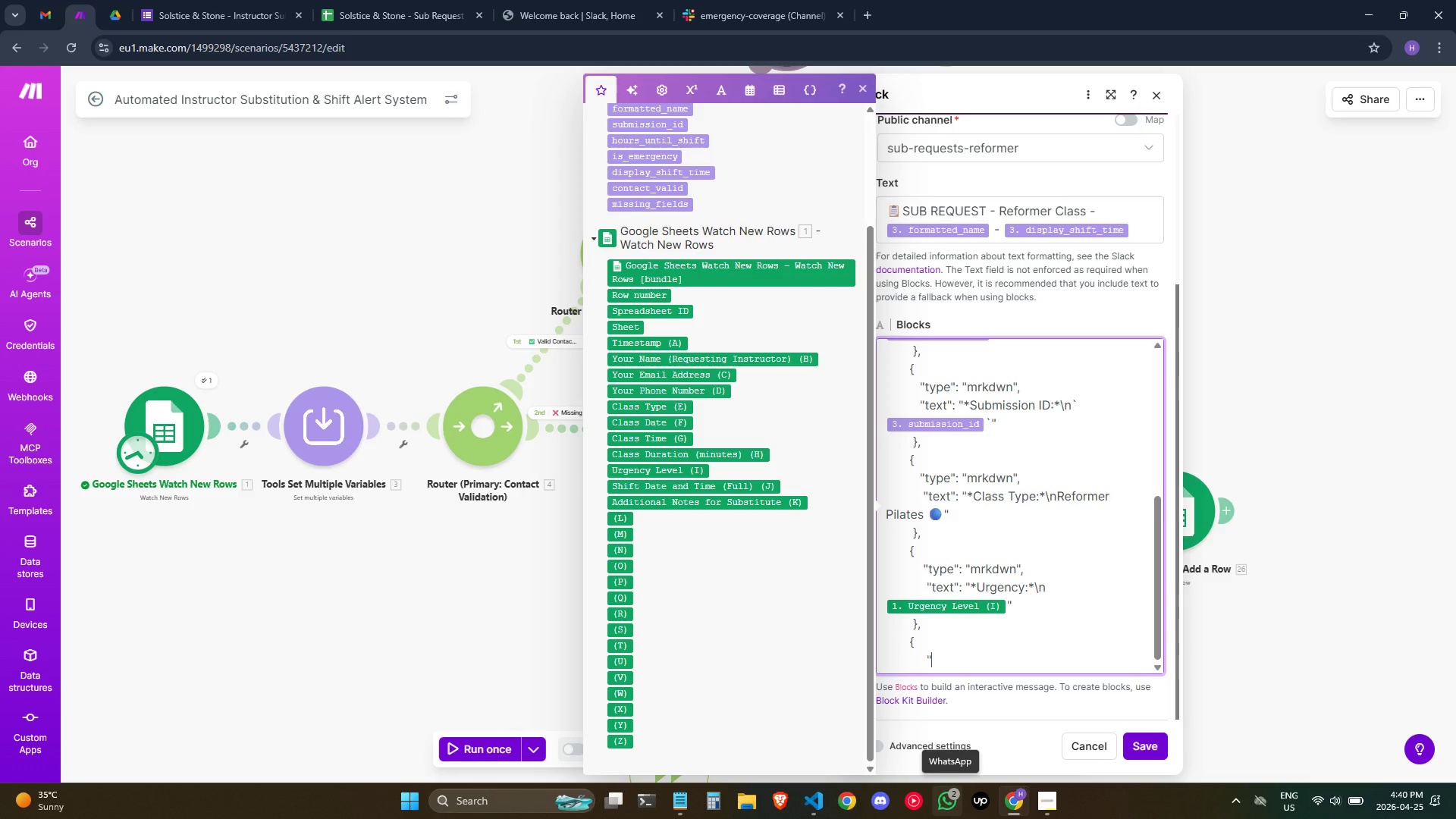 
key(Shift+Quote)
 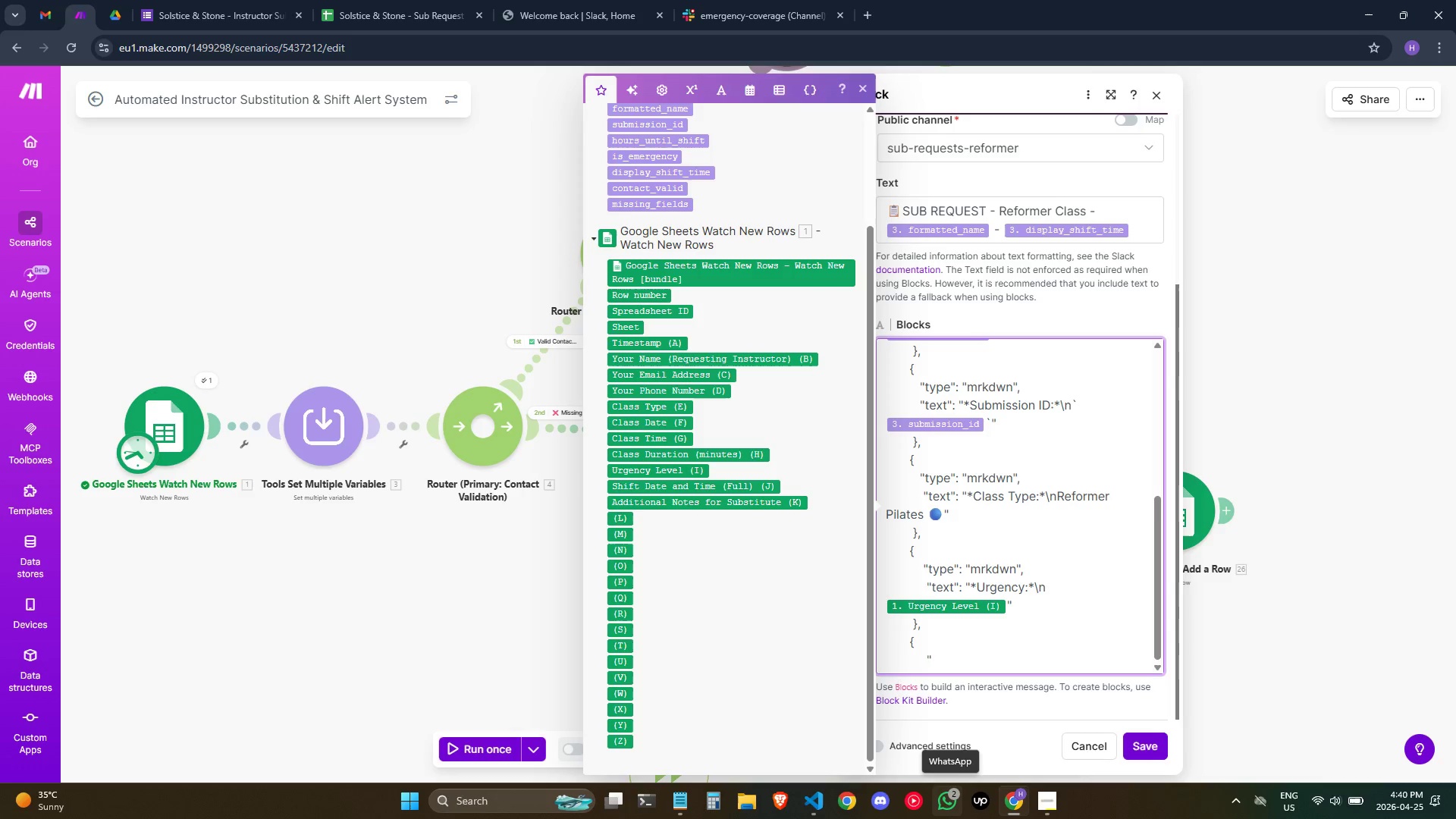 
wait(9.11)
 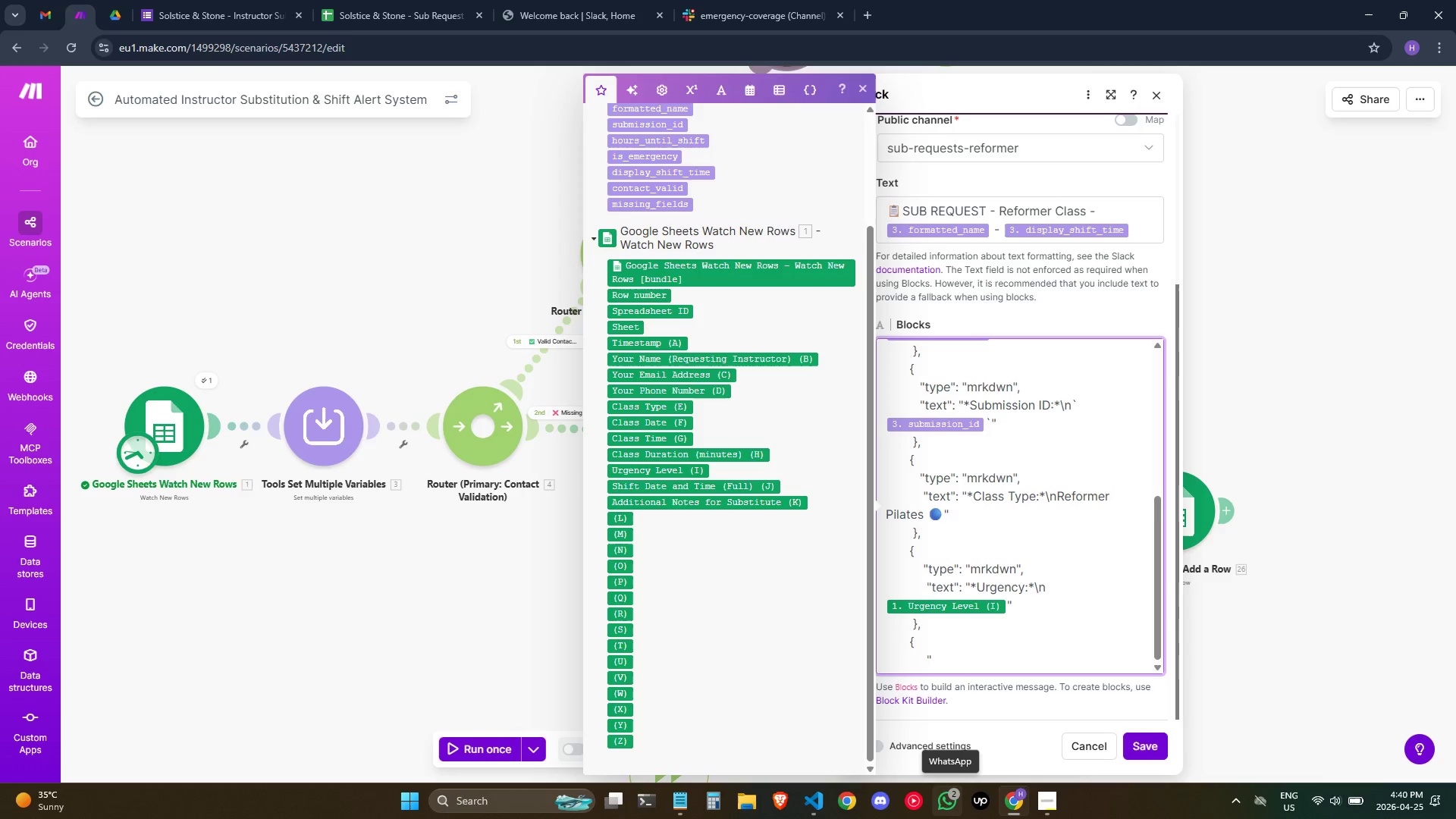 
type(type": "mrkn)
key(Backspace)
type(dwn",)
 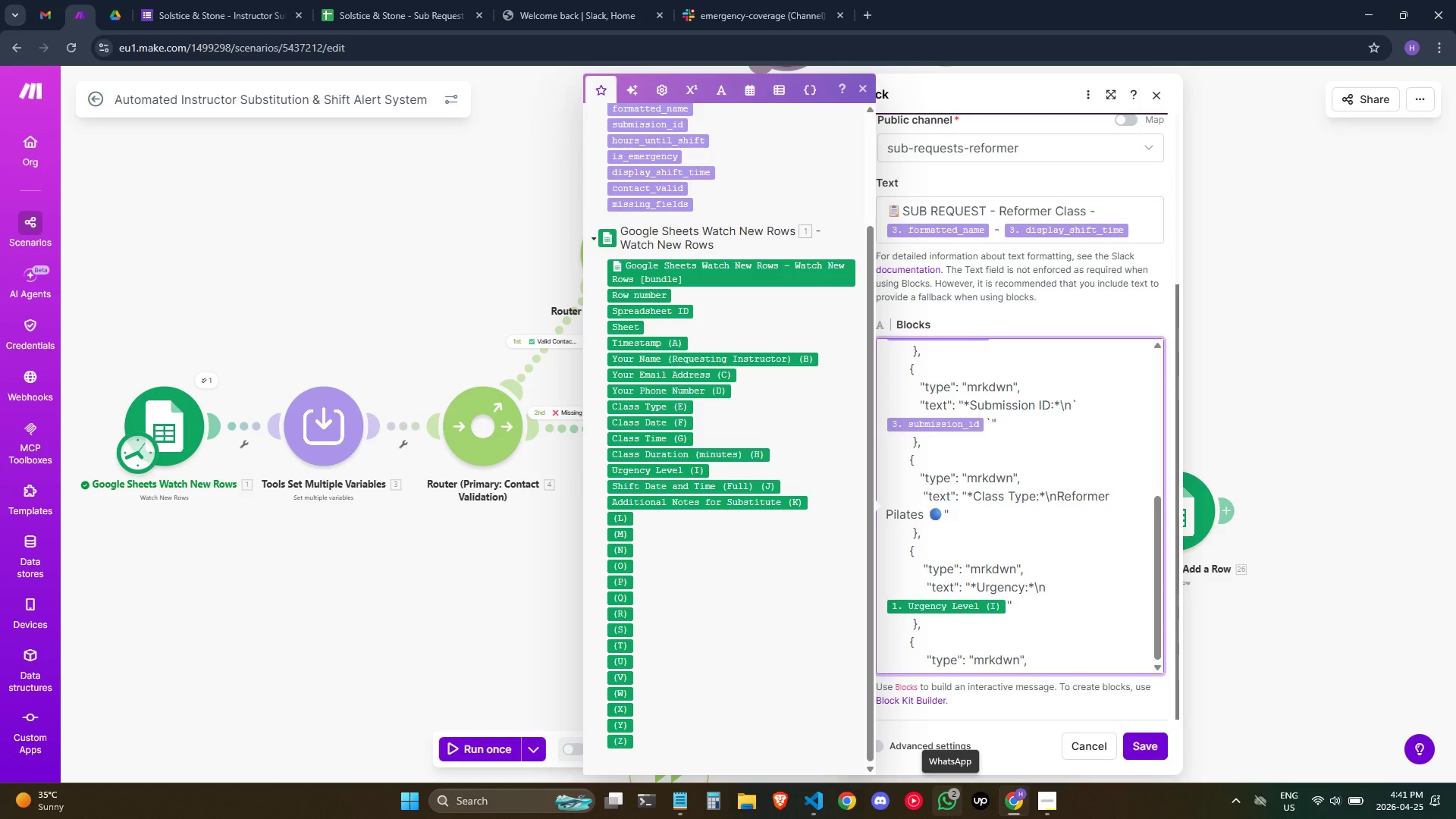 
key(Enter)
 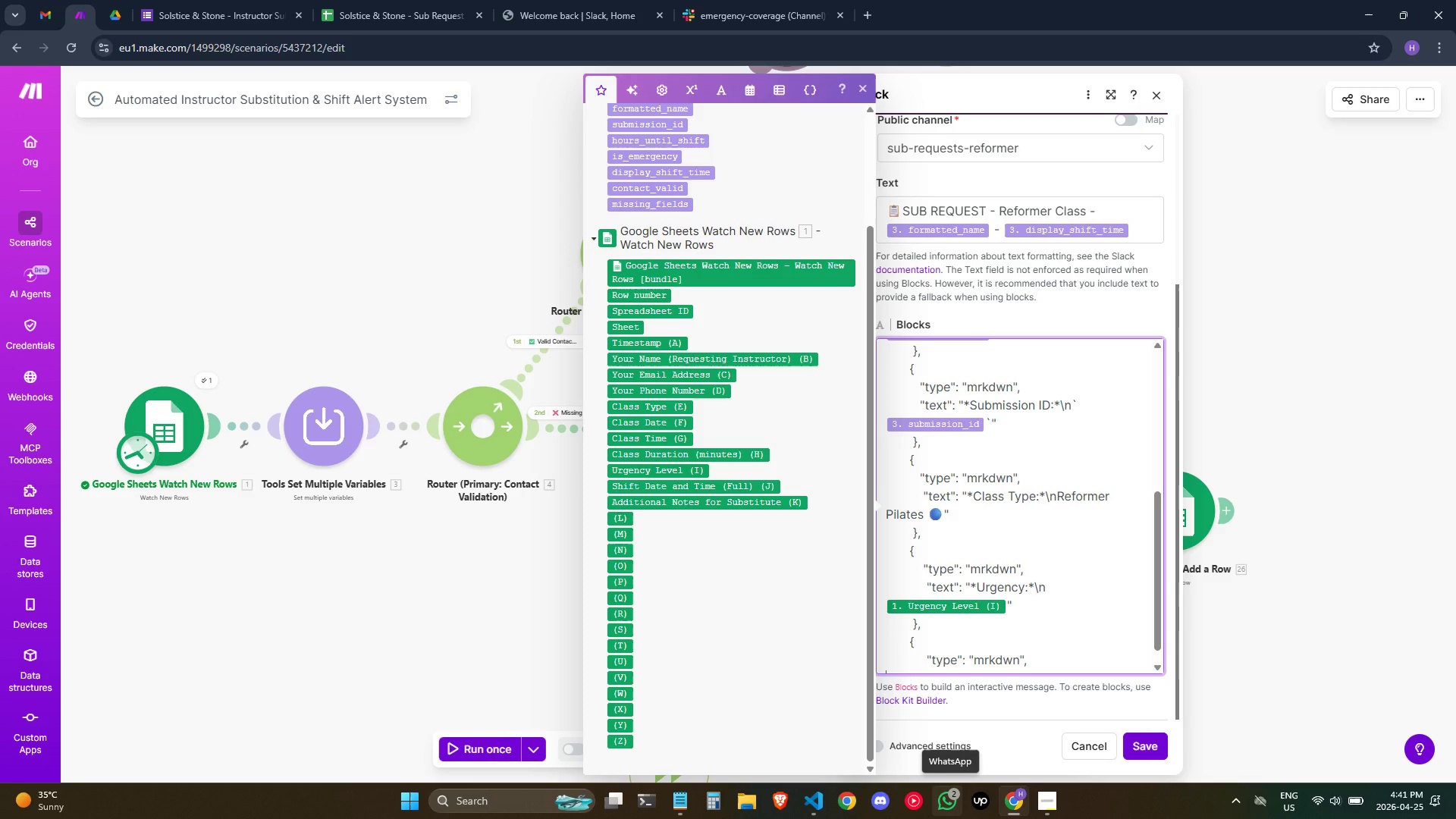 
hold_key(key=Space, duration=0.73)
 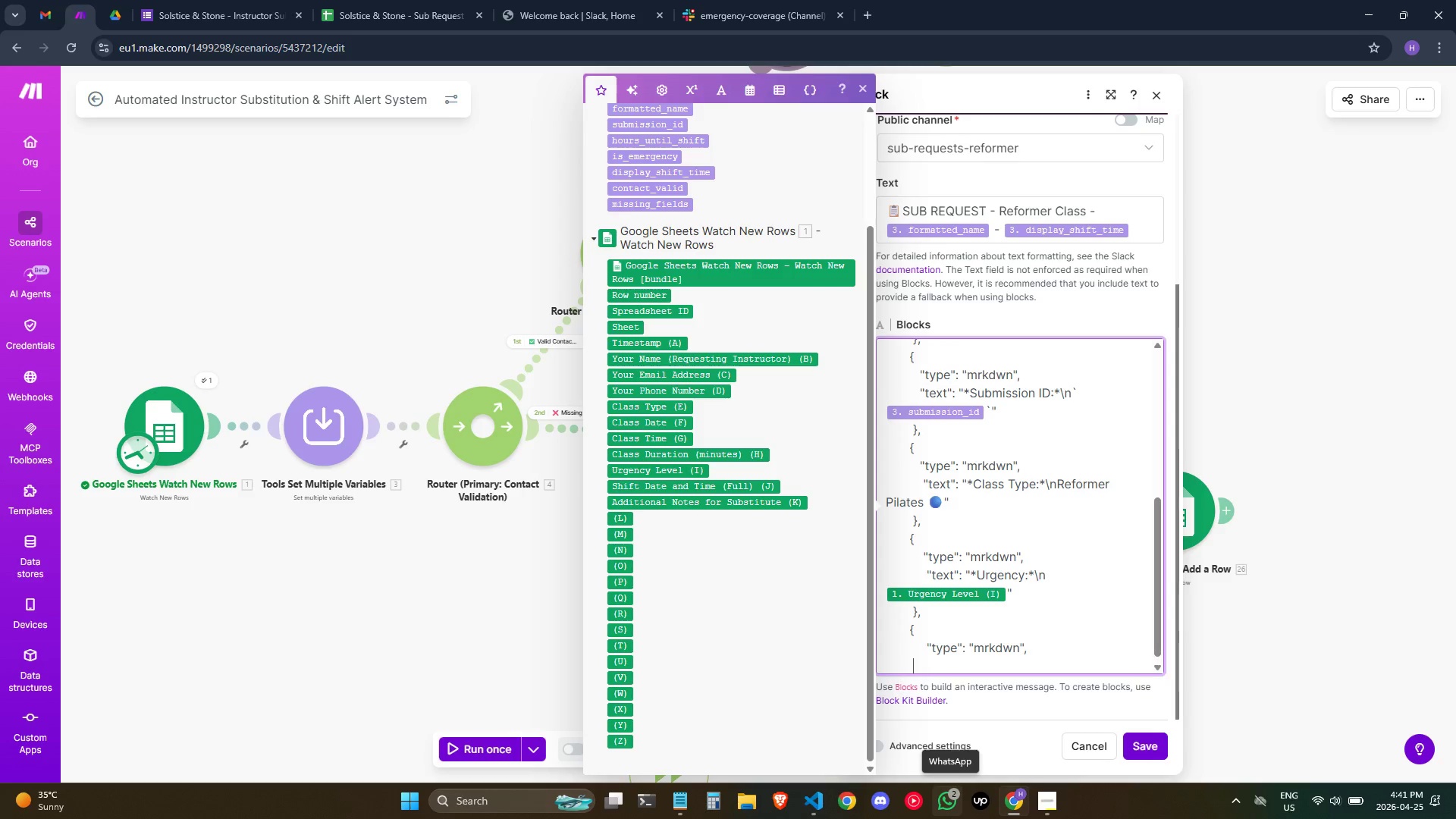 
type(    ")
key(Backspace)
type( ')
key(Backspace)
type("text":)
 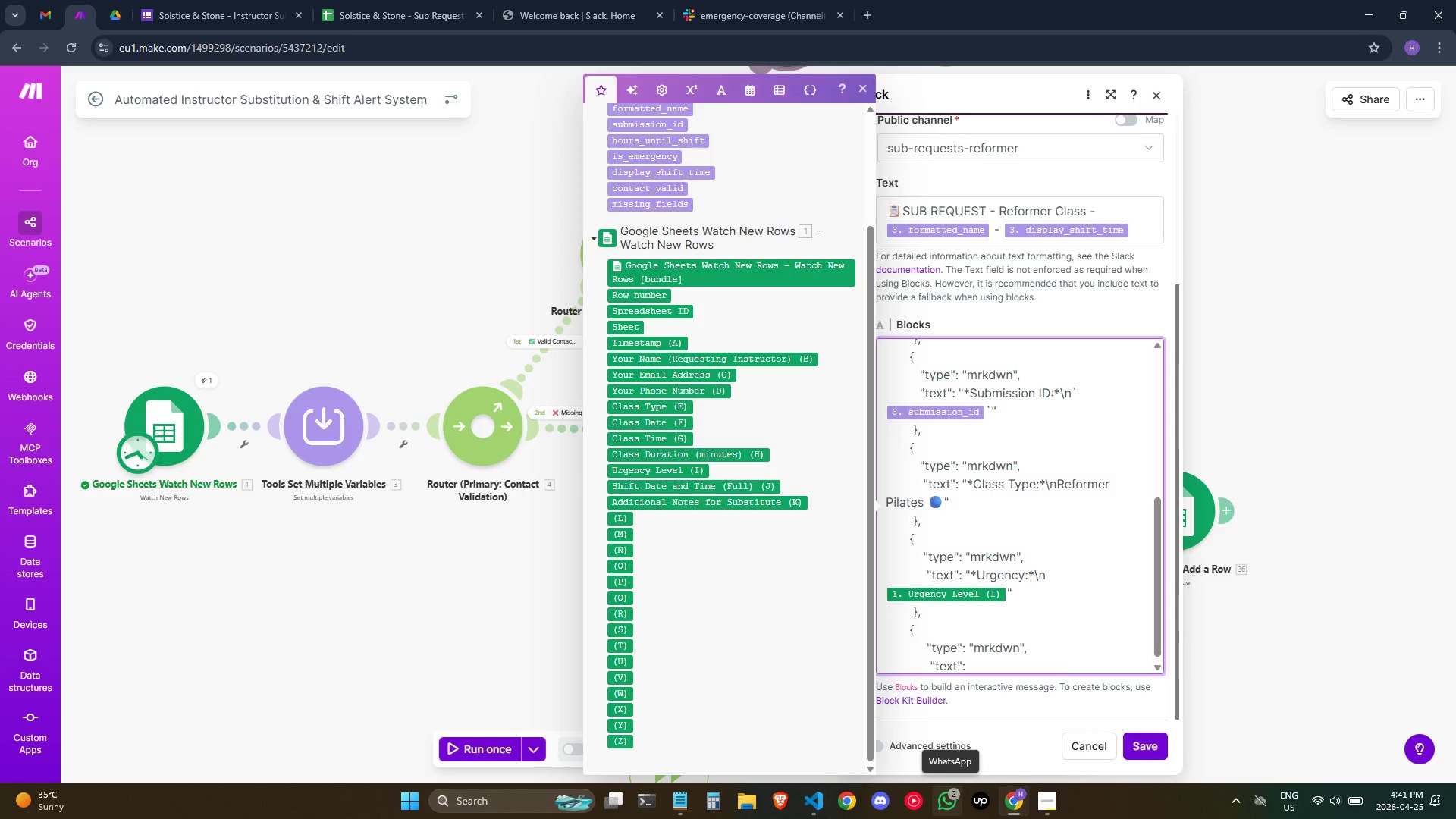 
key(Enter)
 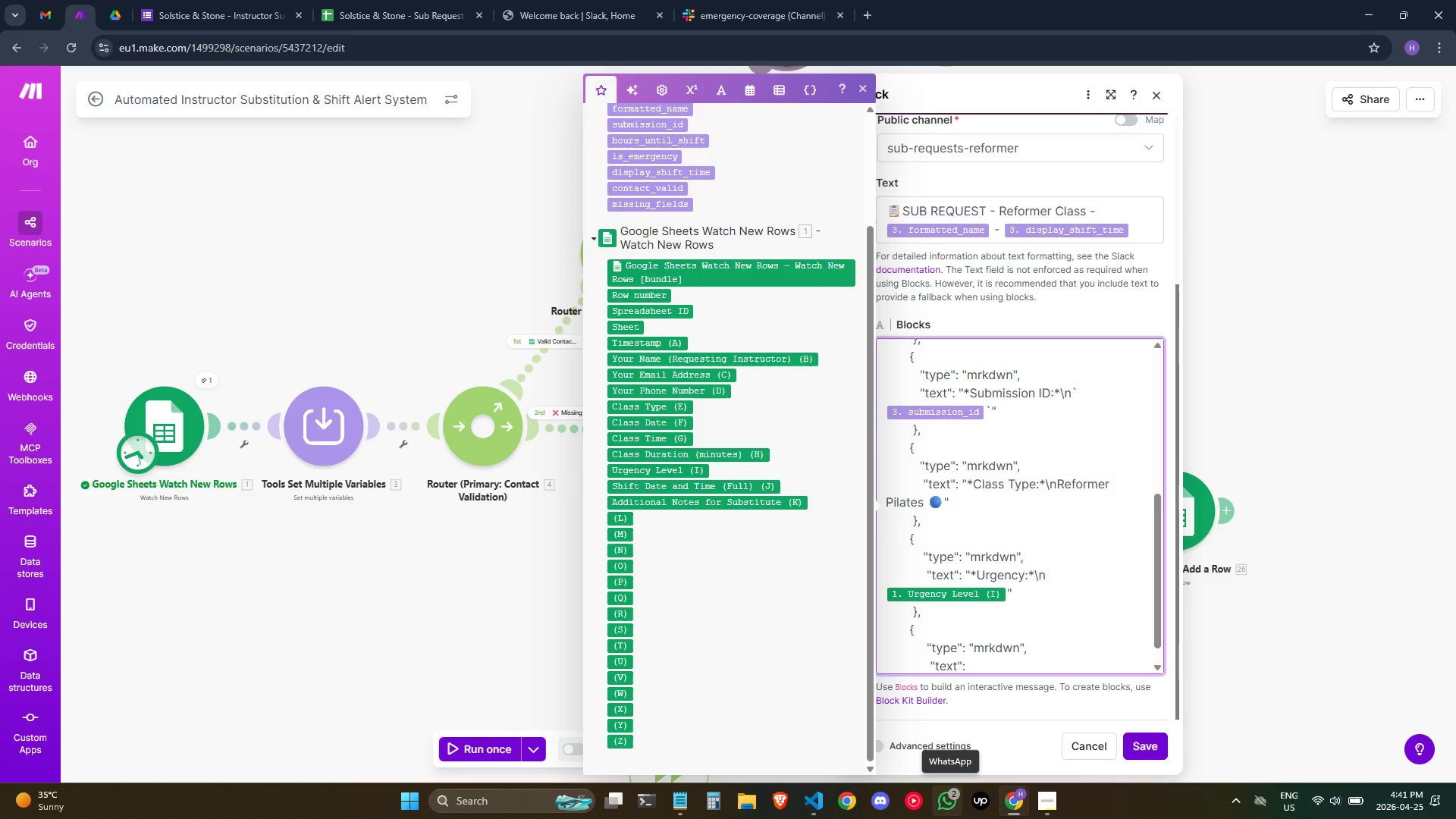 
wait(7.8)
 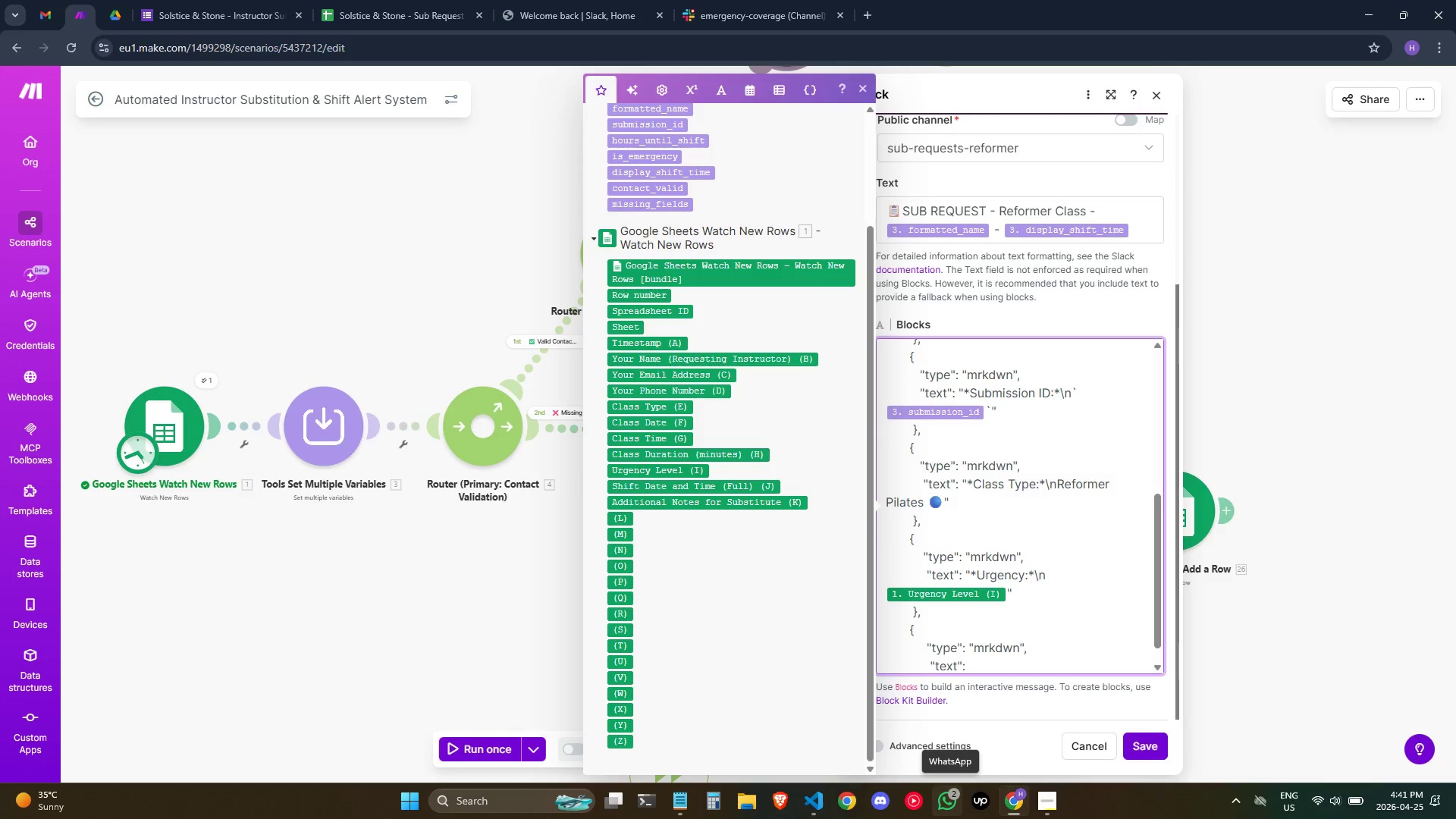 
scroll: coordinate [1055, 647], scroll_direction: down, amount: 3.0
 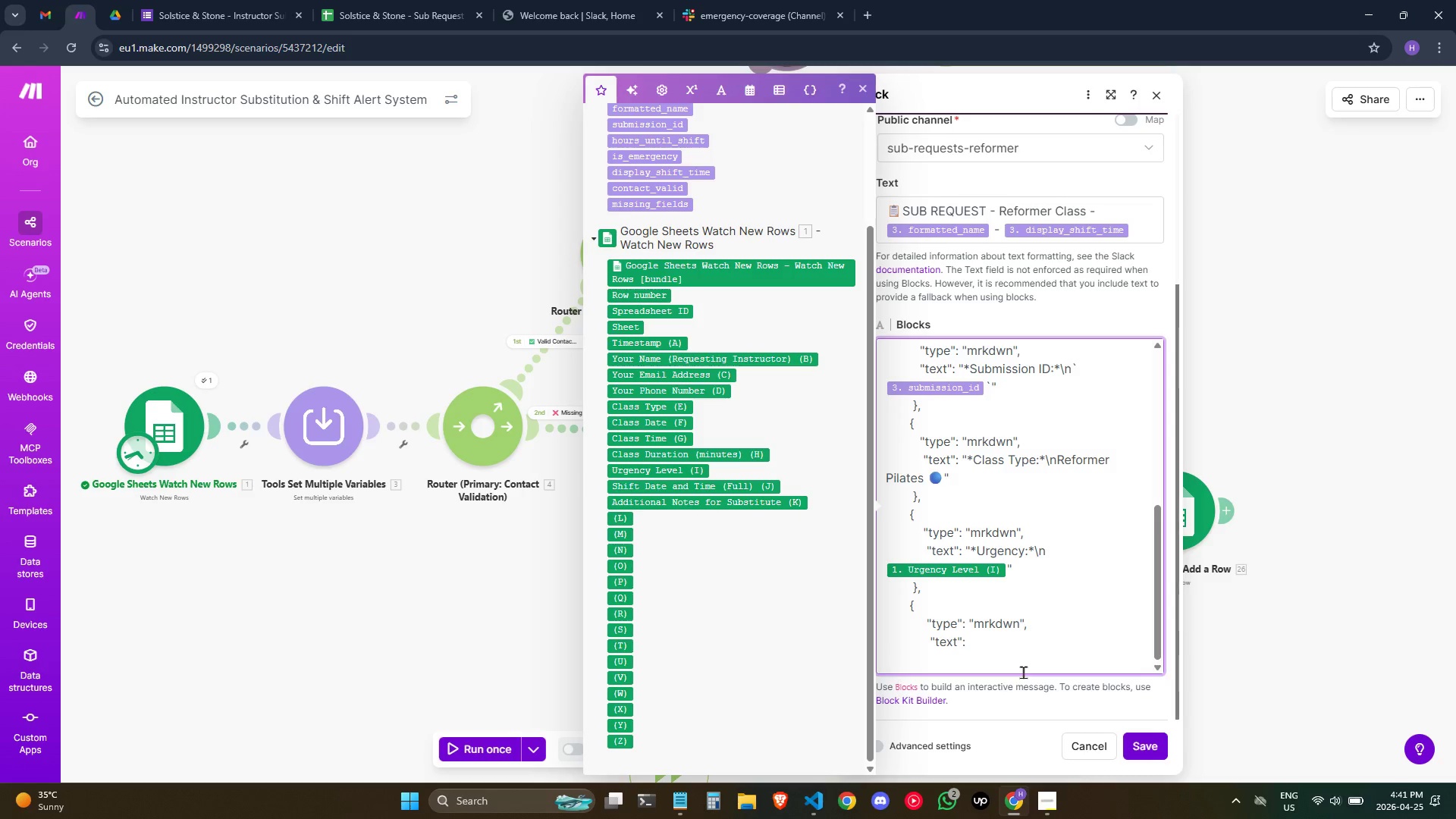 
wait(14.12)
 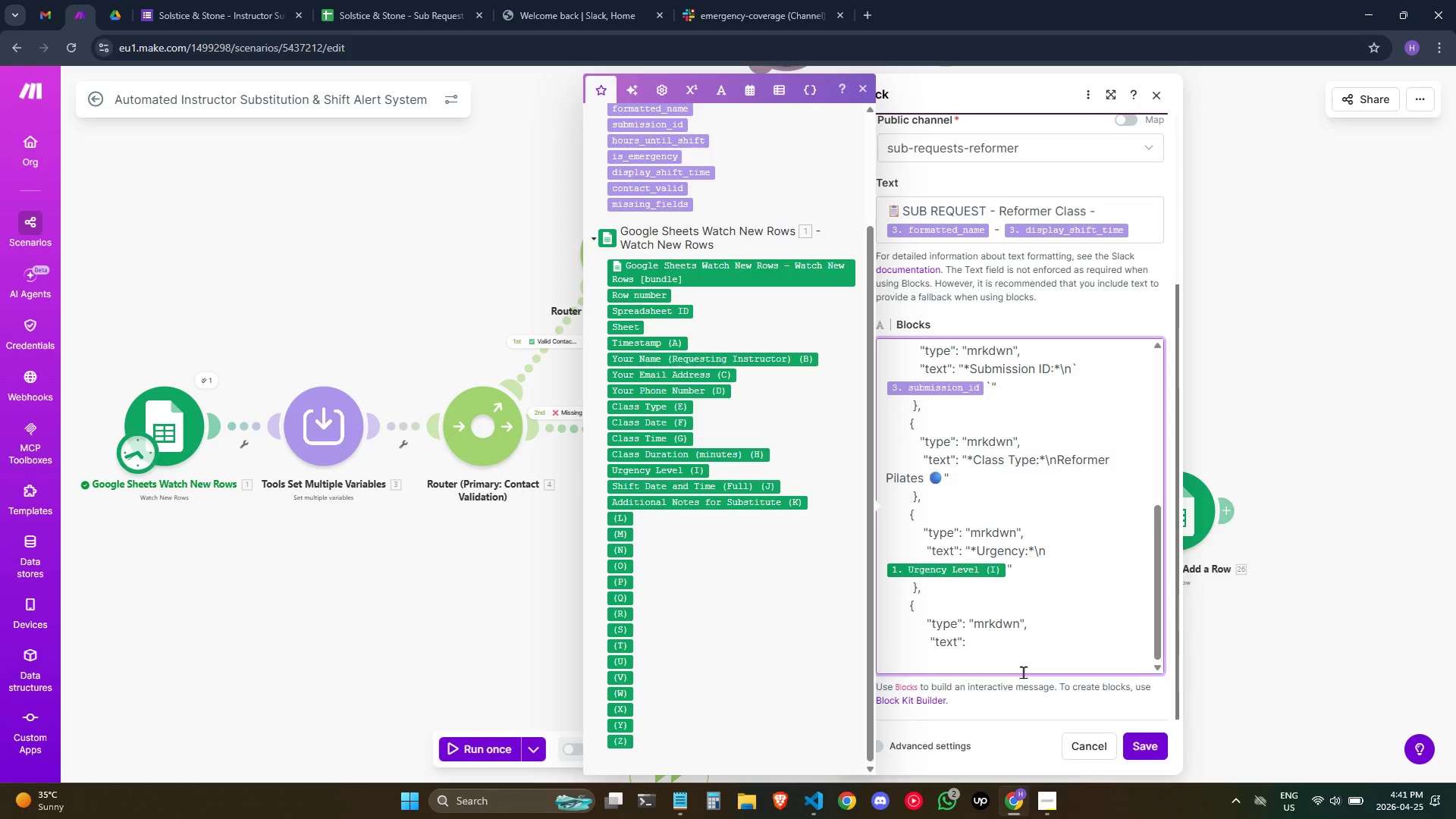 
key(Shift+ShiftLeft)
 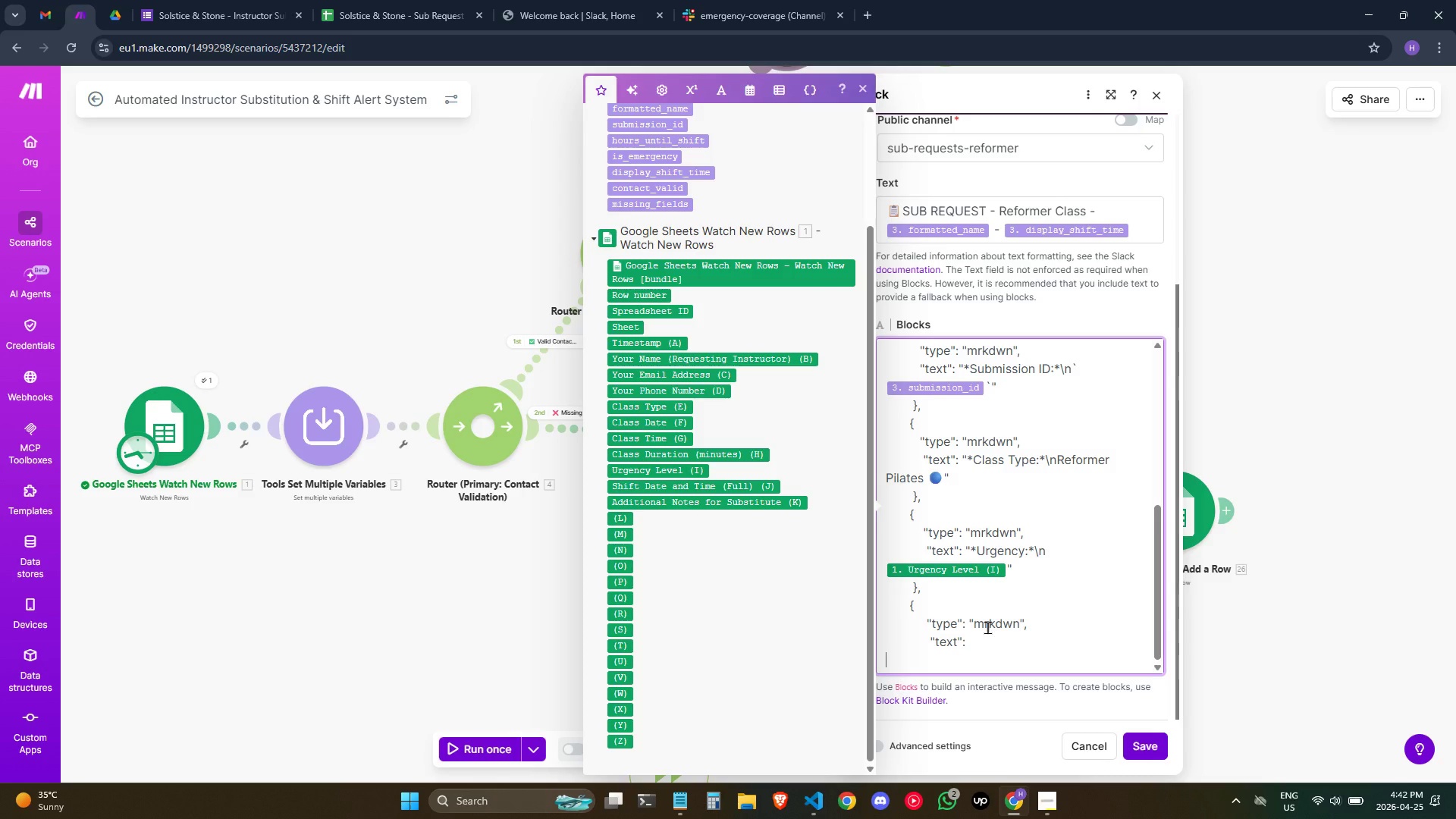 
wait(35.81)
 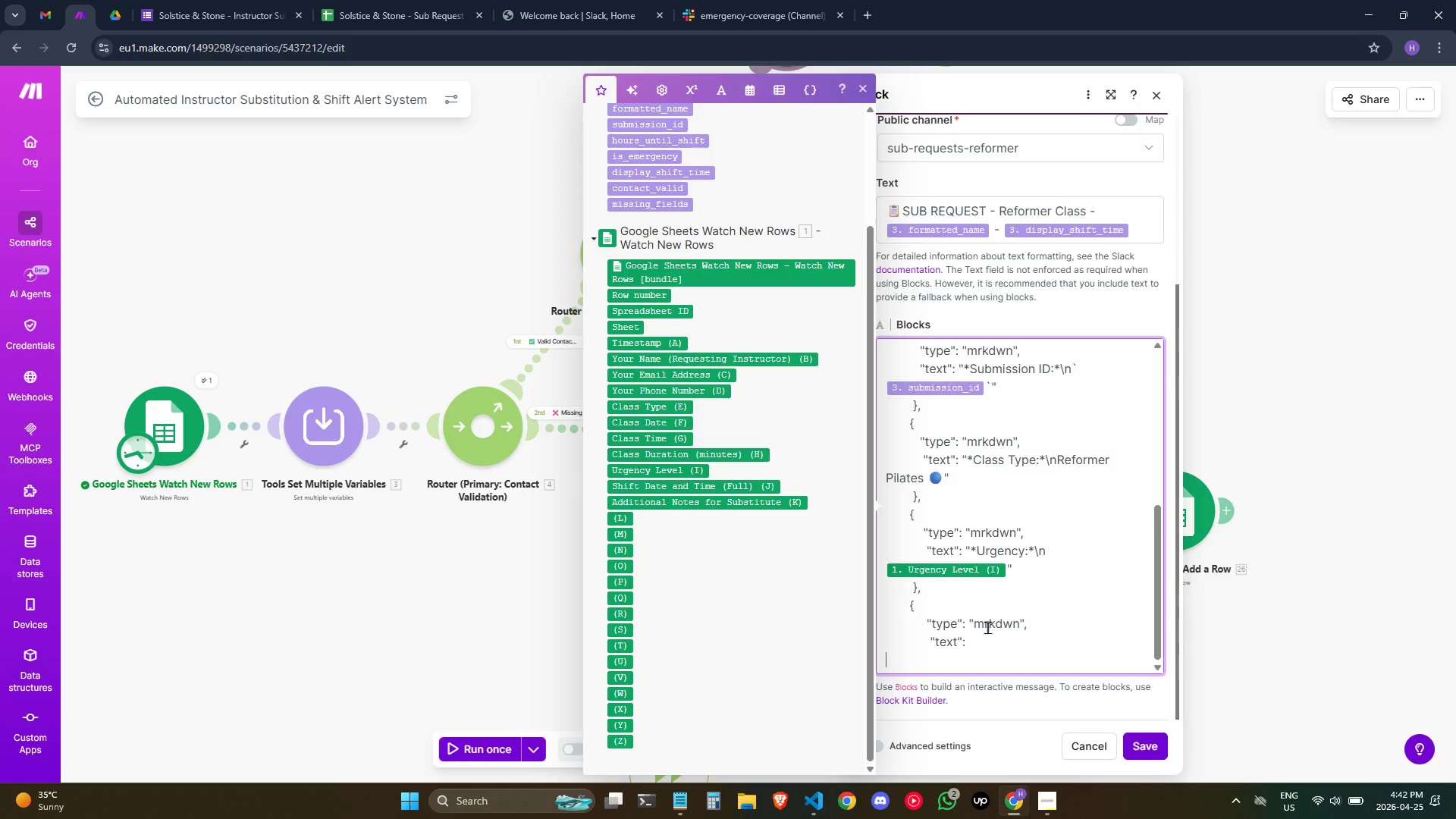 
mouse_move([1075, 745])
 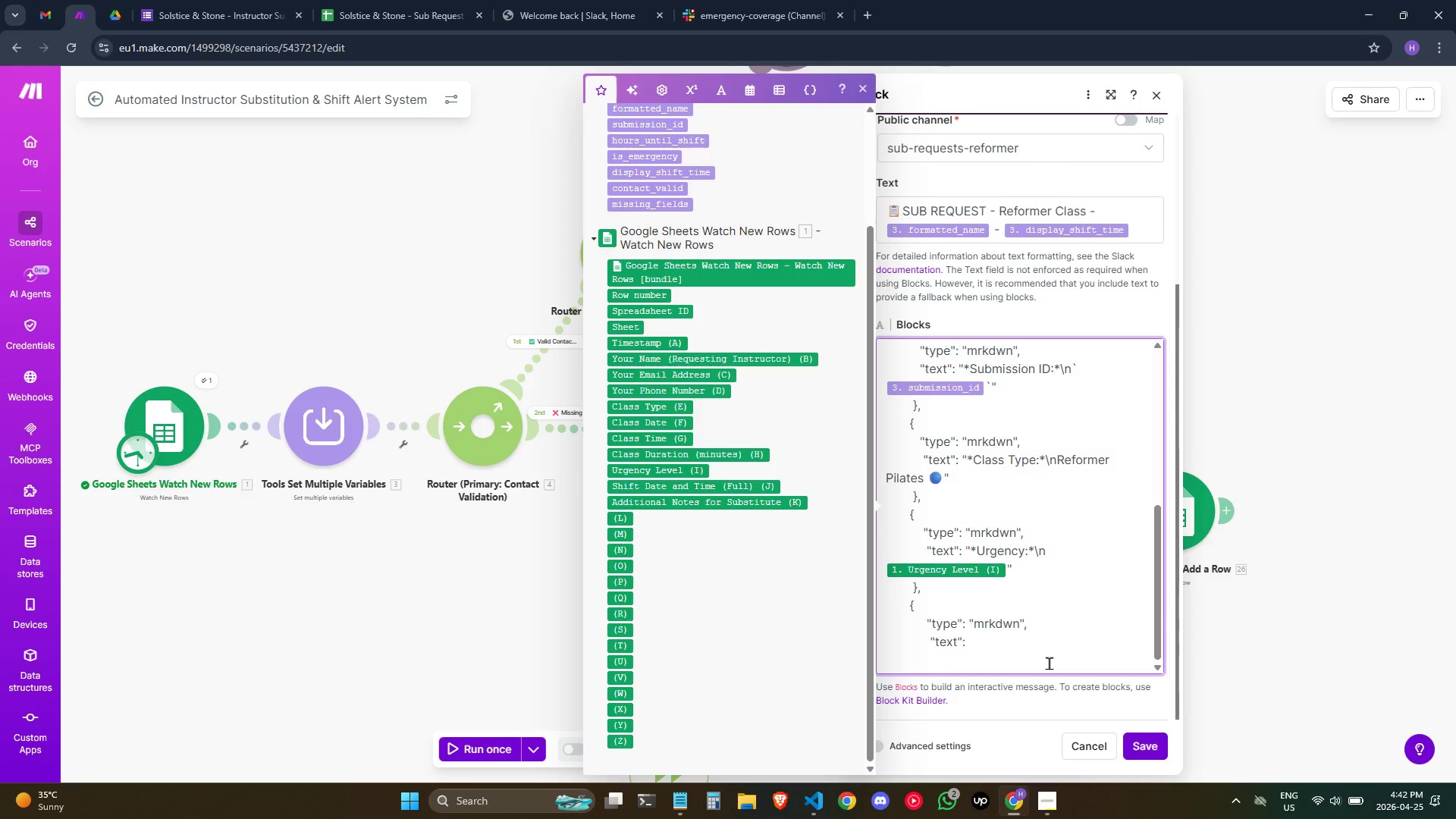 
double_click([1049, 663])
 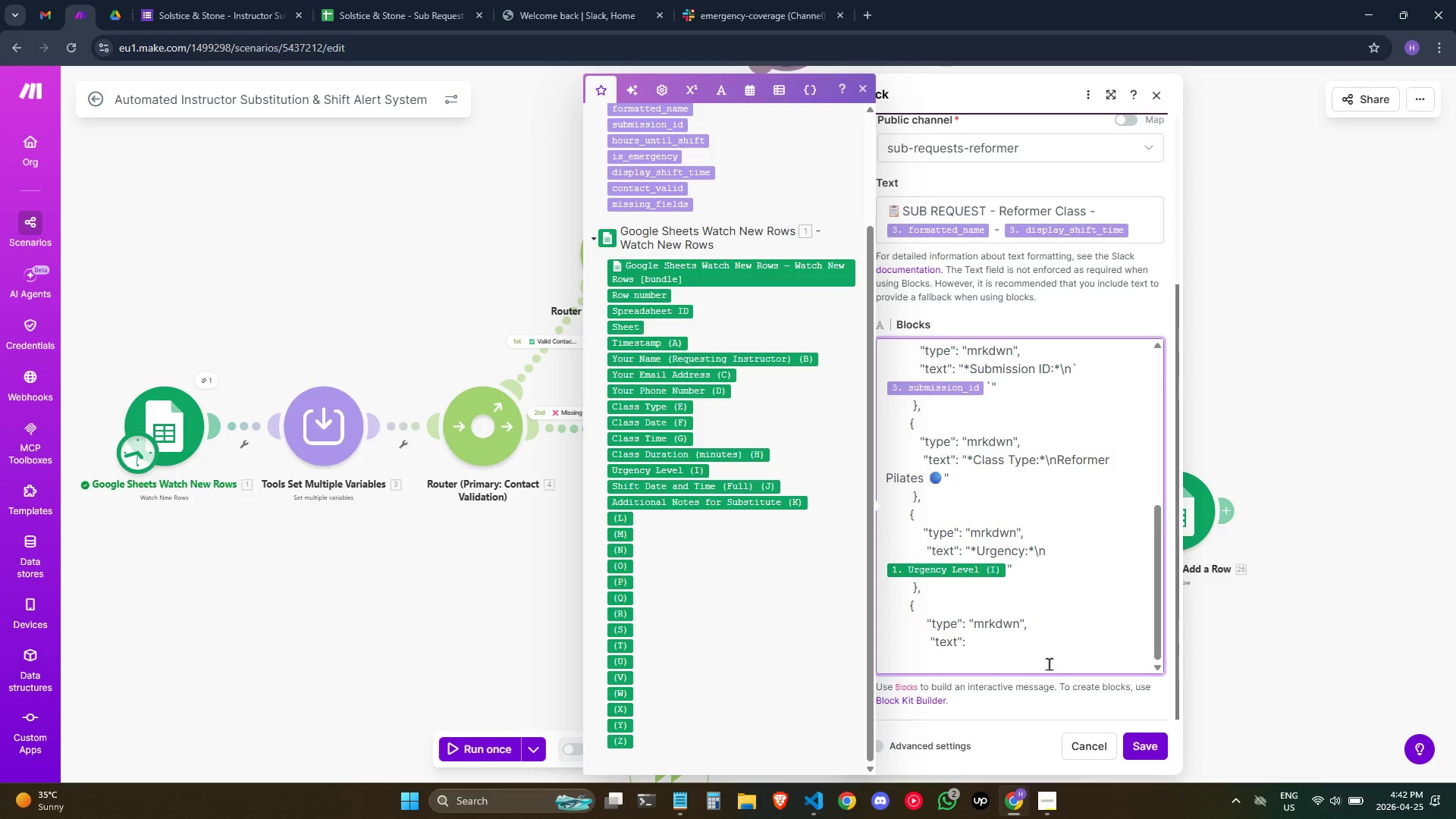 
double_click([1049, 663])
 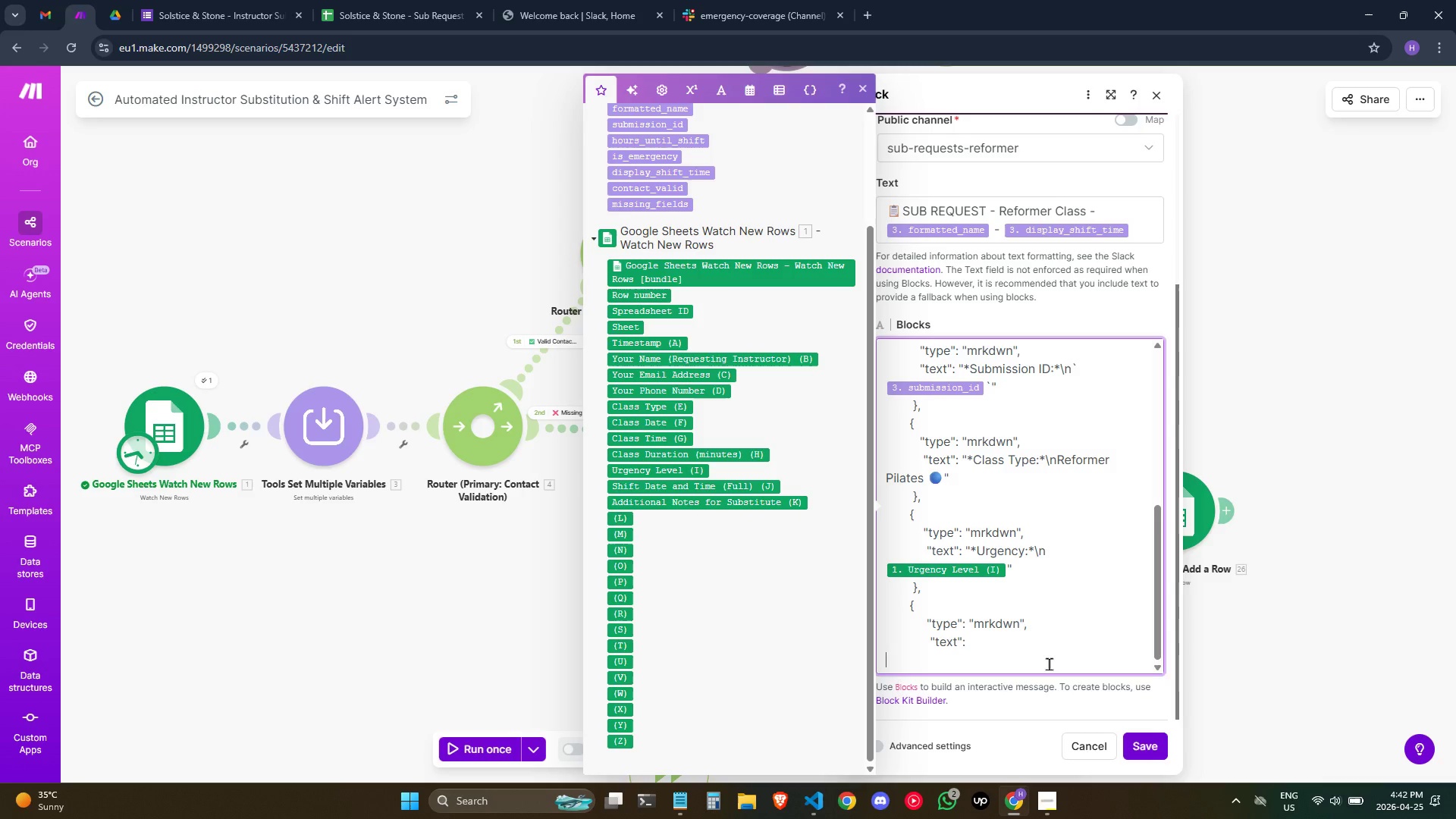 
left_click([1049, 664])
 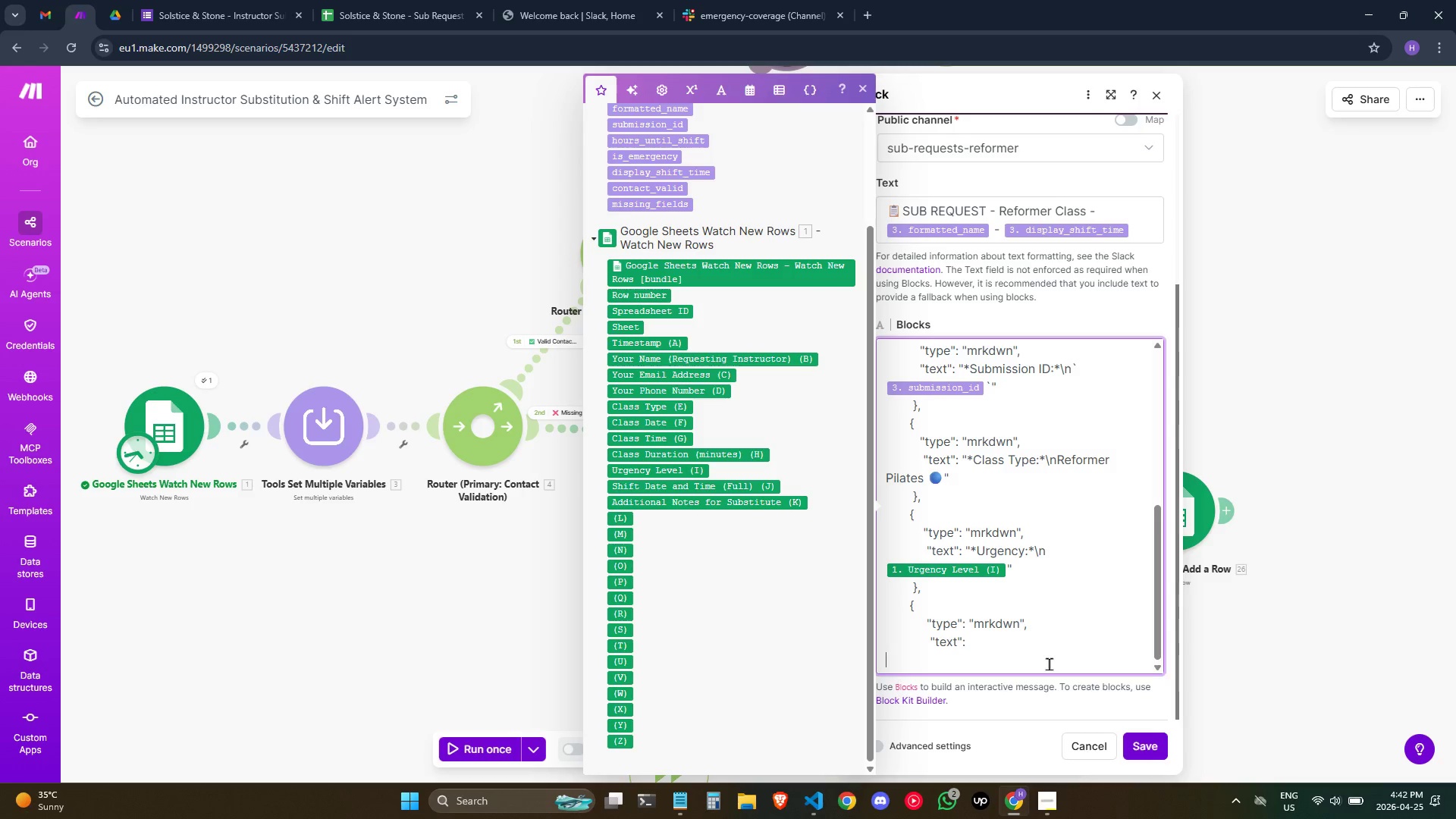 
wait(9.73)
 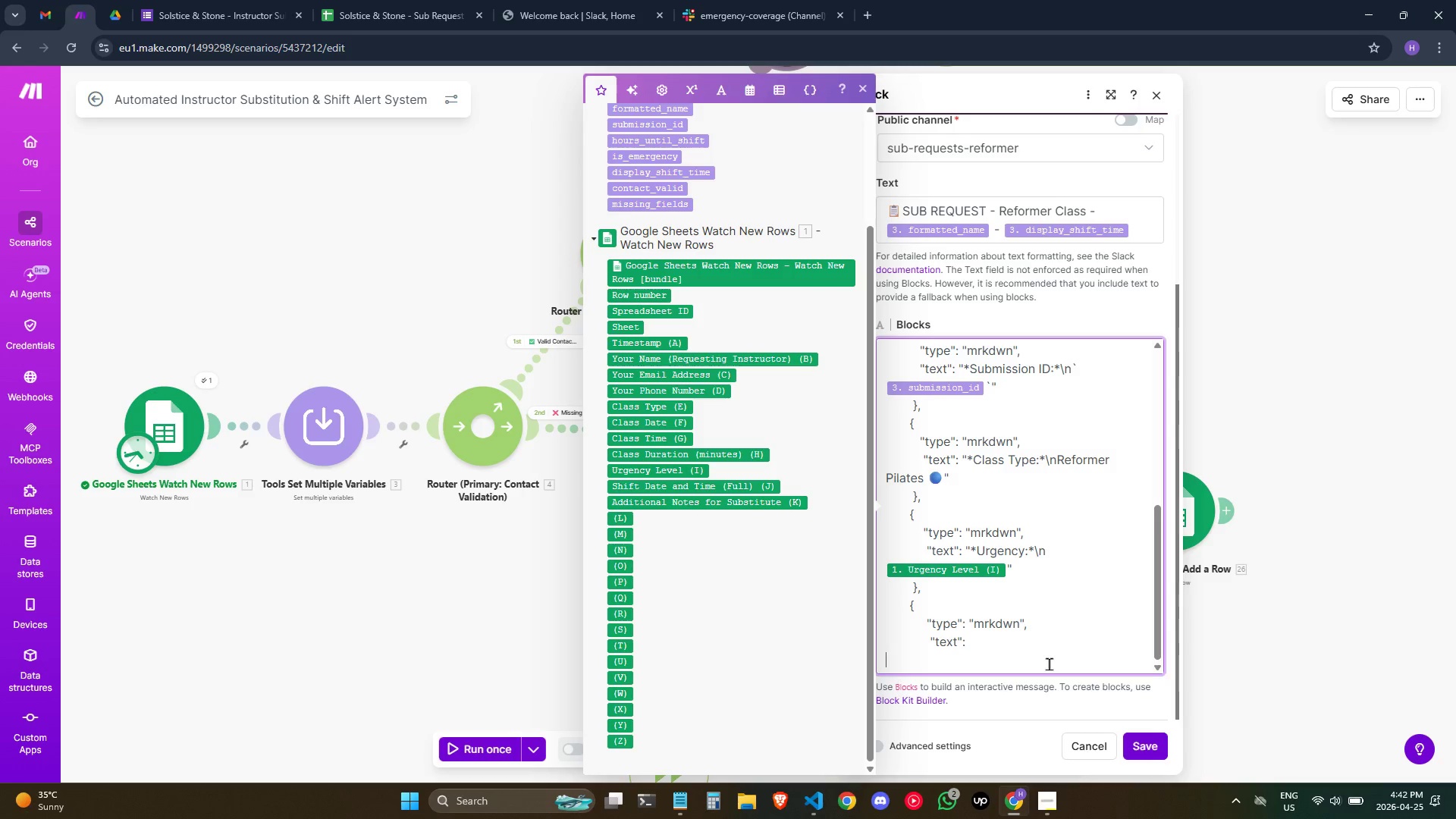 
key(Backspace)
type( "*Shift Dtae]=)
key(Backspace)
key(Backspace)
key(Backspace)
key(Backspace)
key(Backspace)
type(ate & Time:*)
 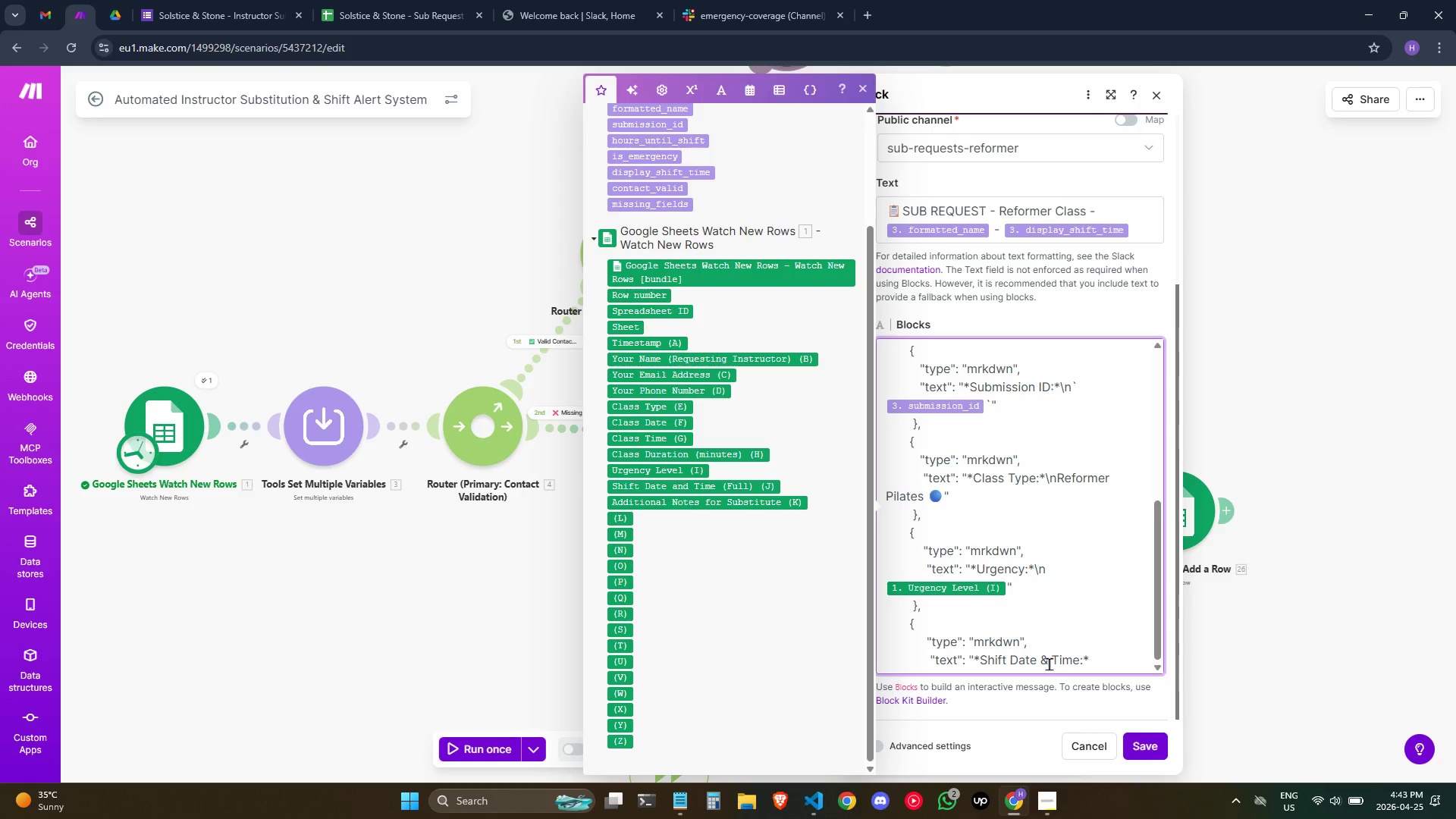 
key(Backslash)
 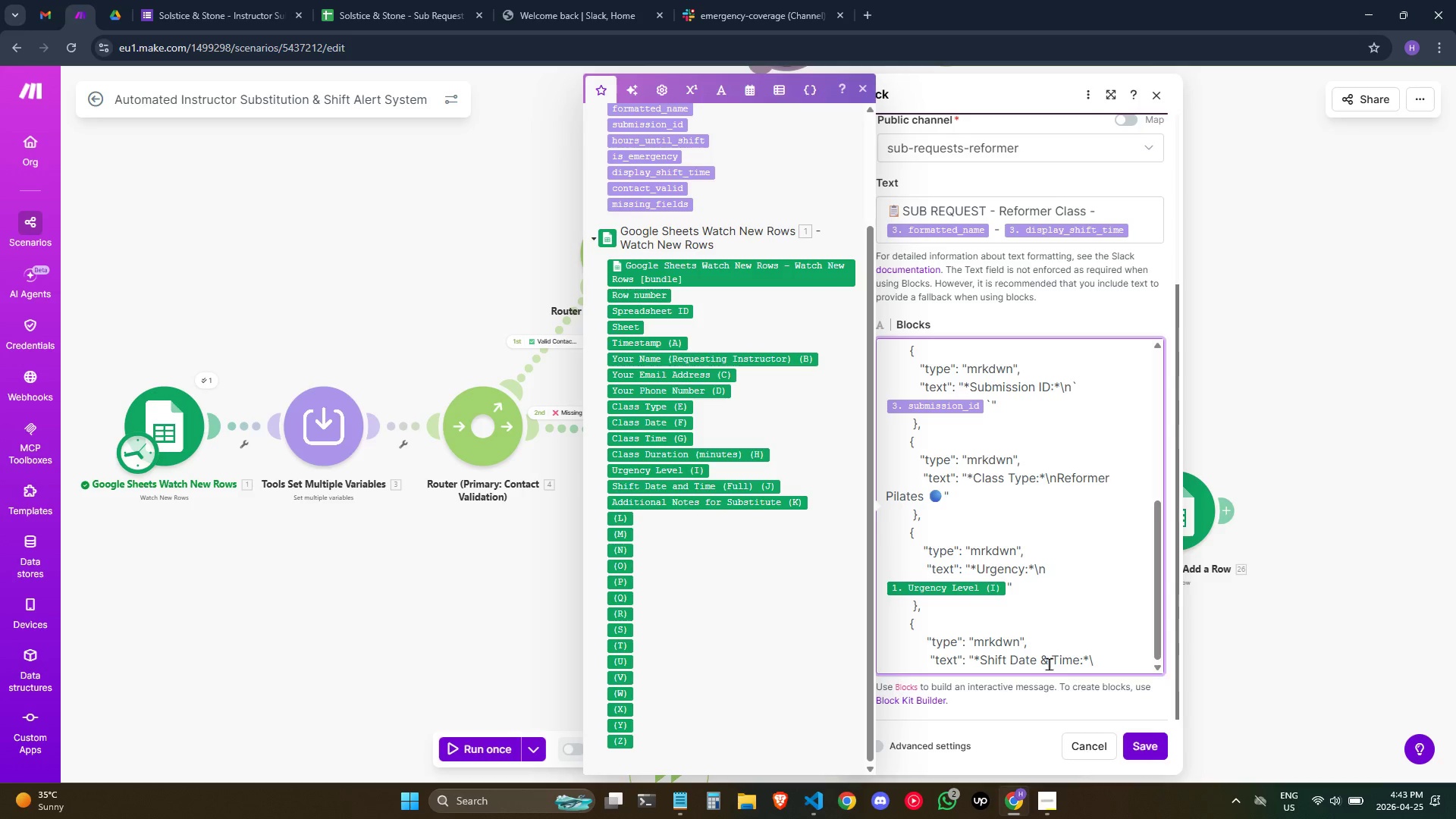 
key(N)
 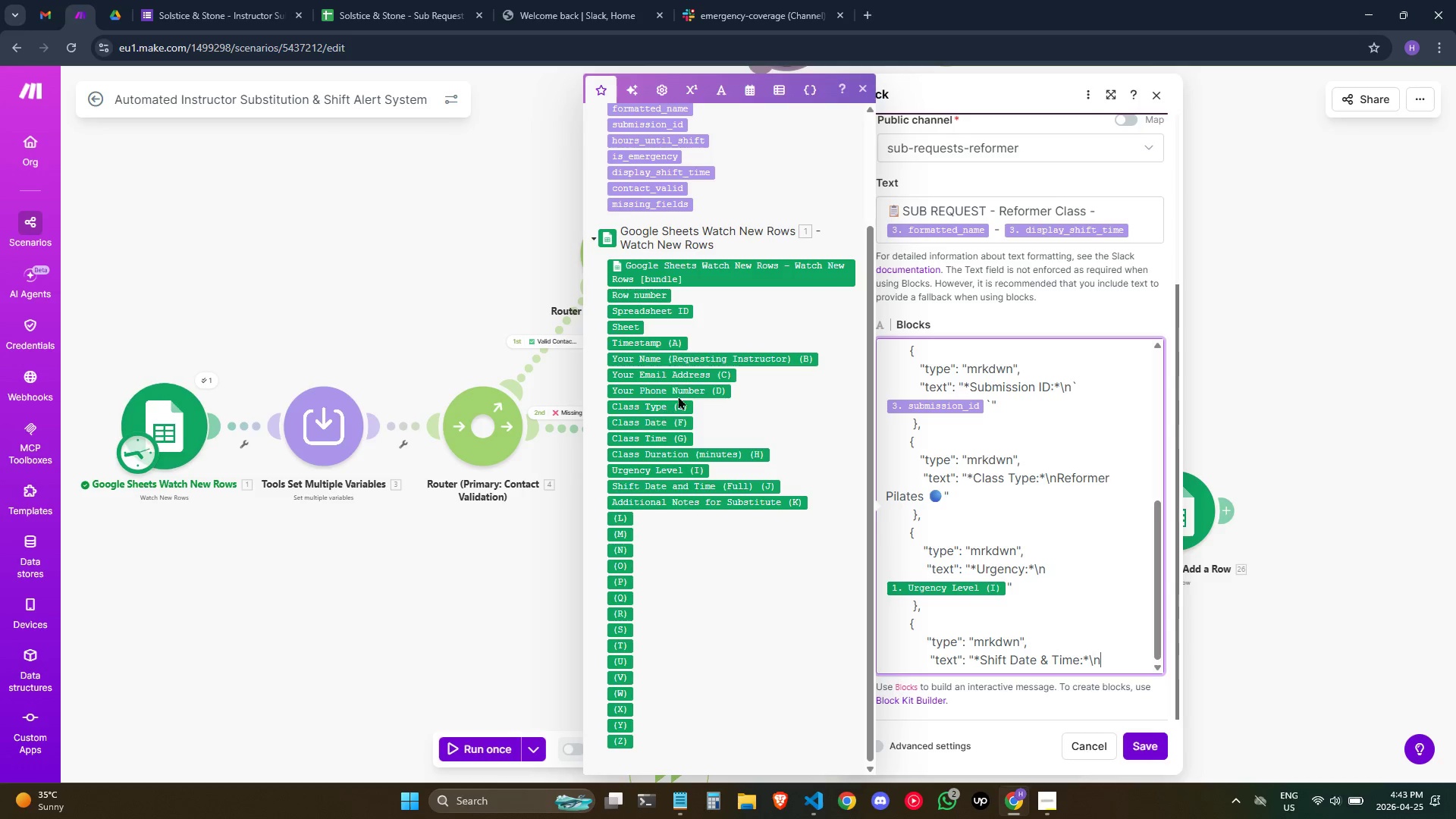 
wait(5.95)
 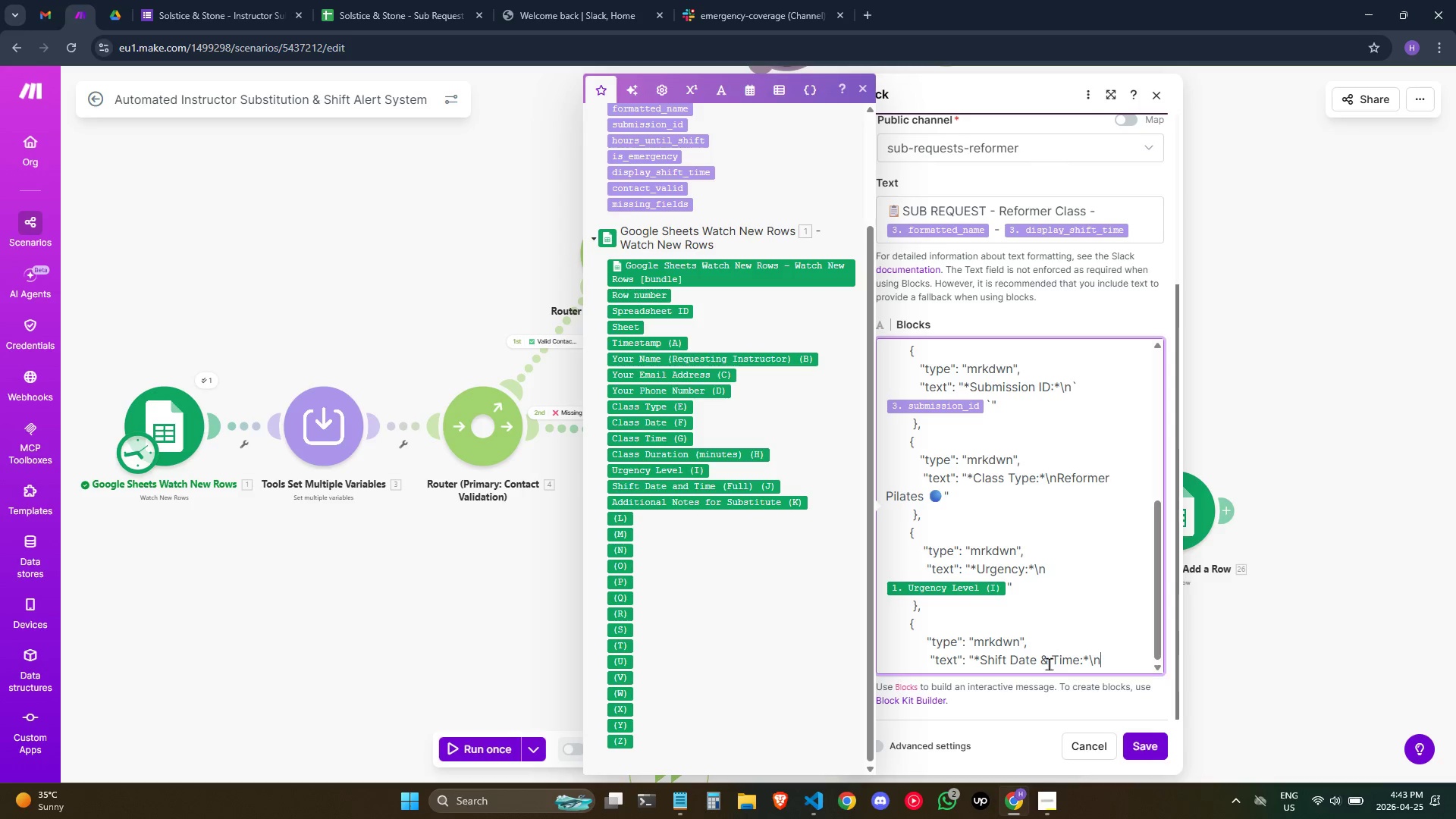 
left_click([698, 171])
 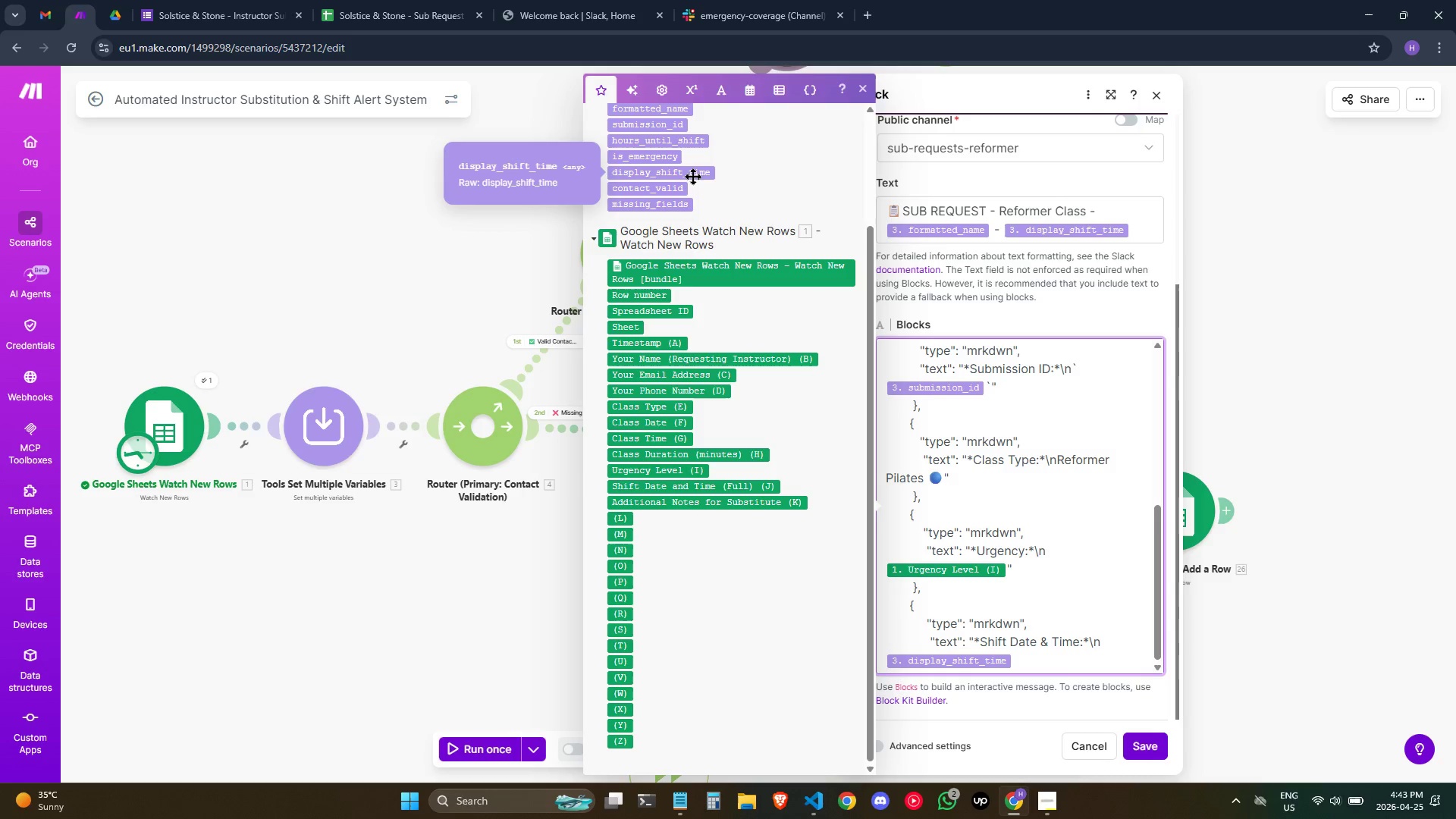 
key(Shift+ShiftRight)
 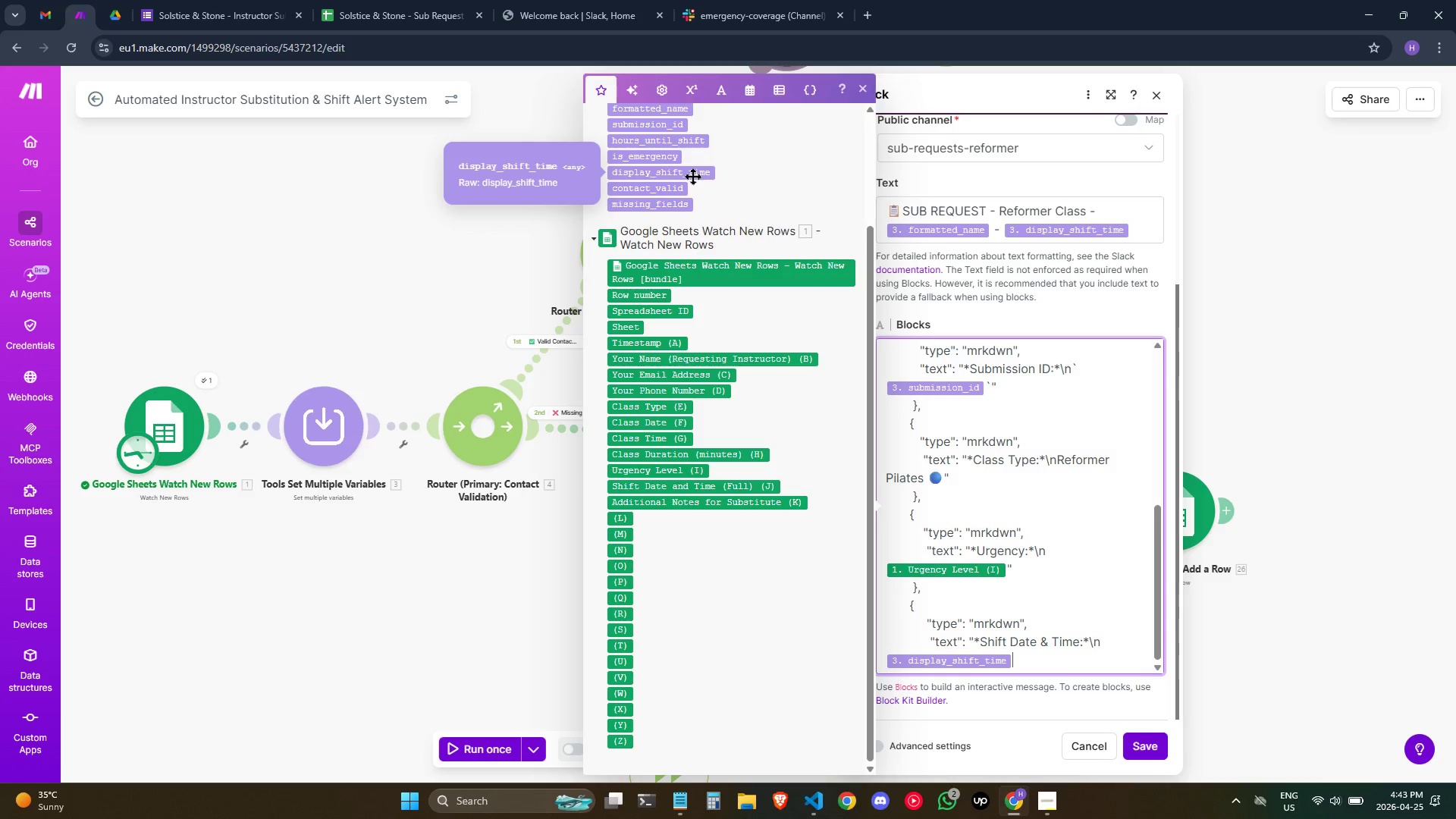 
key(Shift+Quote)
 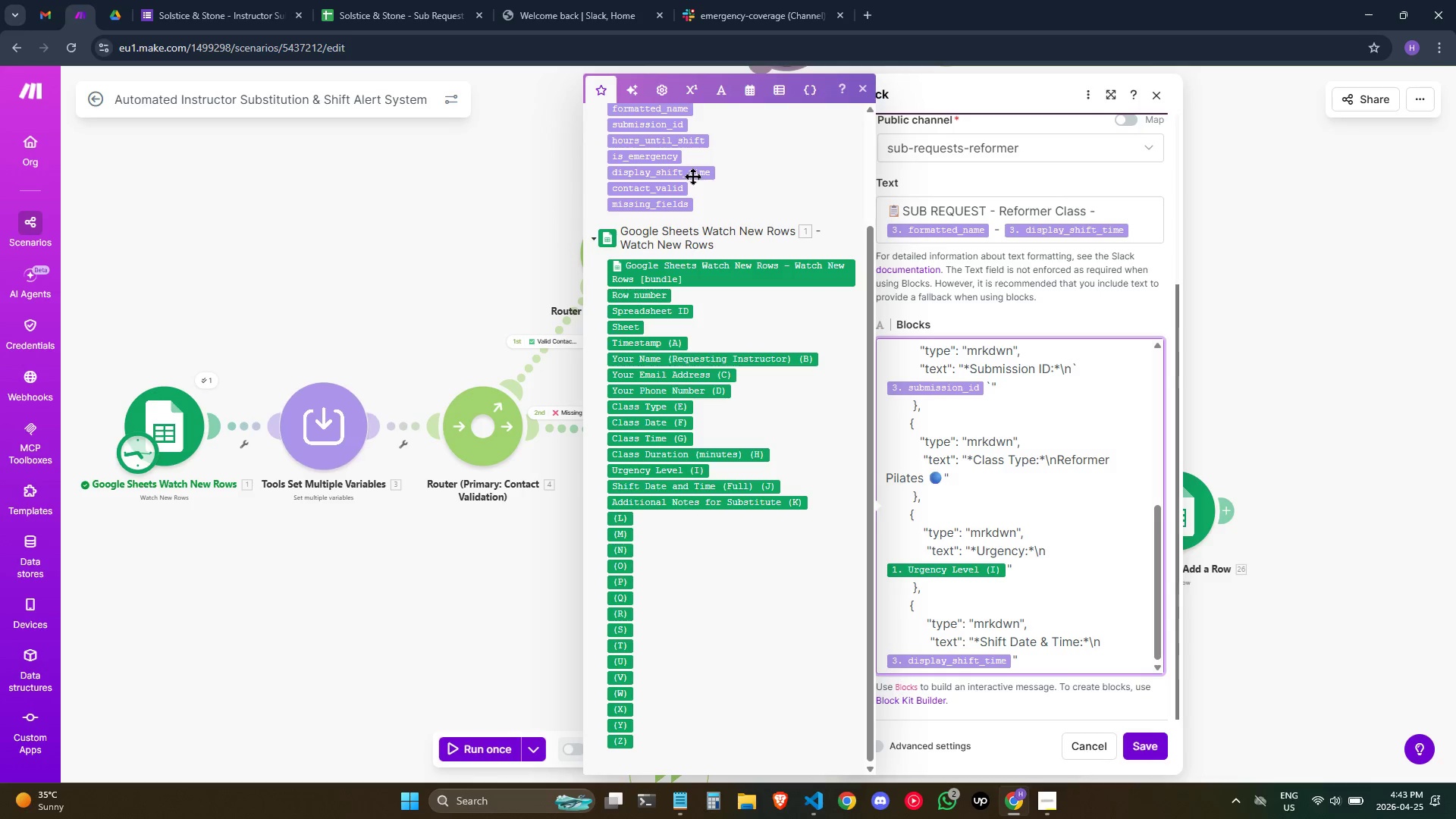 
key(Enter)
 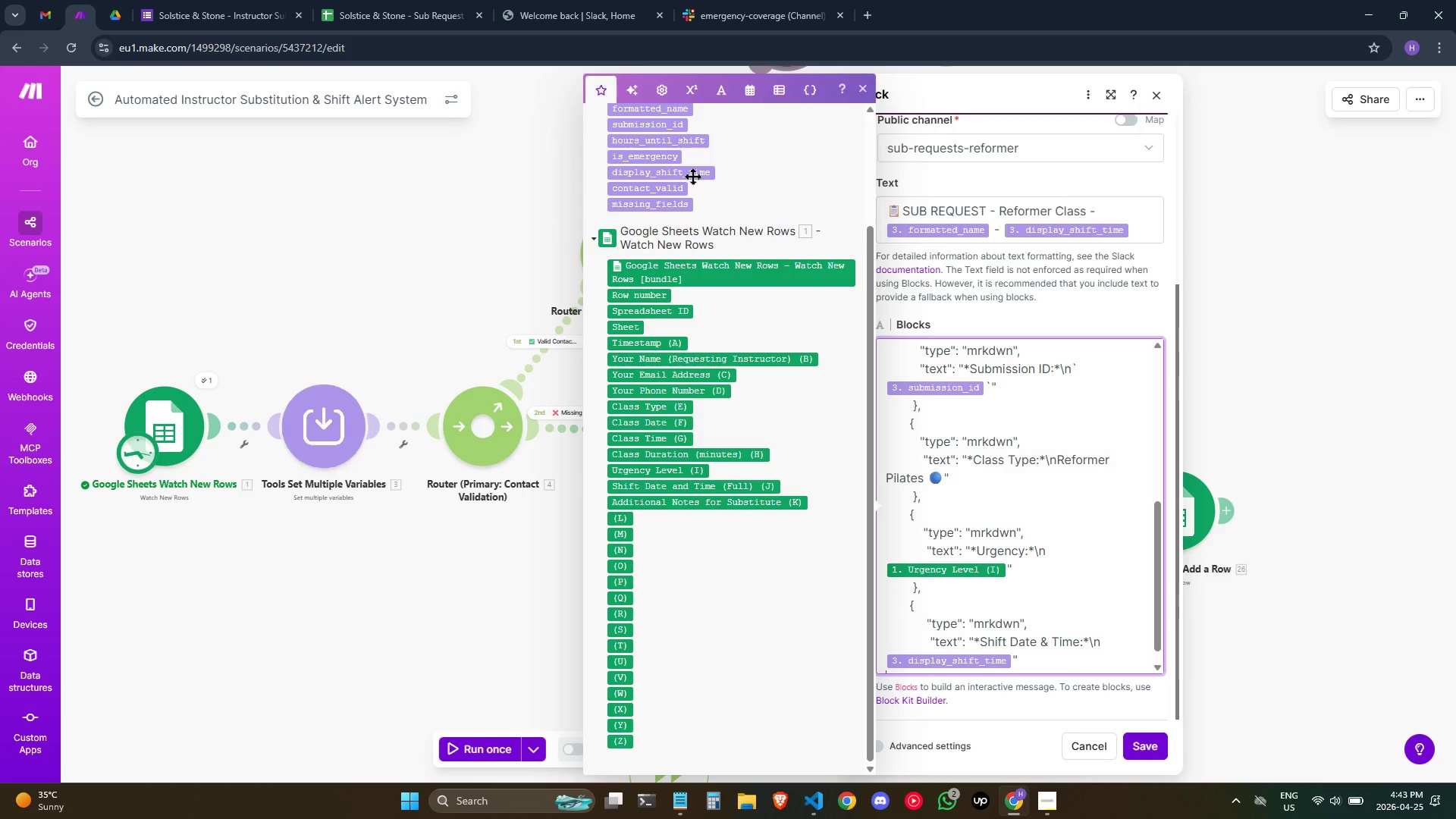 
hold_key(key=Space, duration=0.64)
 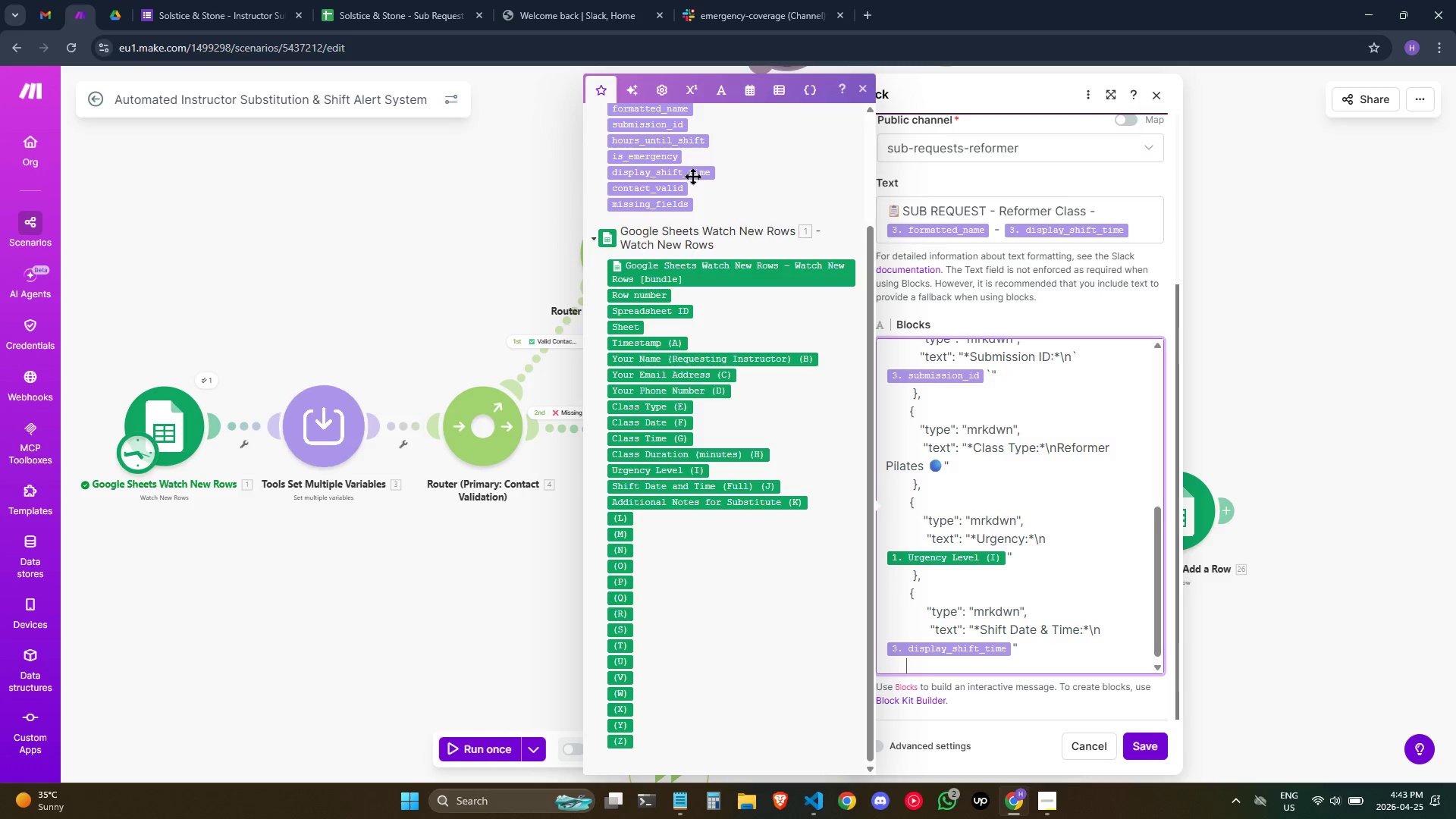 
key(Space)
 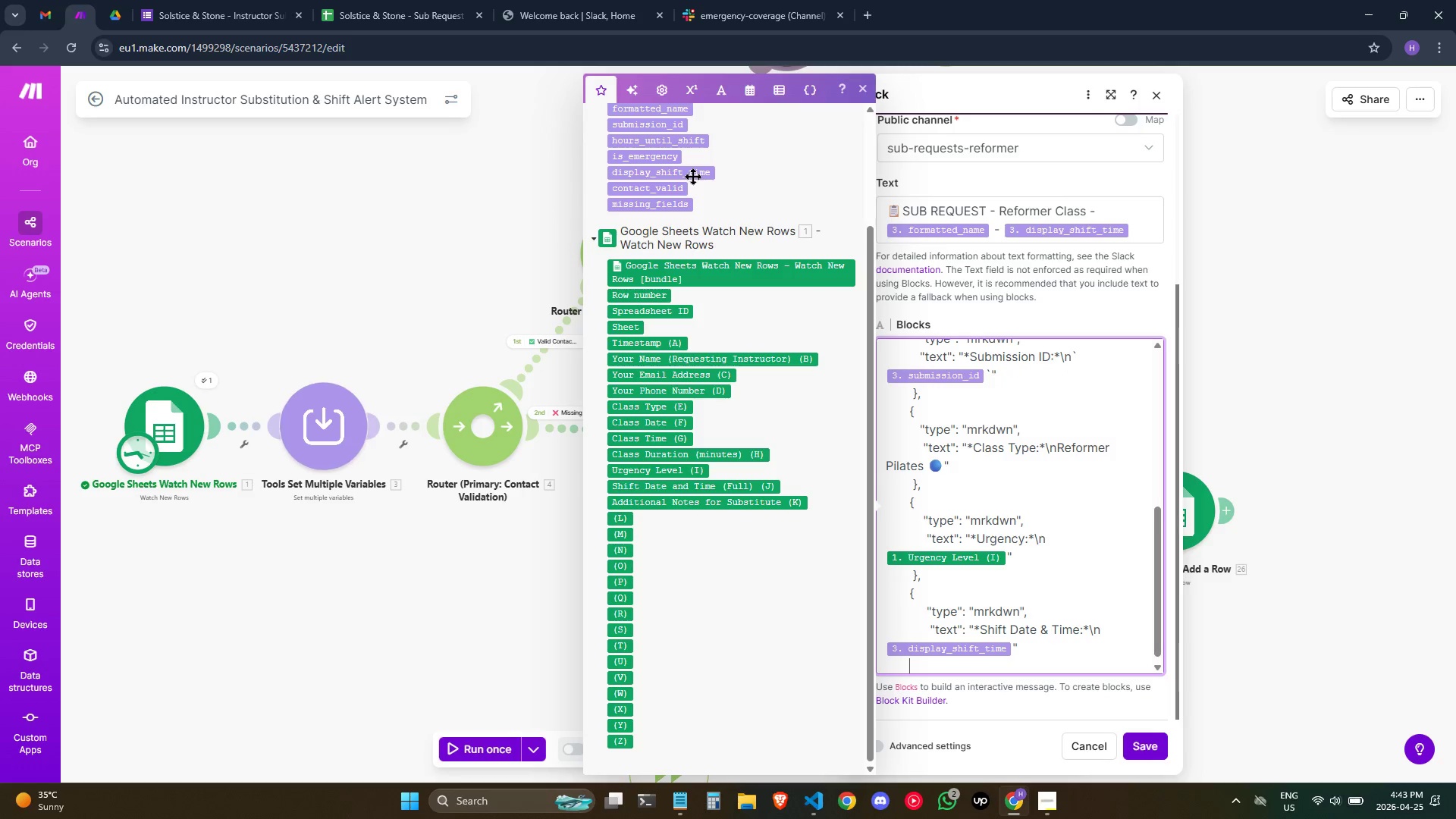 
key(Space)
 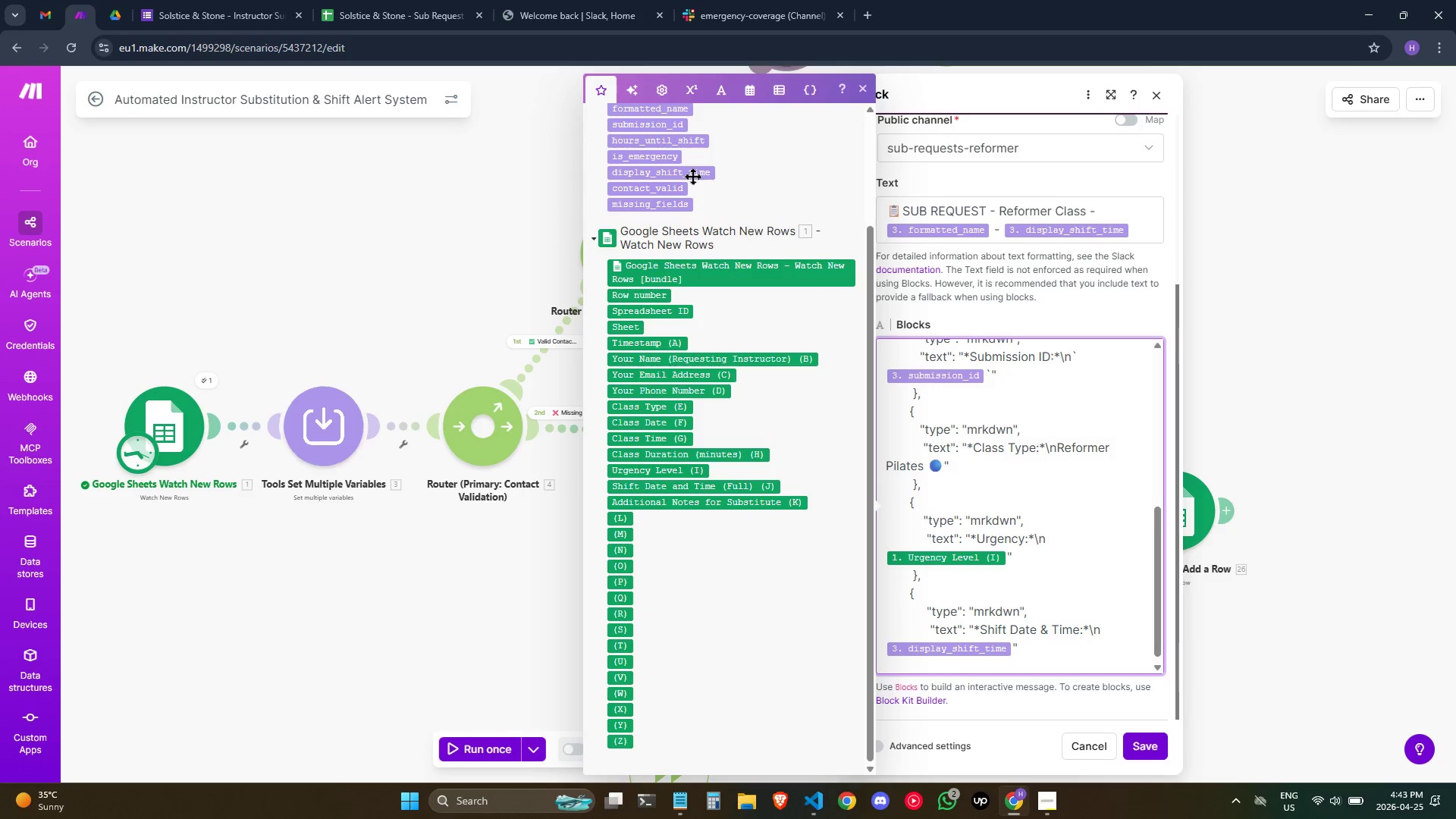 
key(Shift+BracketRight)
 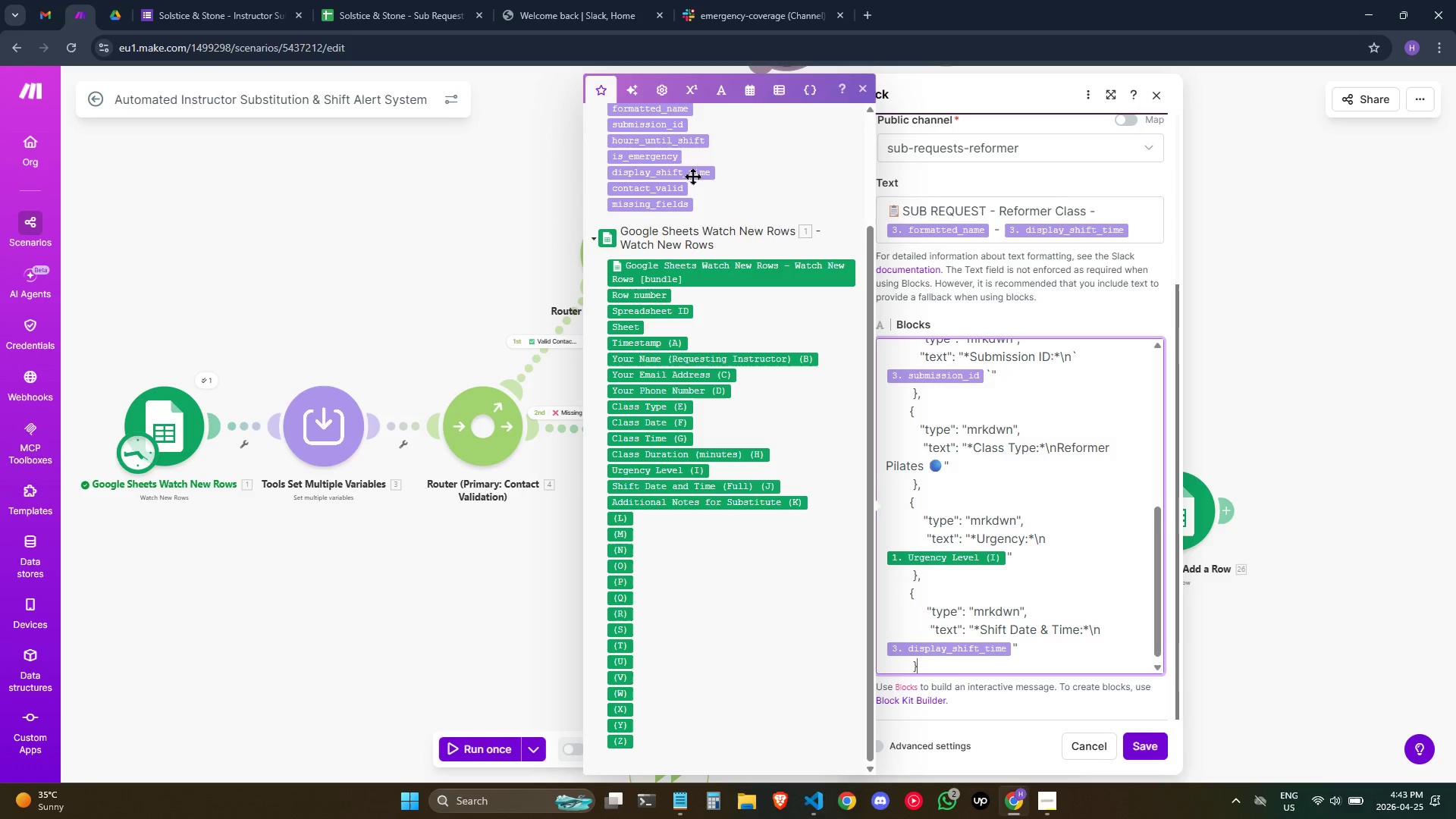 
key(Comma)
 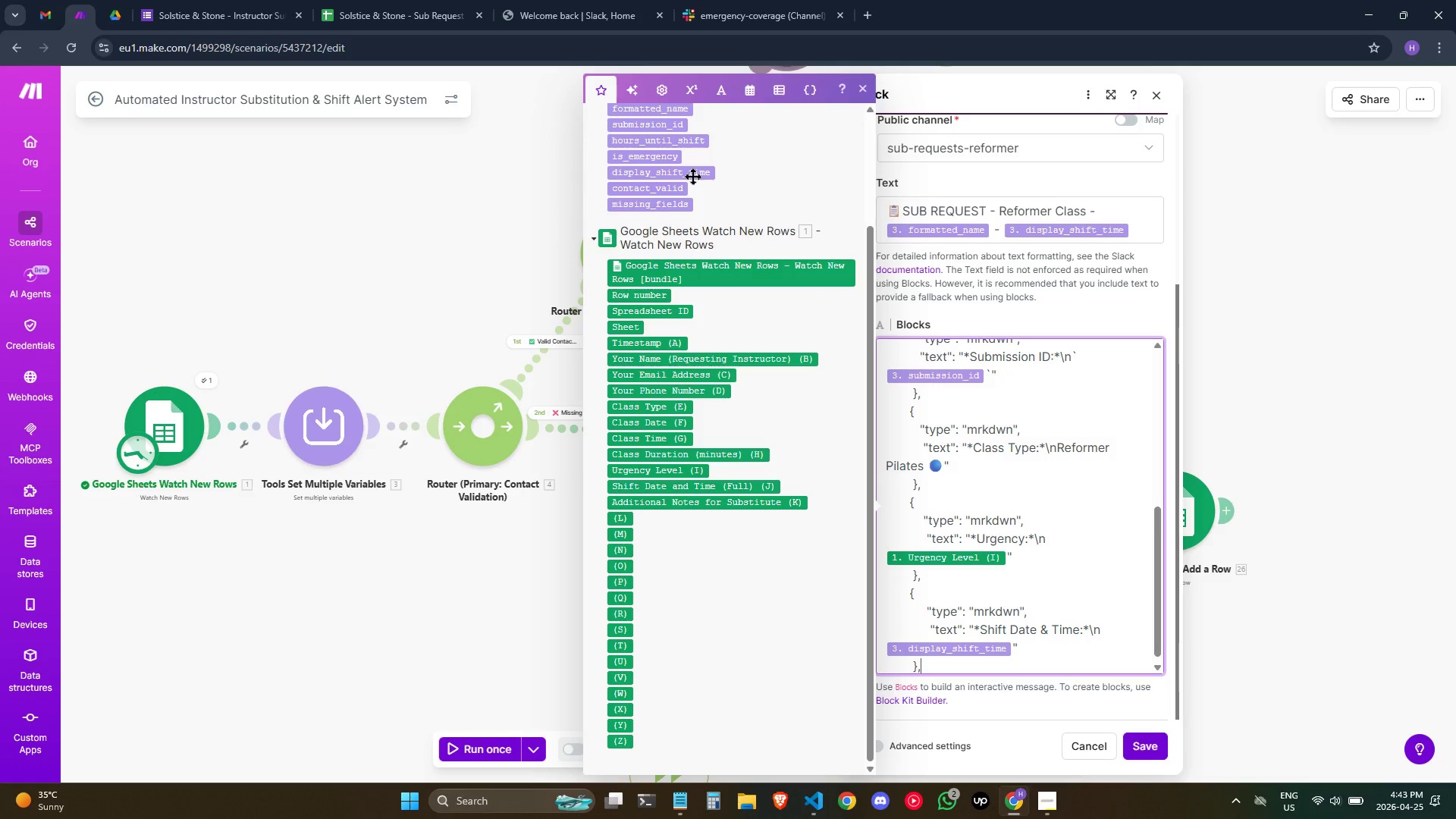 
key(Enter)
 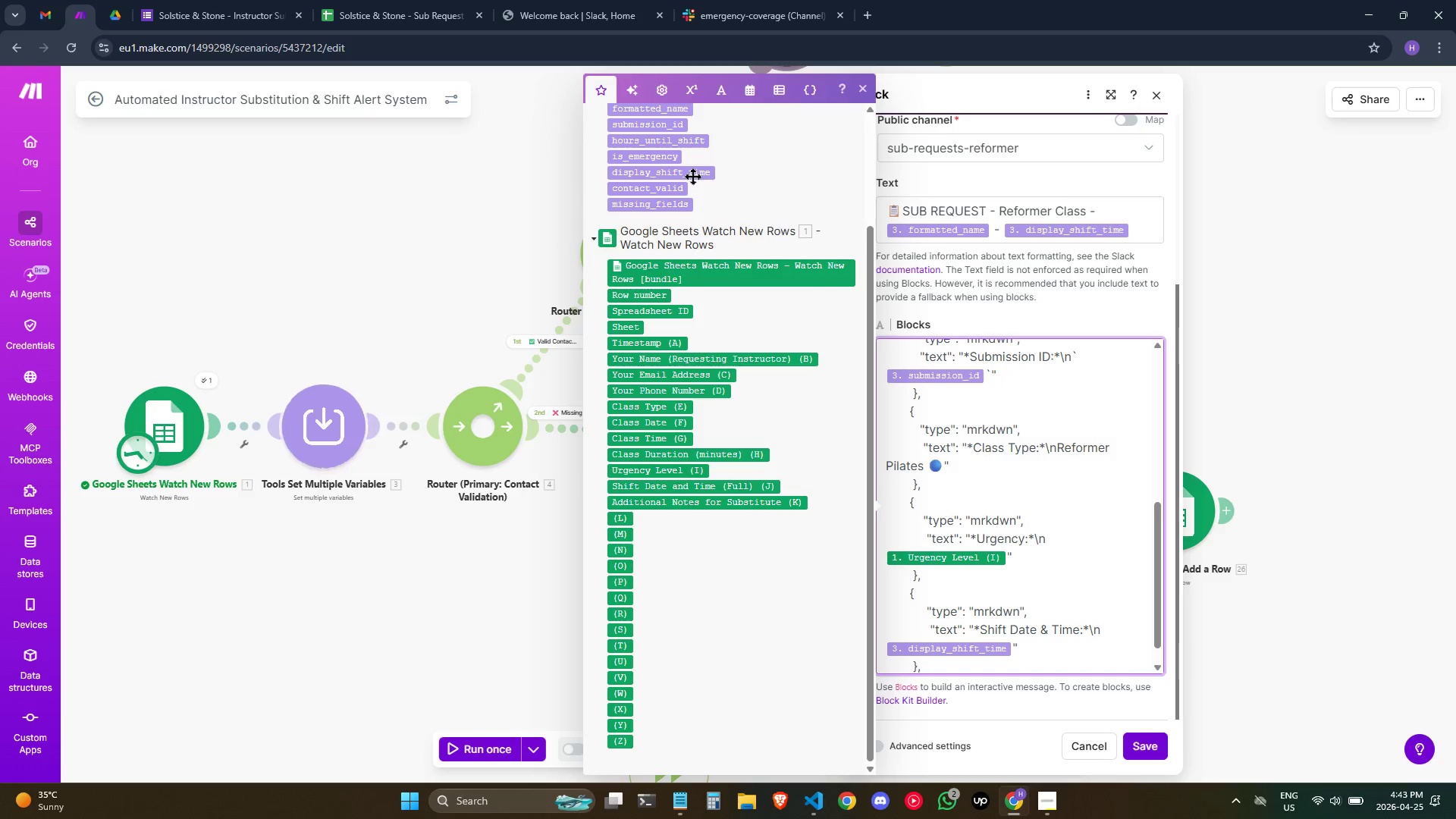 
hold_key(key=Space, duration=0.59)
 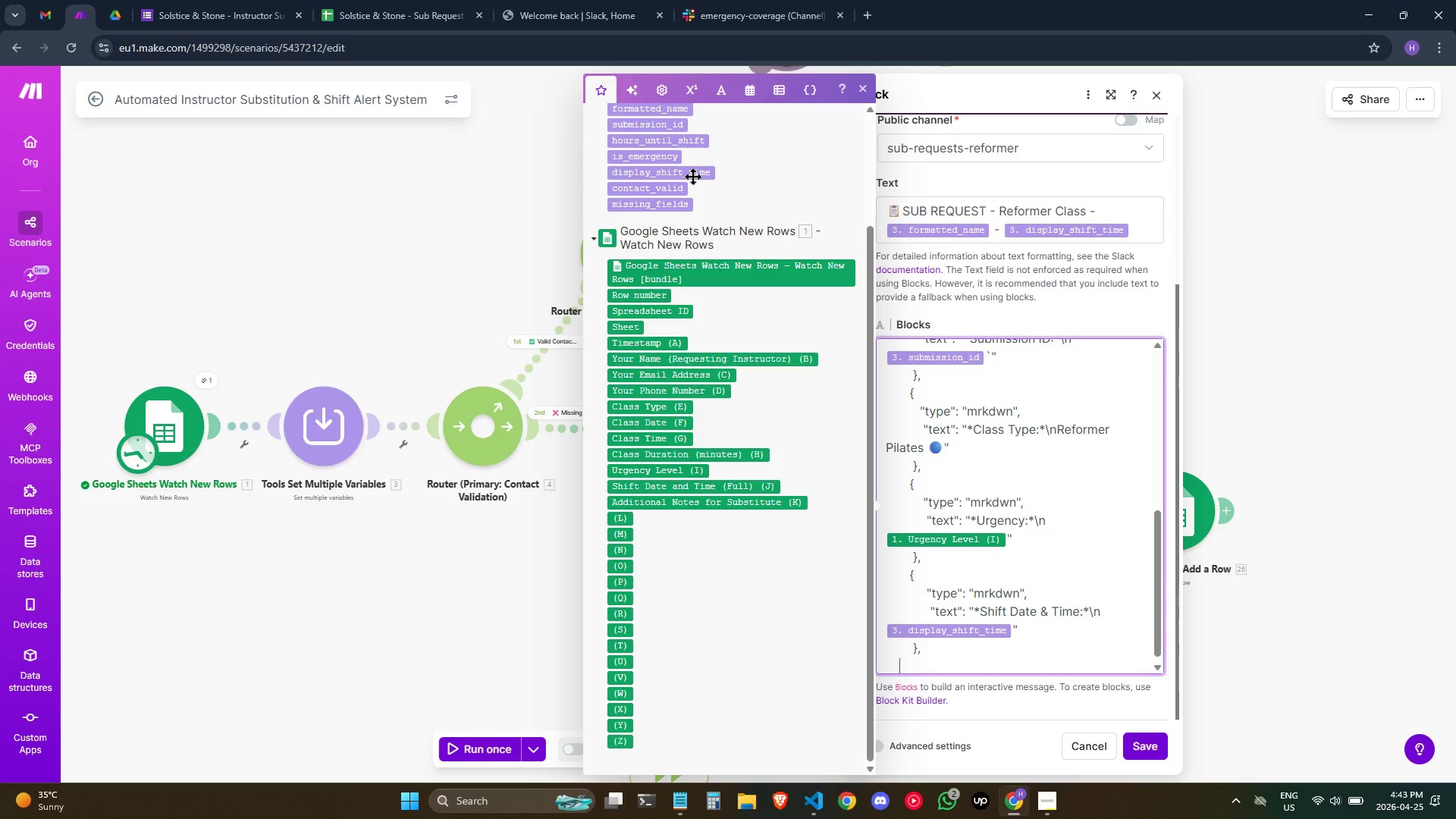 
key(Space)
 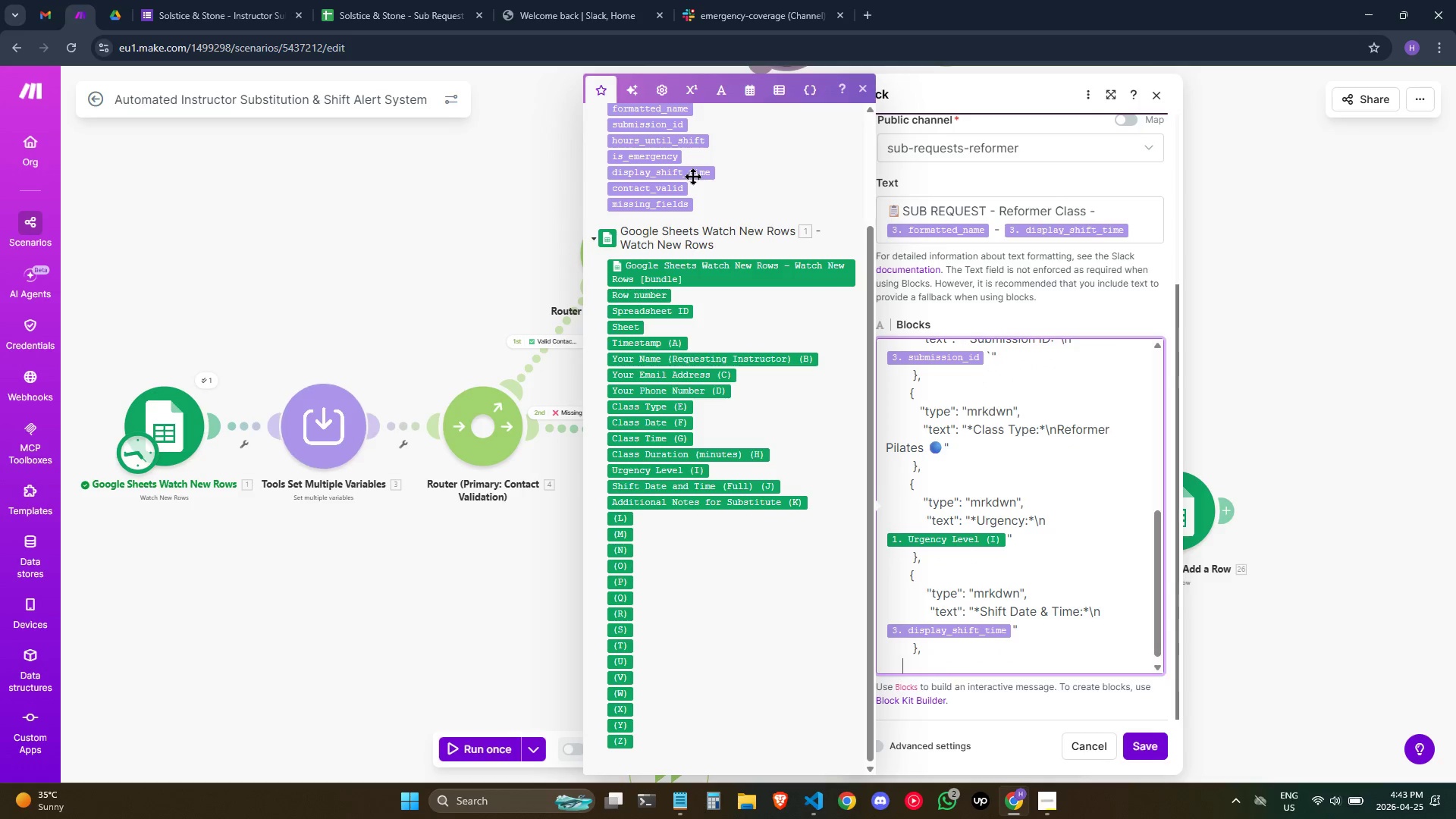 
key(Space)
 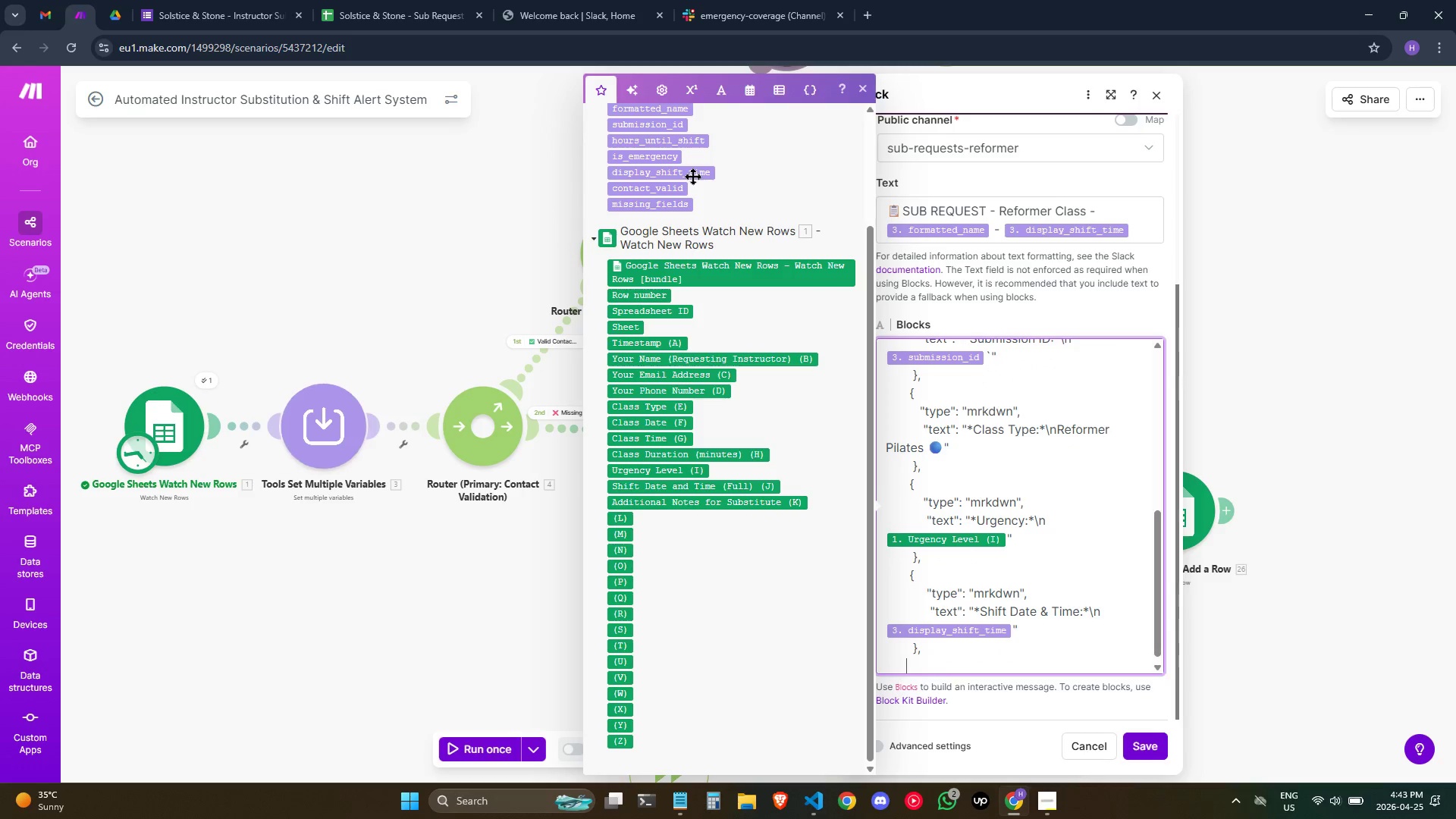 
key(Space)
 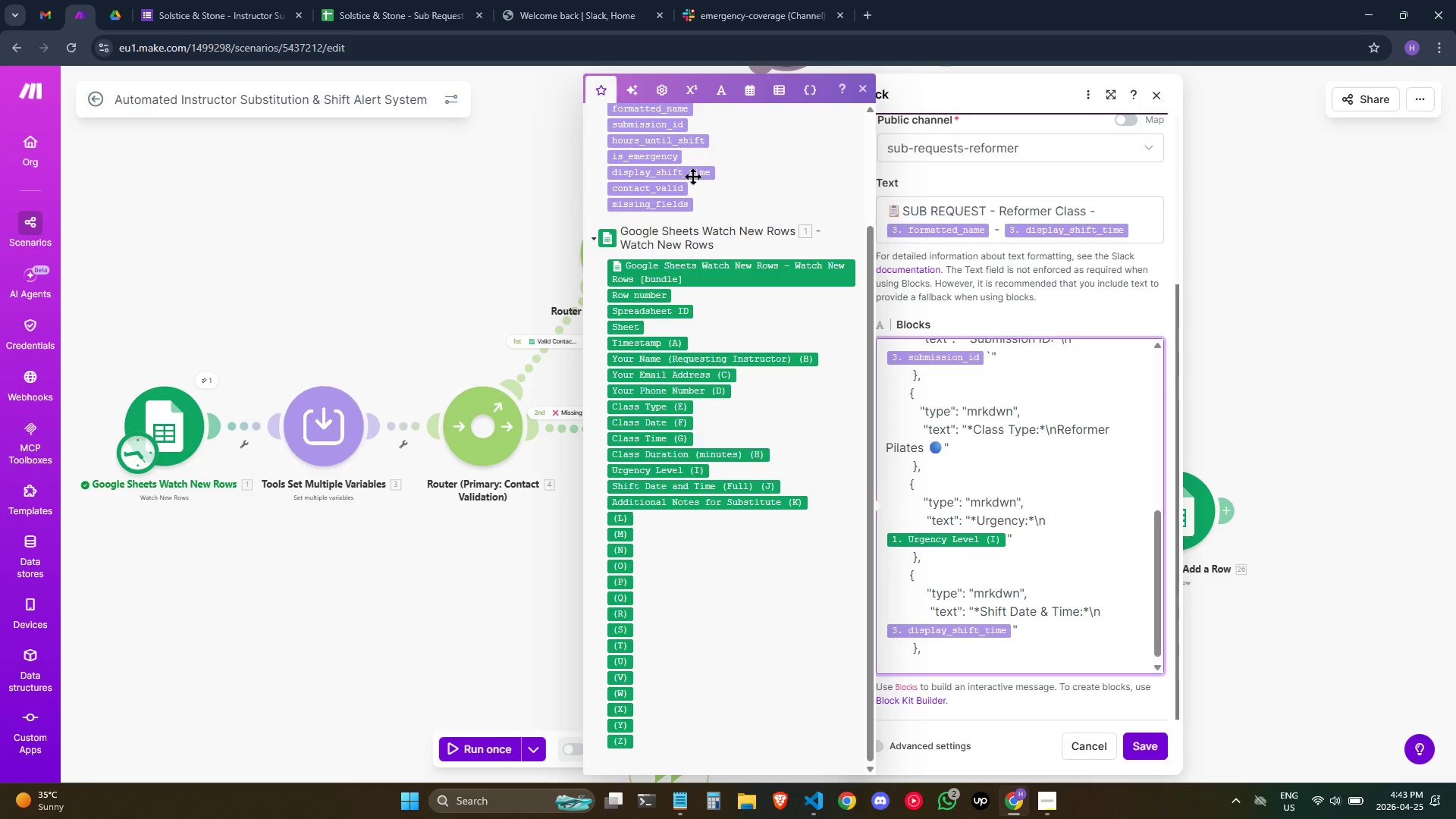 
key(Shift+ShiftRight)
 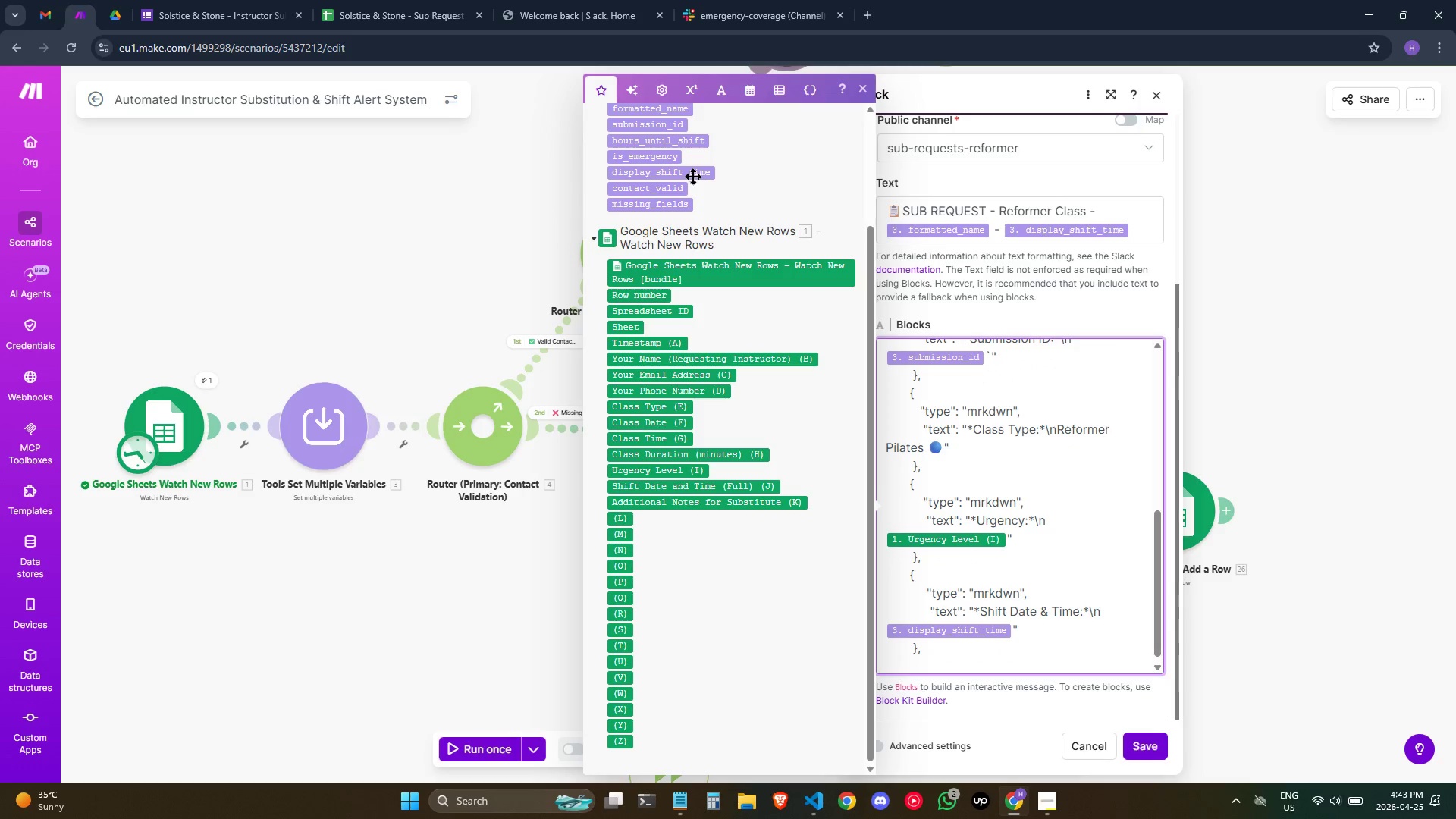 
key(Shift+BracketLeft)
 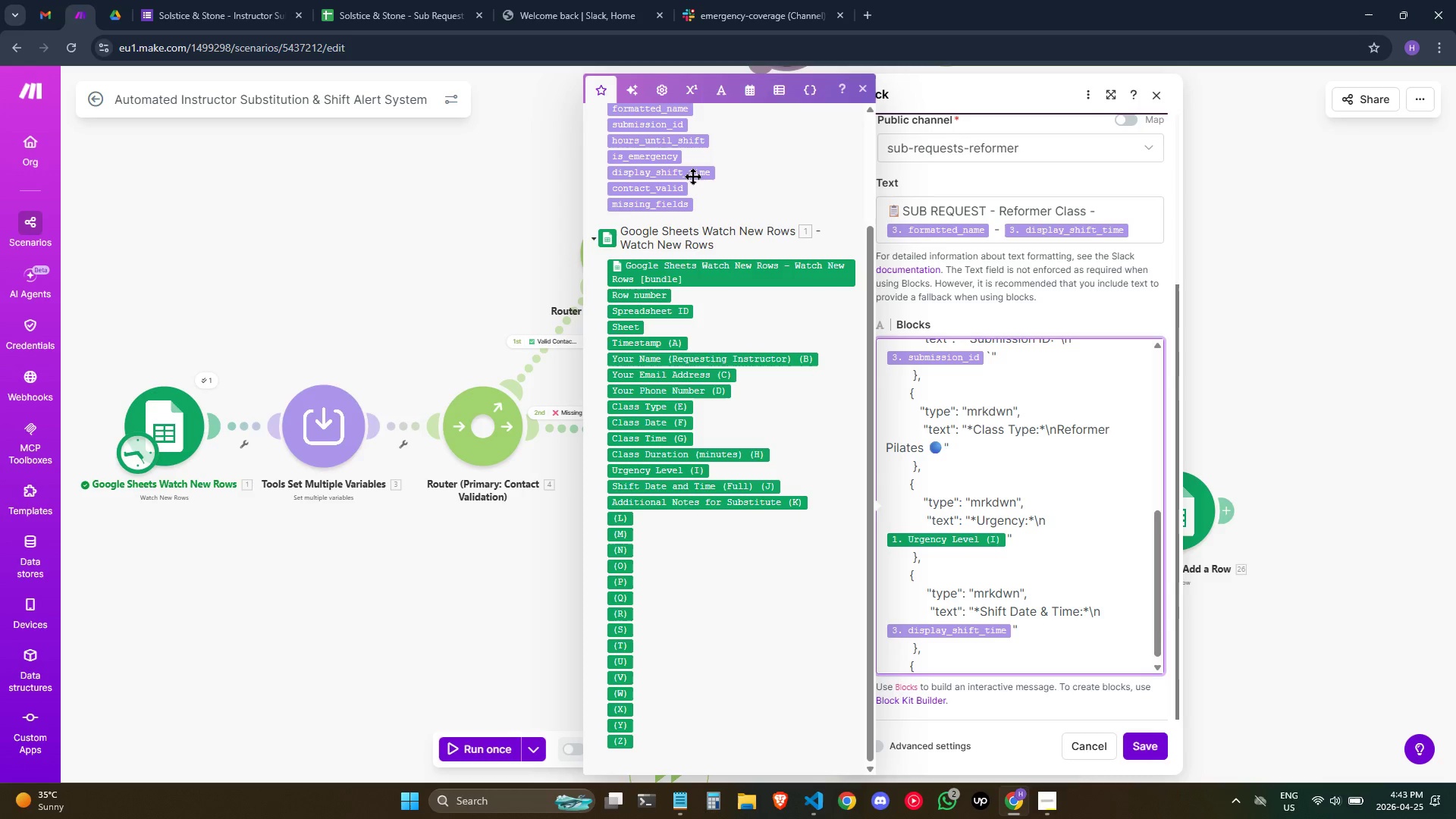 
key(Enter)
 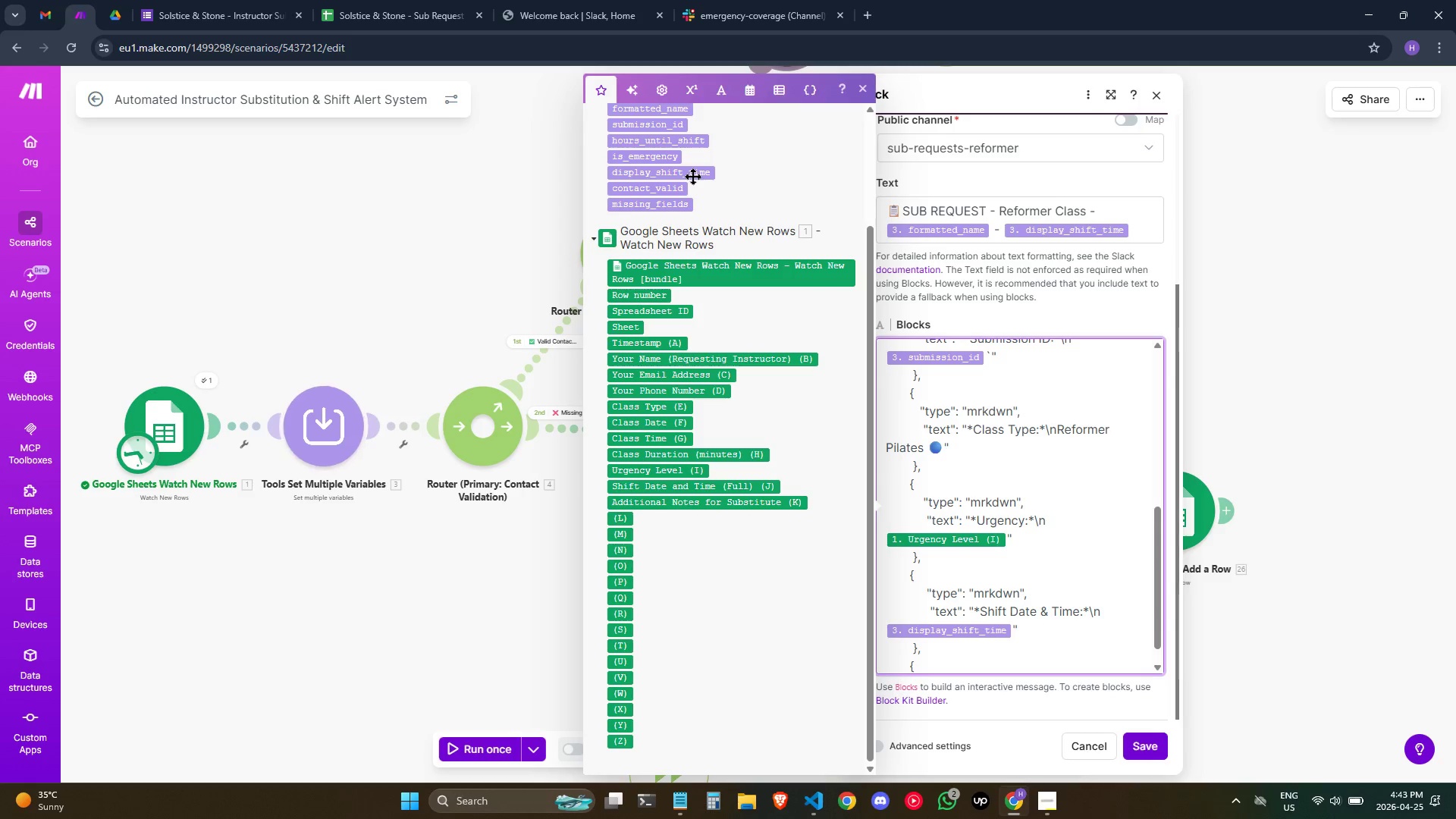 
hold_key(key=Space, duration=1.09)
 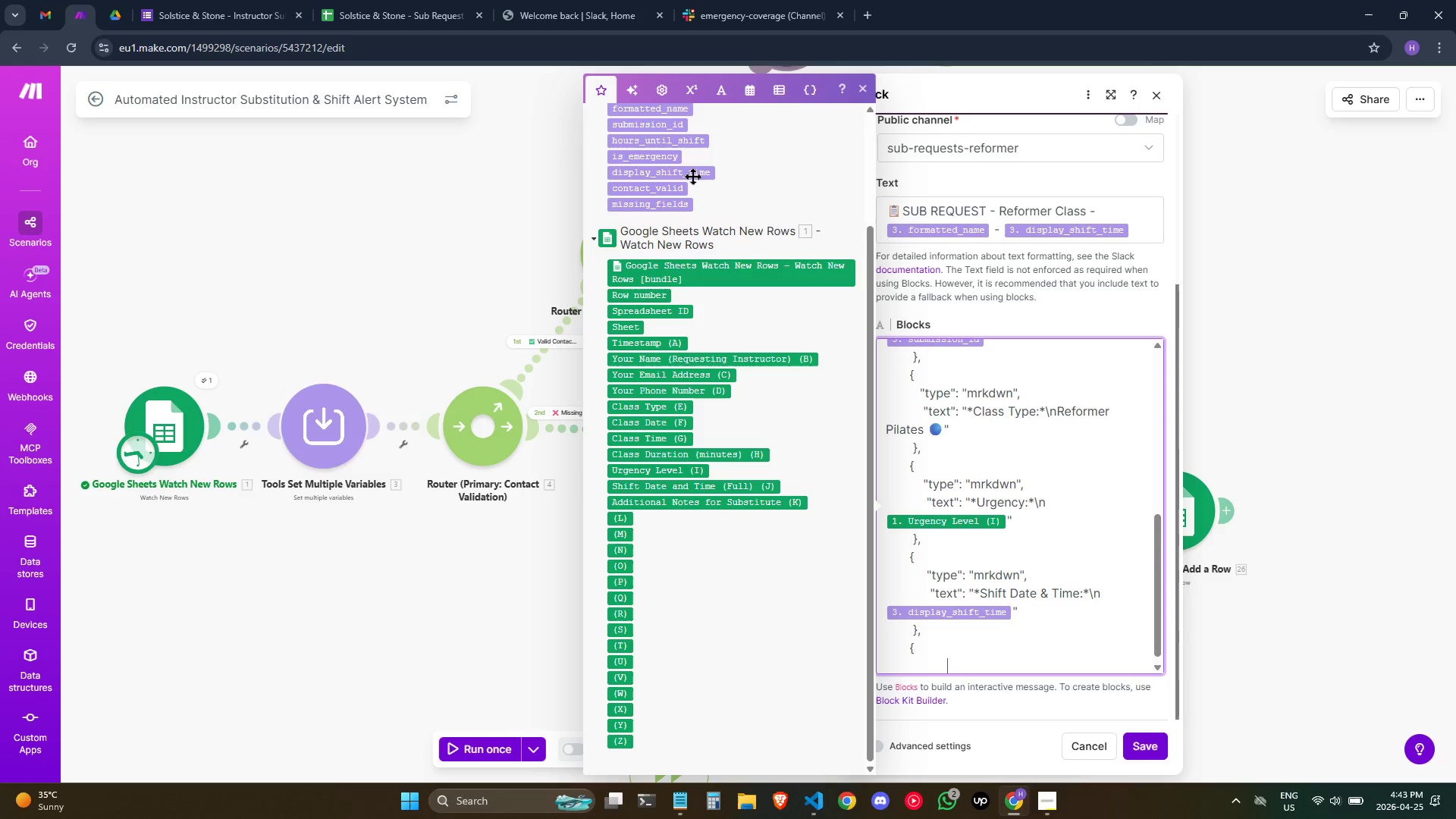 
hold_key(key=Backspace, duration=0.33)
 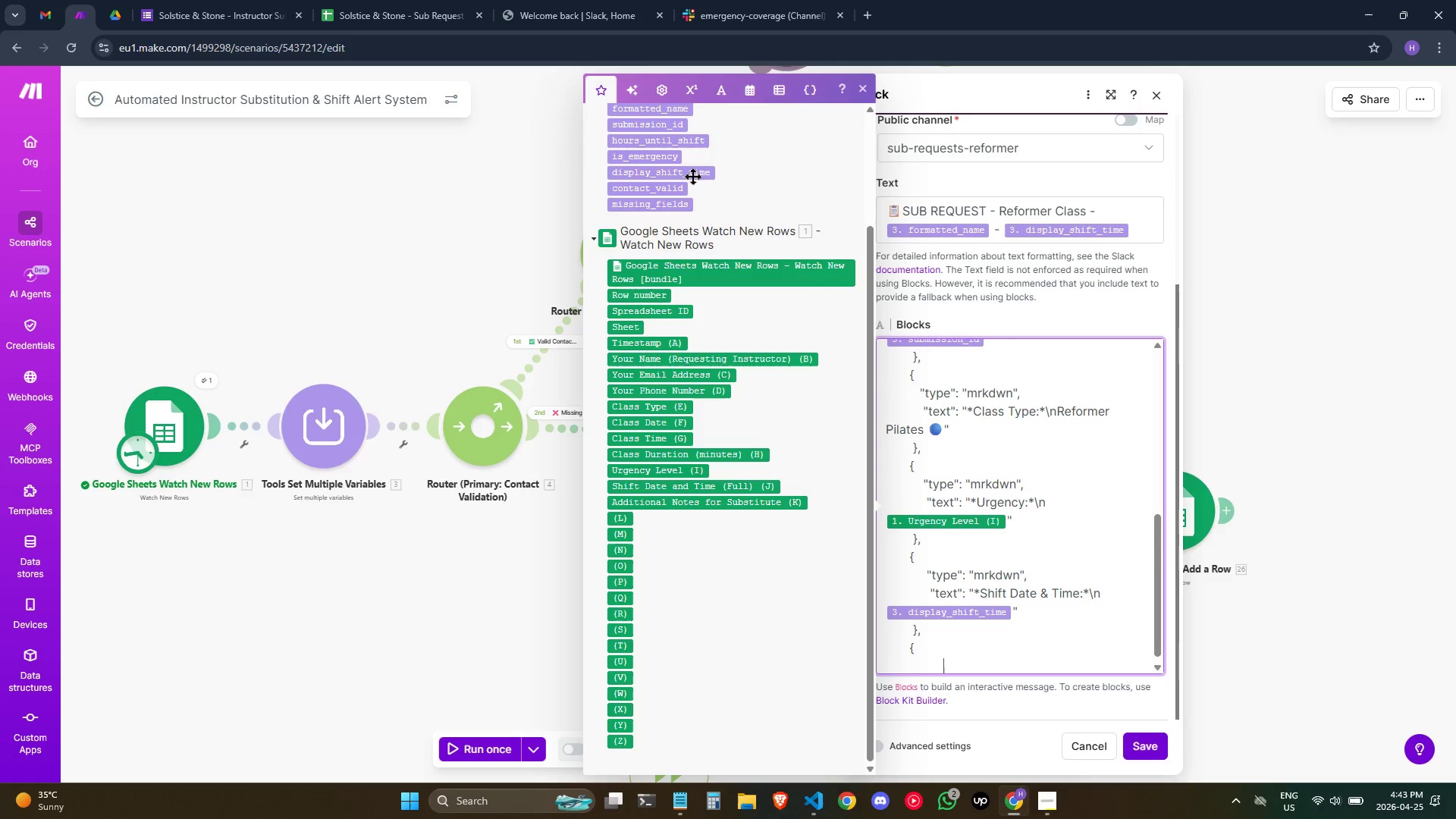 
key(Backspace)
key(Backspace)
key(Backspace)
key(Backspace)
type("type": mrkdwn",)
 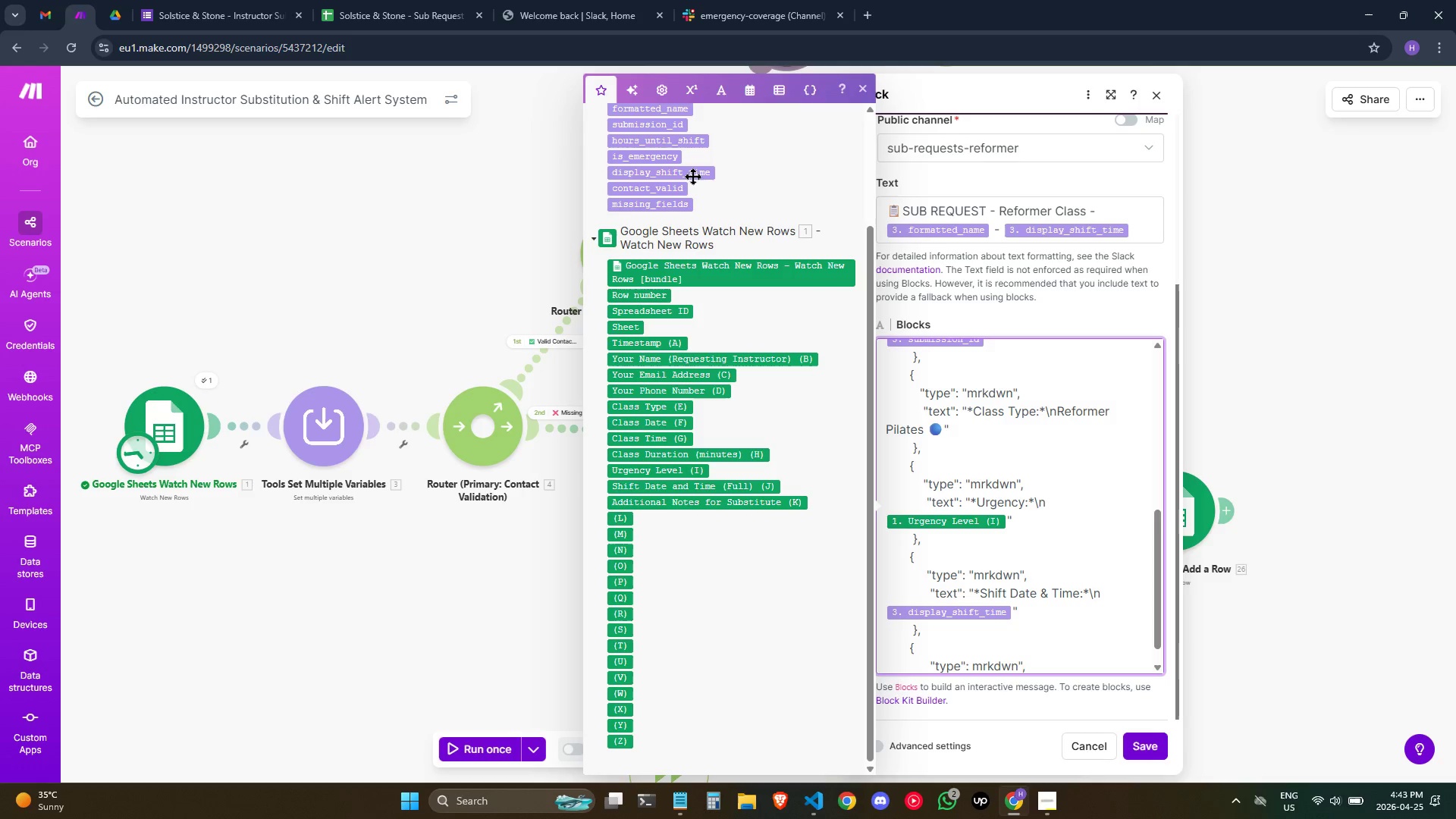 
 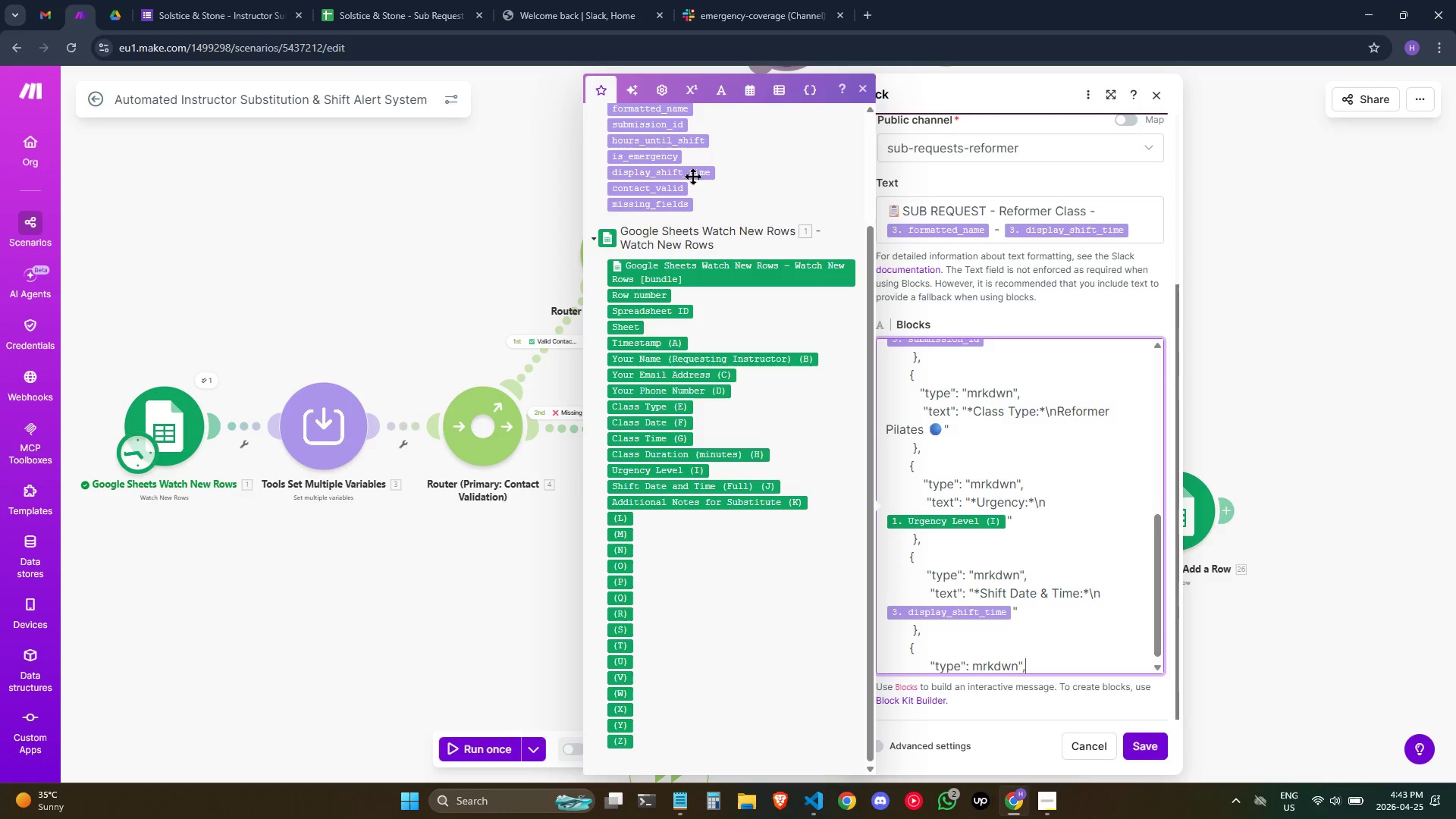 
key(Enter)
 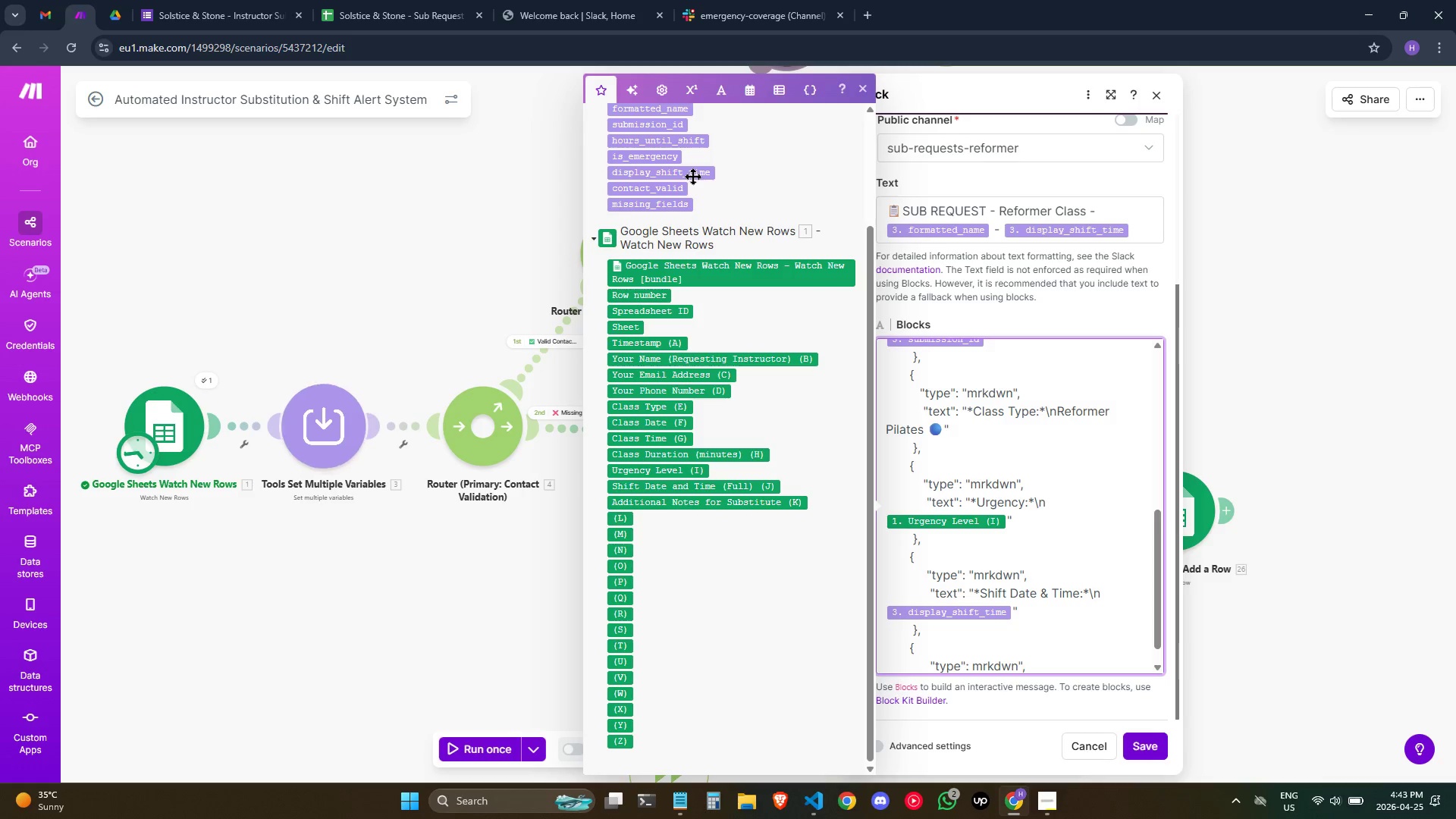 
hold_key(key=Space, duration=0.81)
 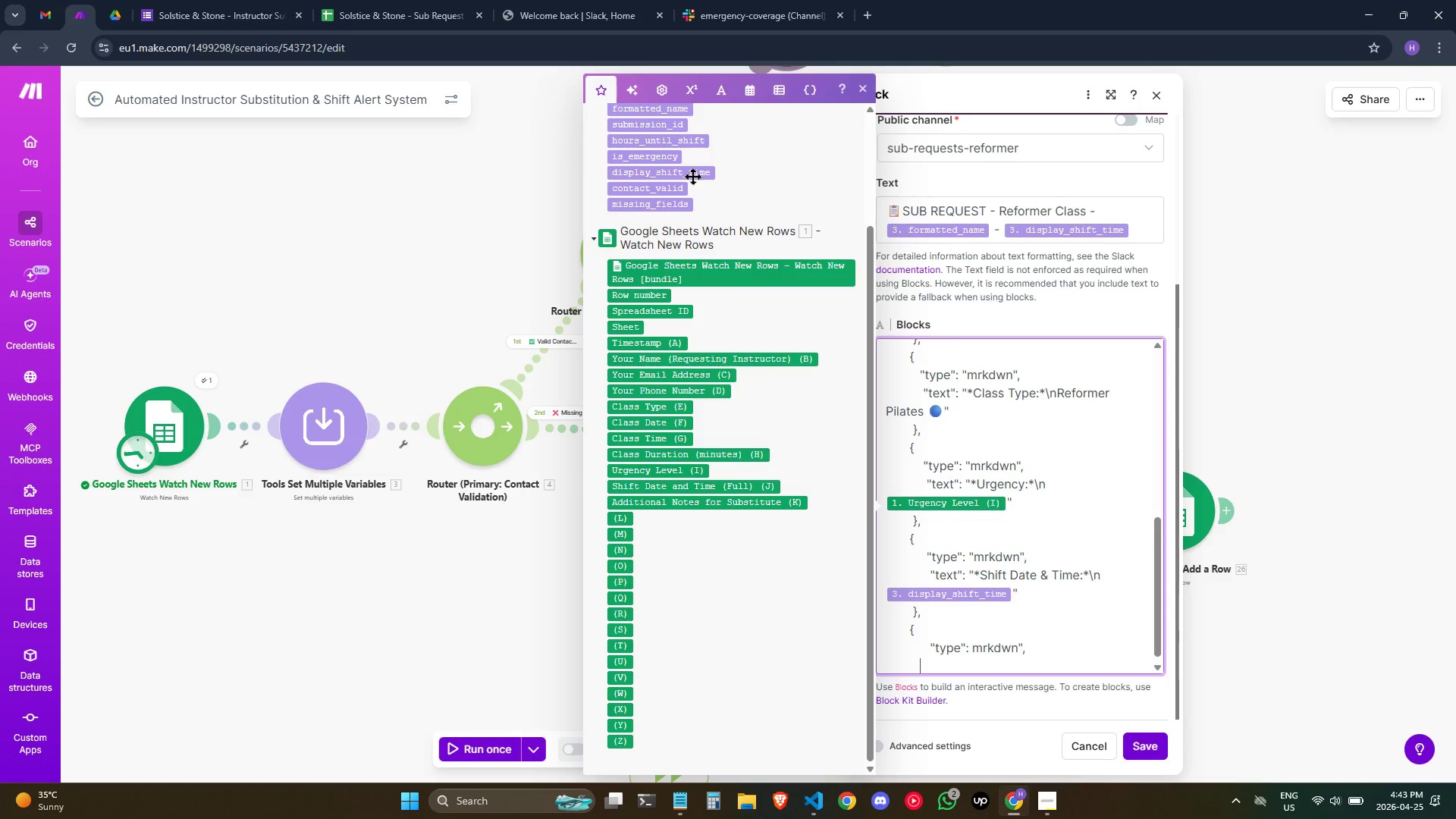 
key(Space)
 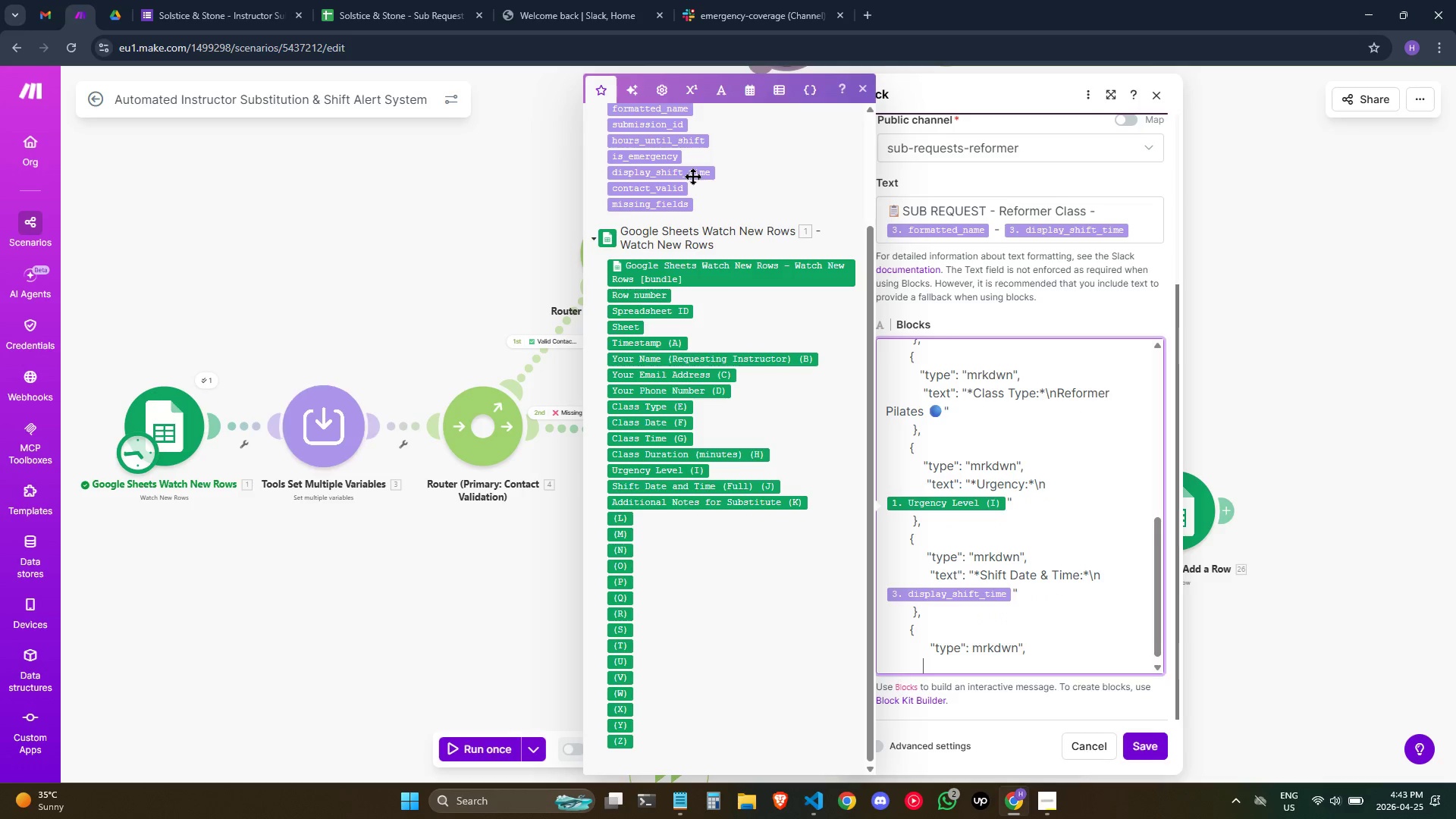 
key(Space)
 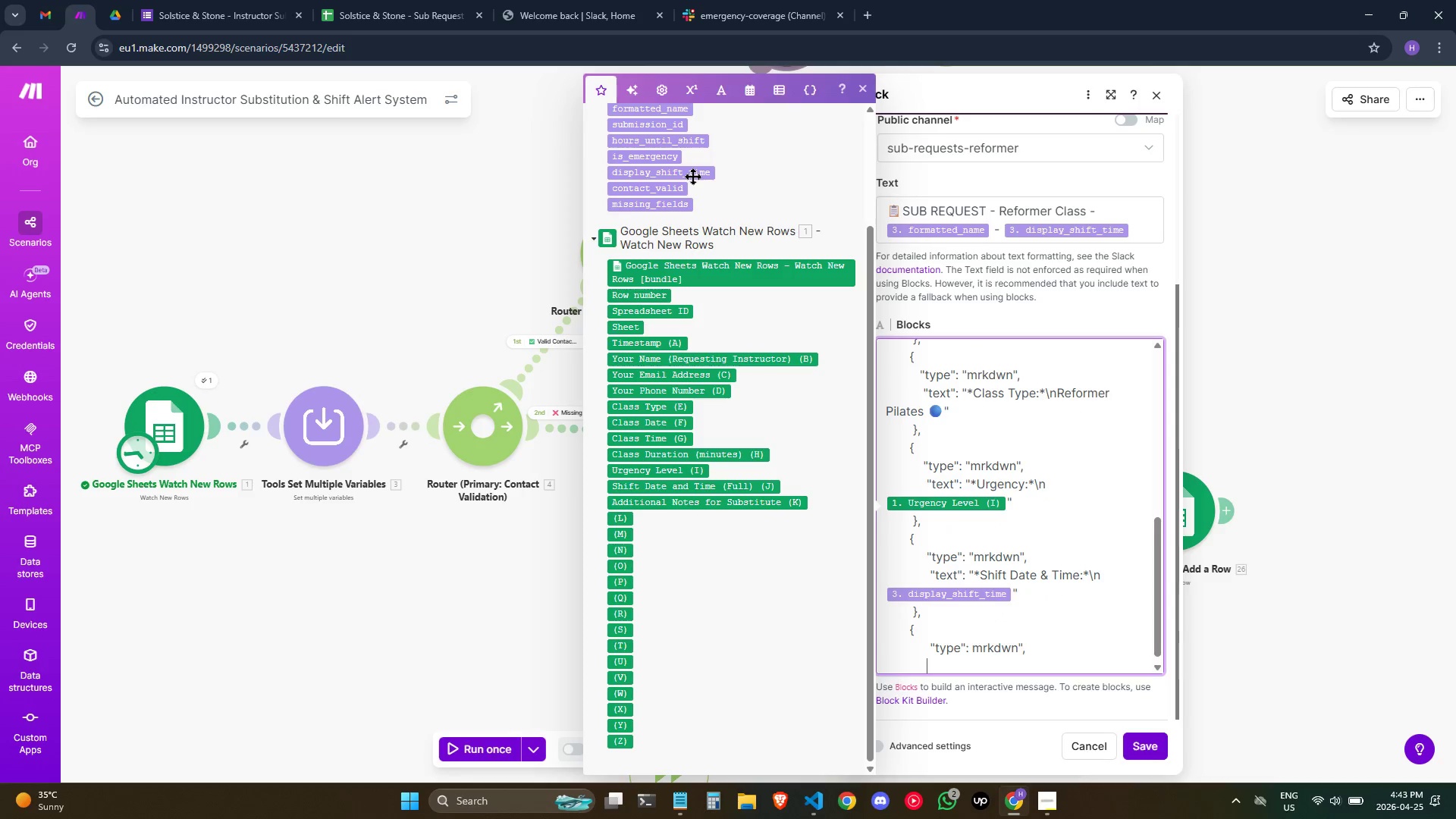 
key(Space)
 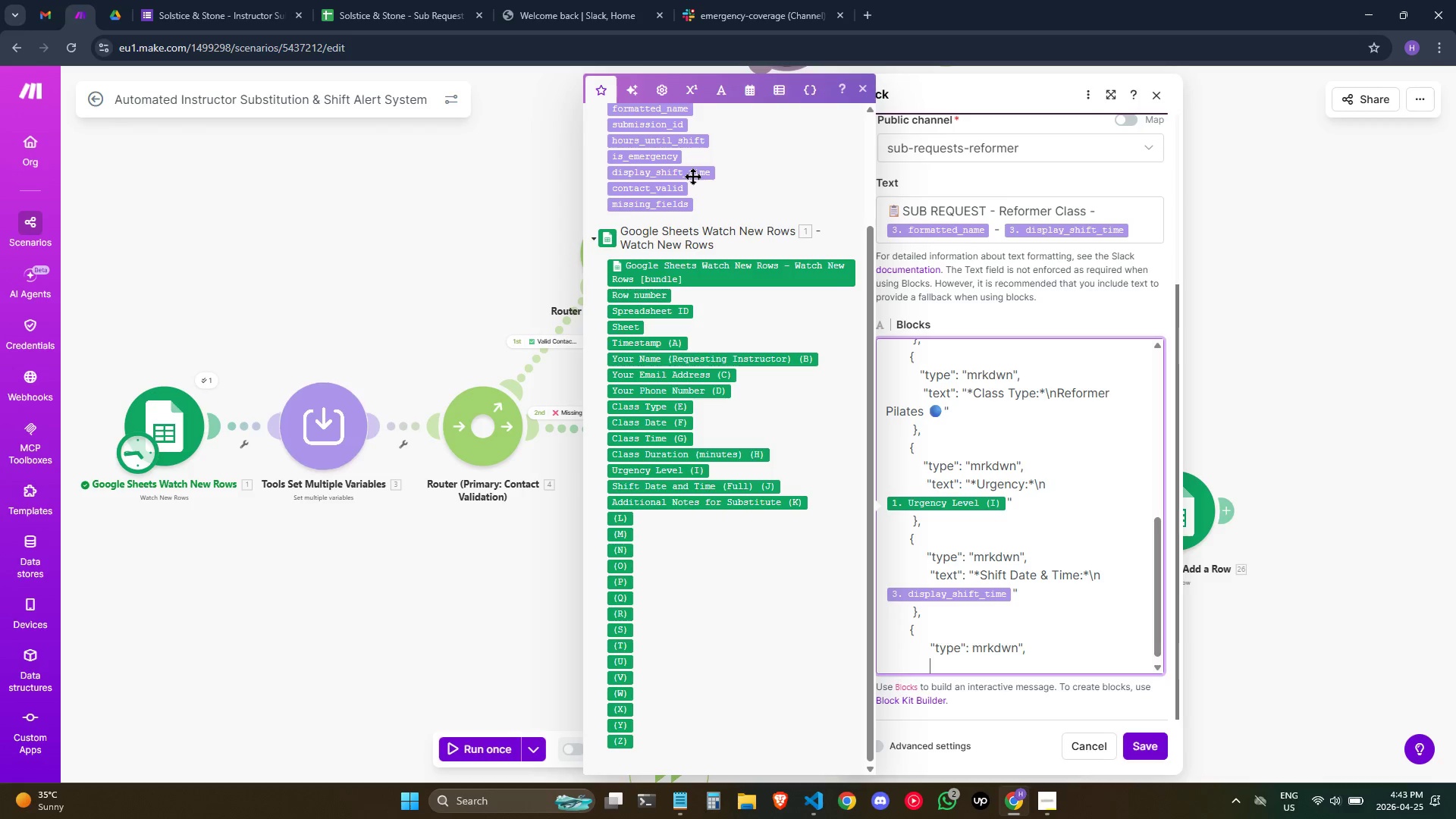 
key(Space)
 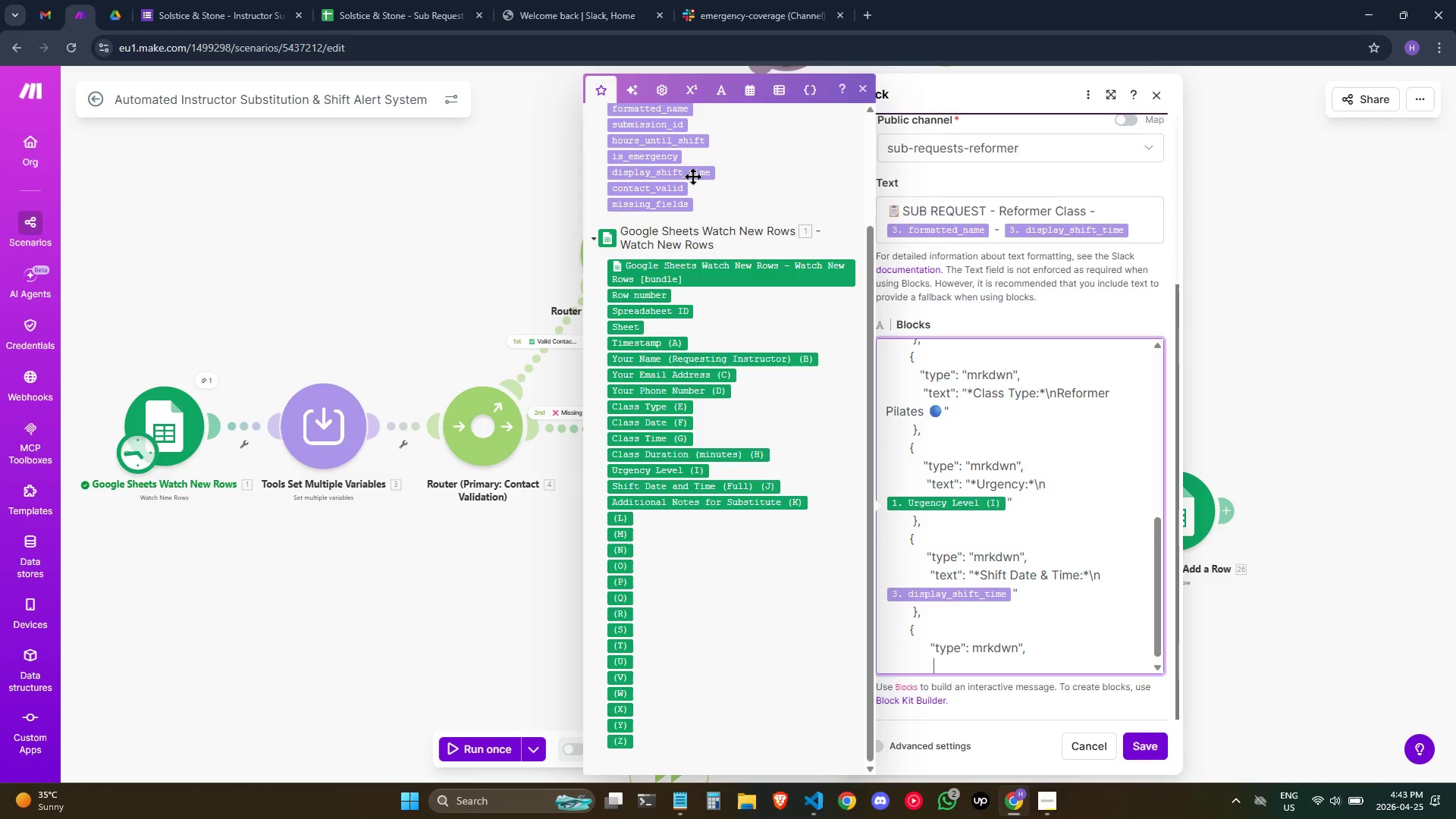 
key(Space)
 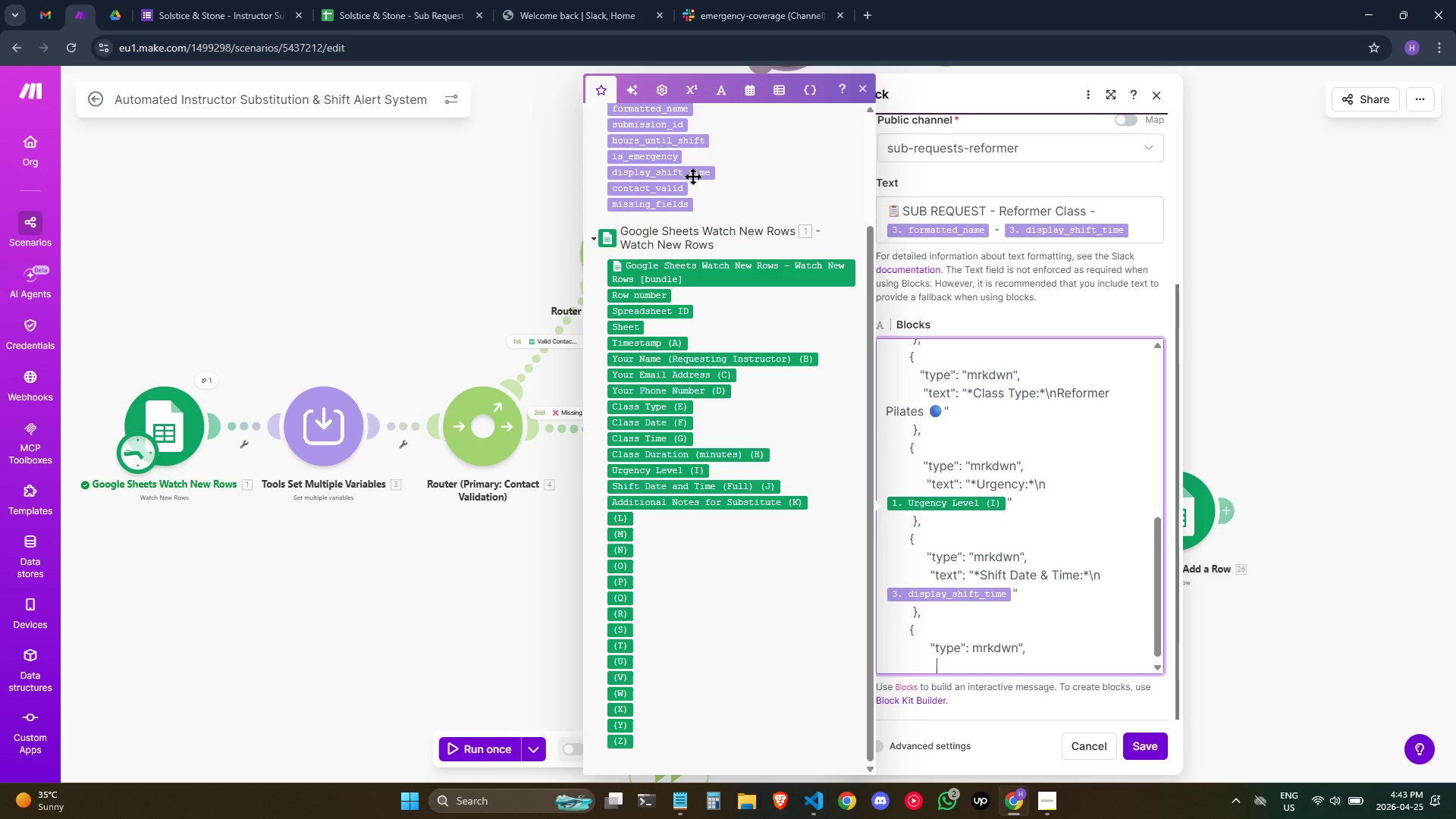 
key(Shift+Quote)
 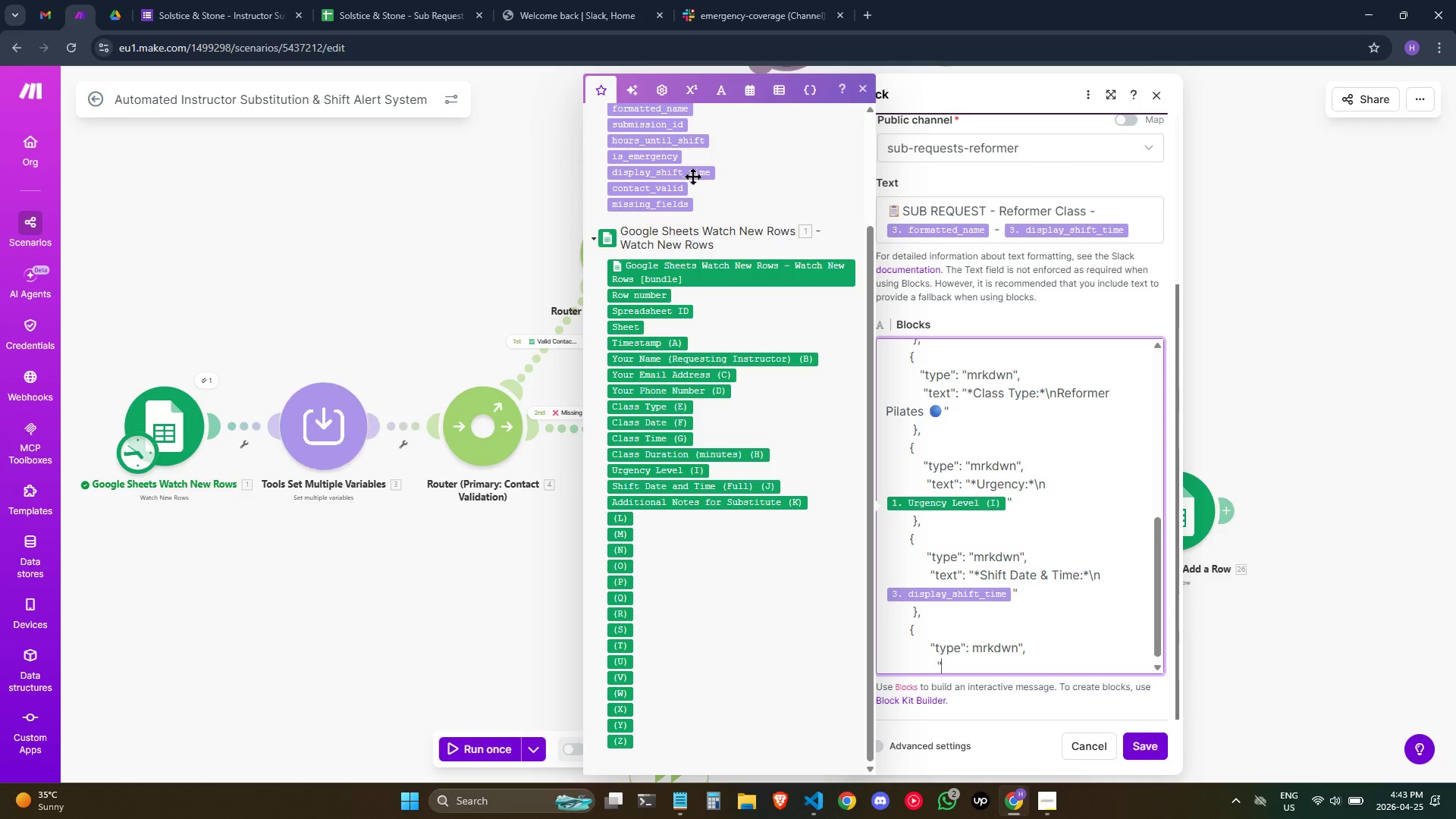 
wait(9.27)
 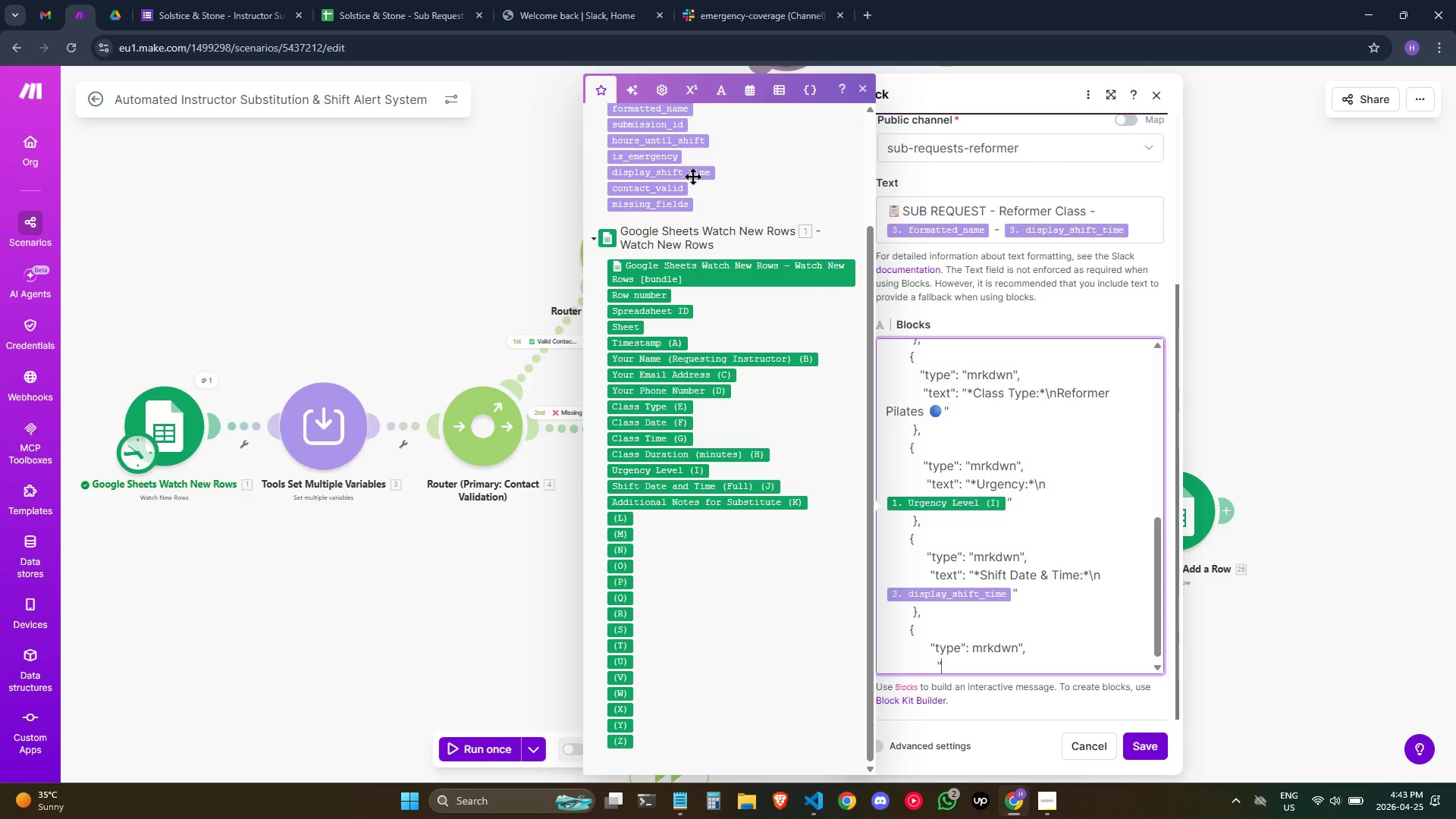 
type(text":)
 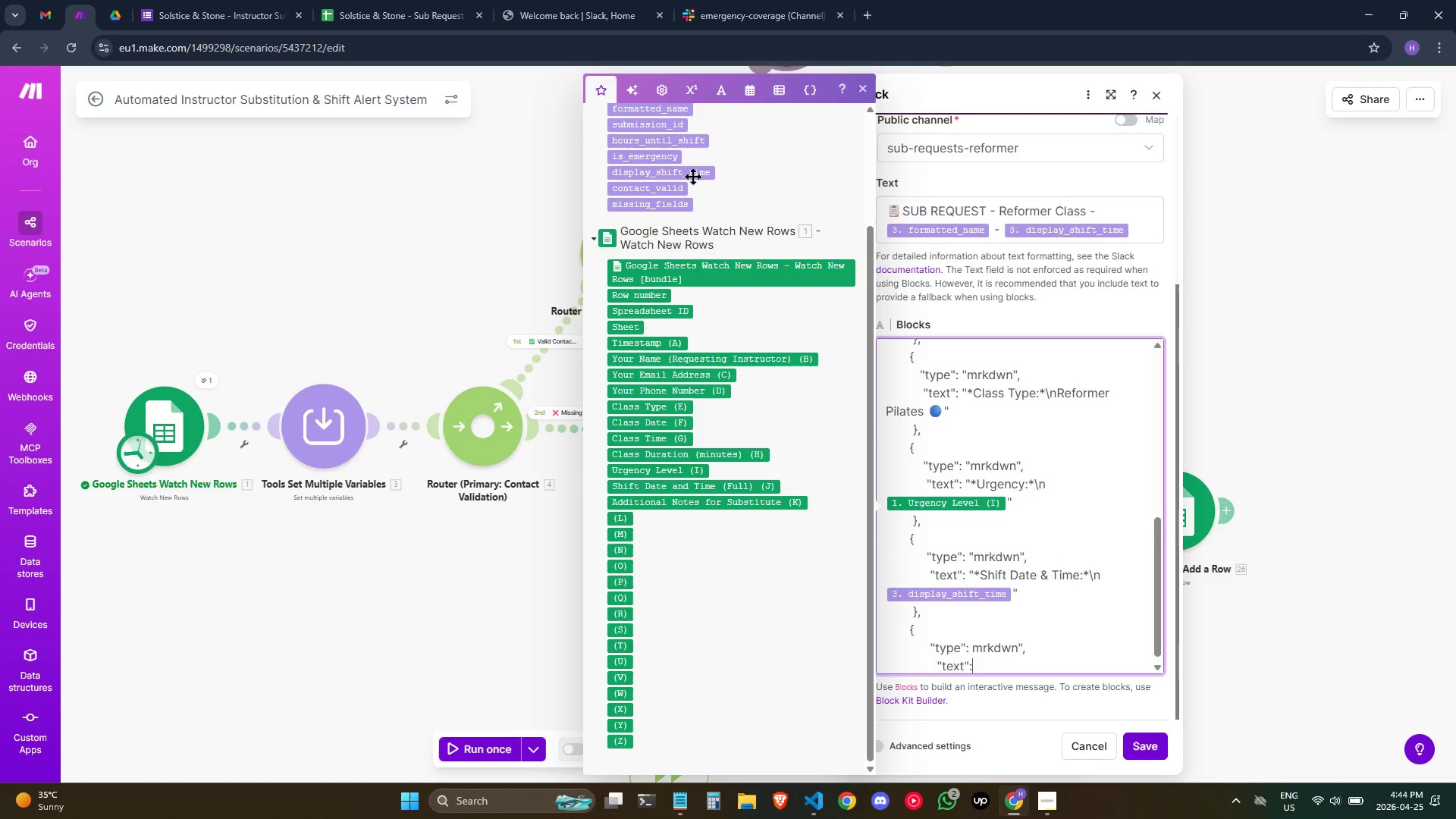 
key(Space)
 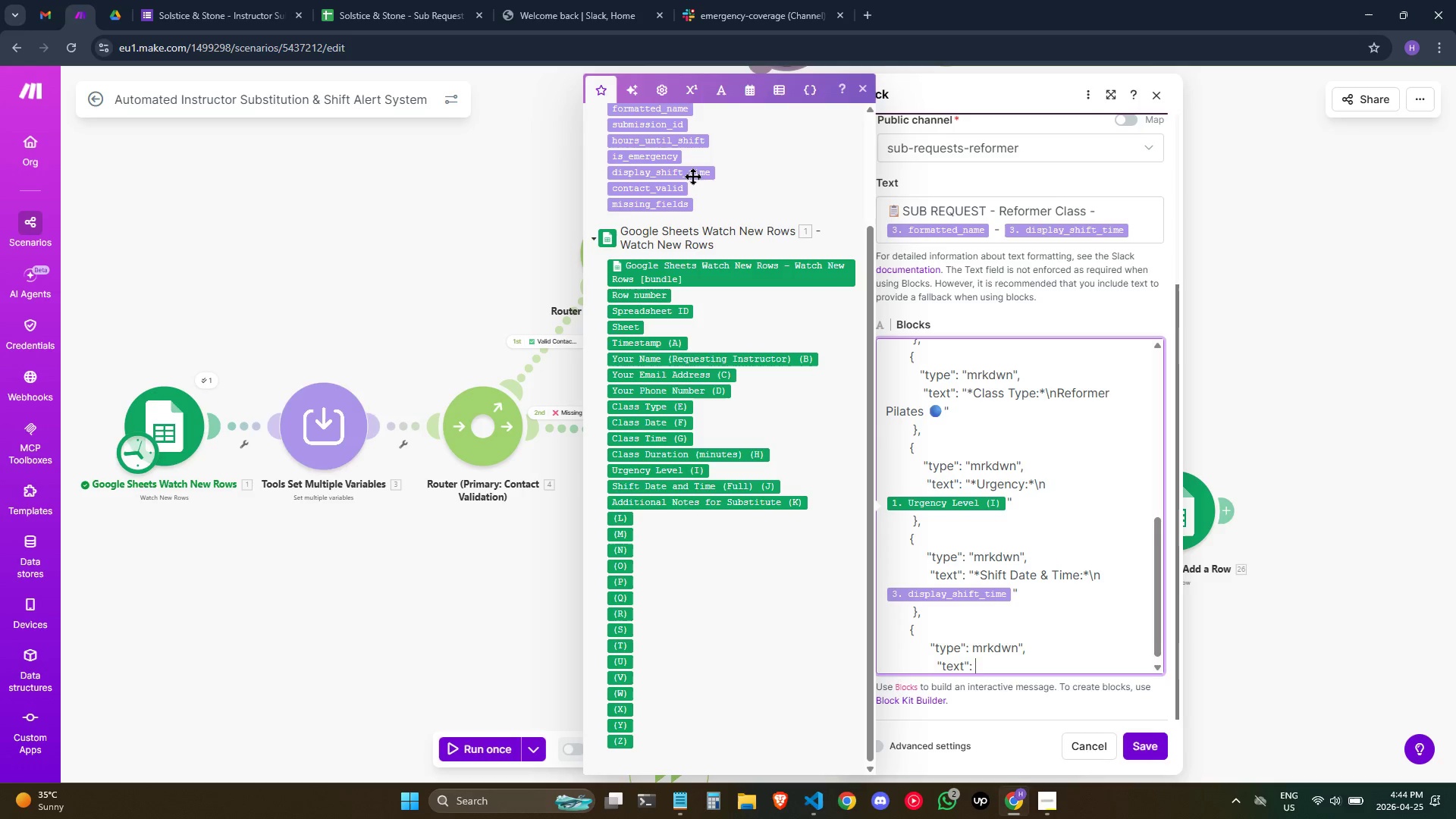 
key(Shift+ShiftRight)
 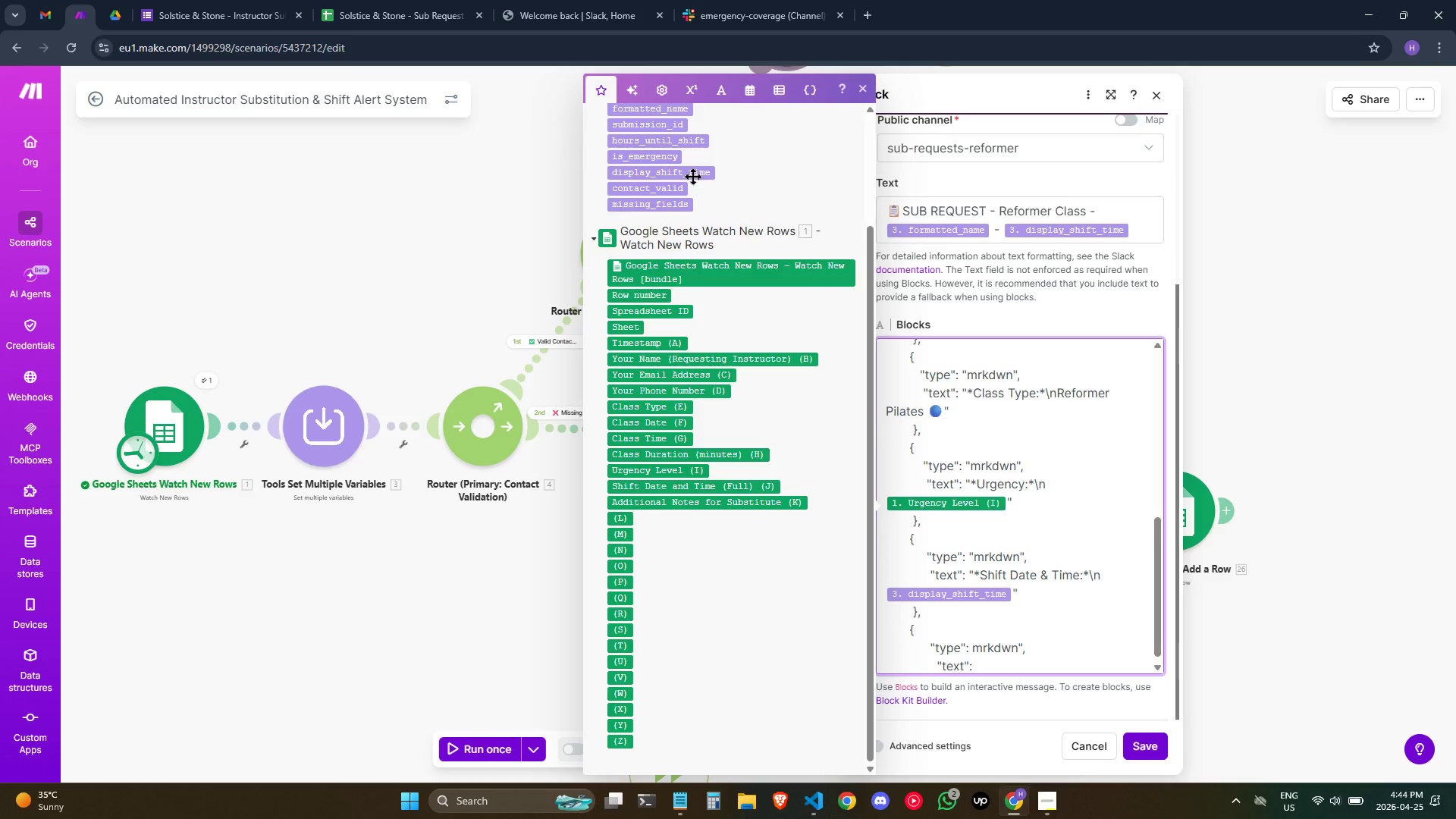 
key(Shift+Quote)
 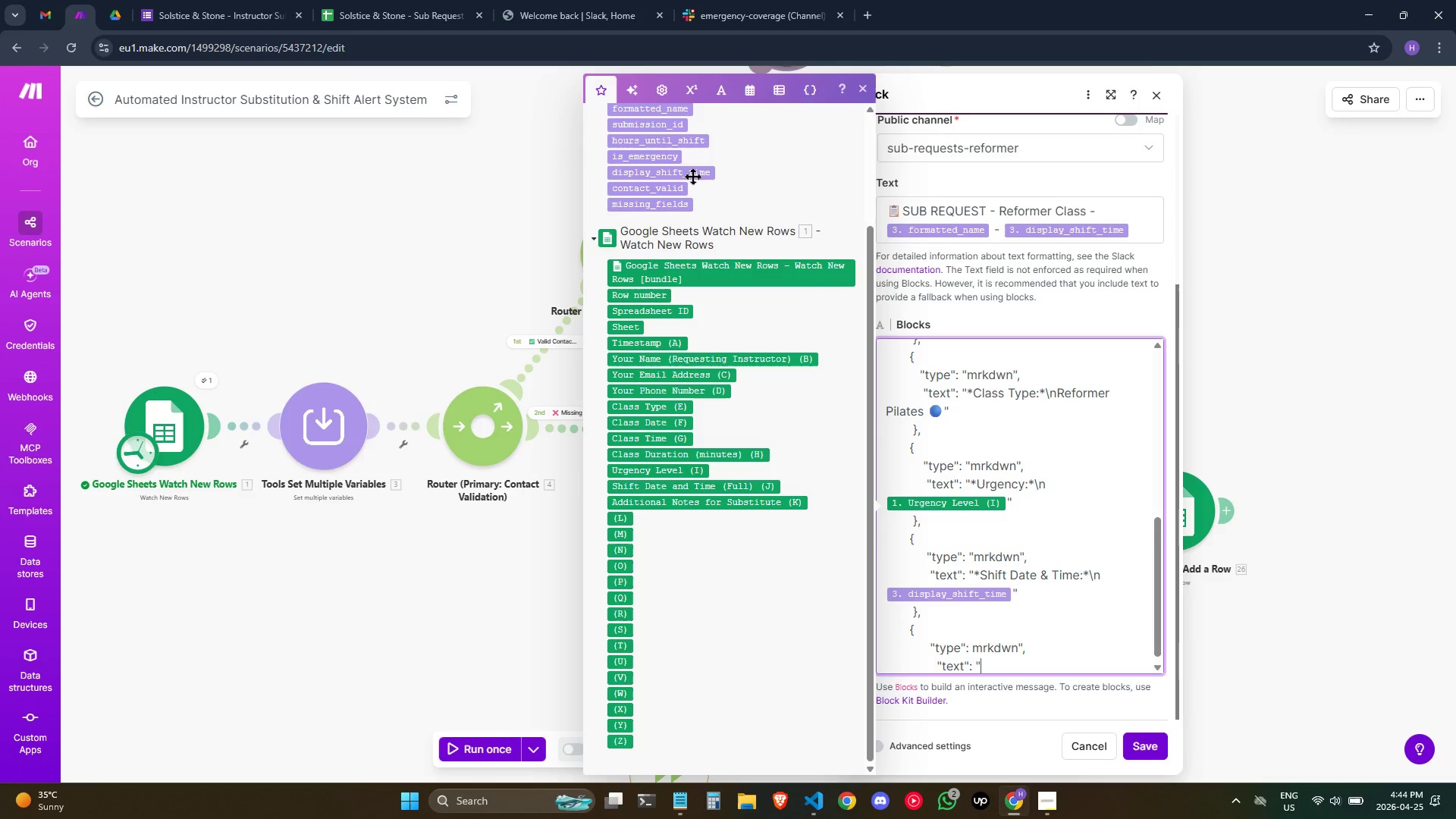 
key(Shift+8)
 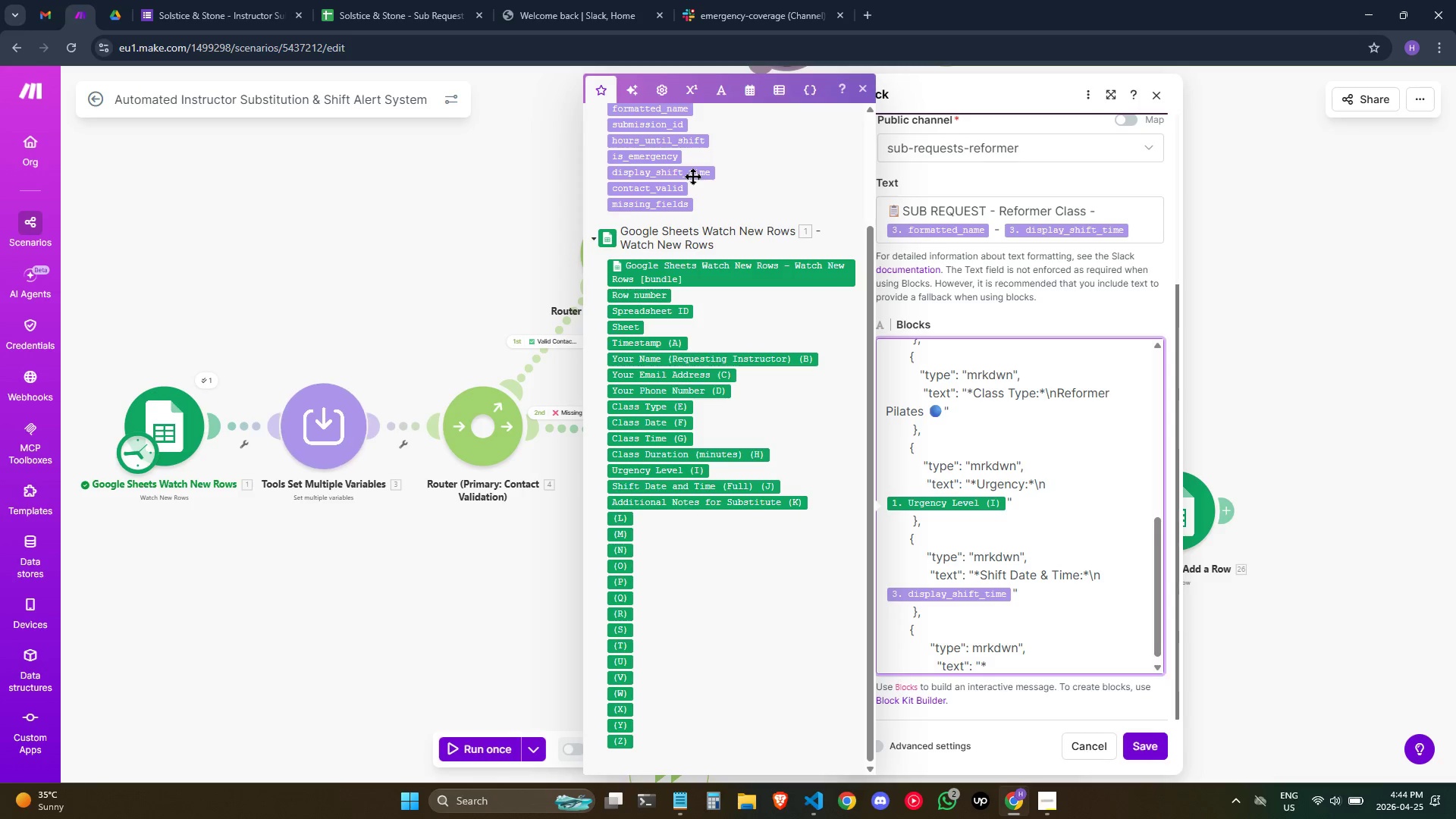 
type(Duration:*\n)
 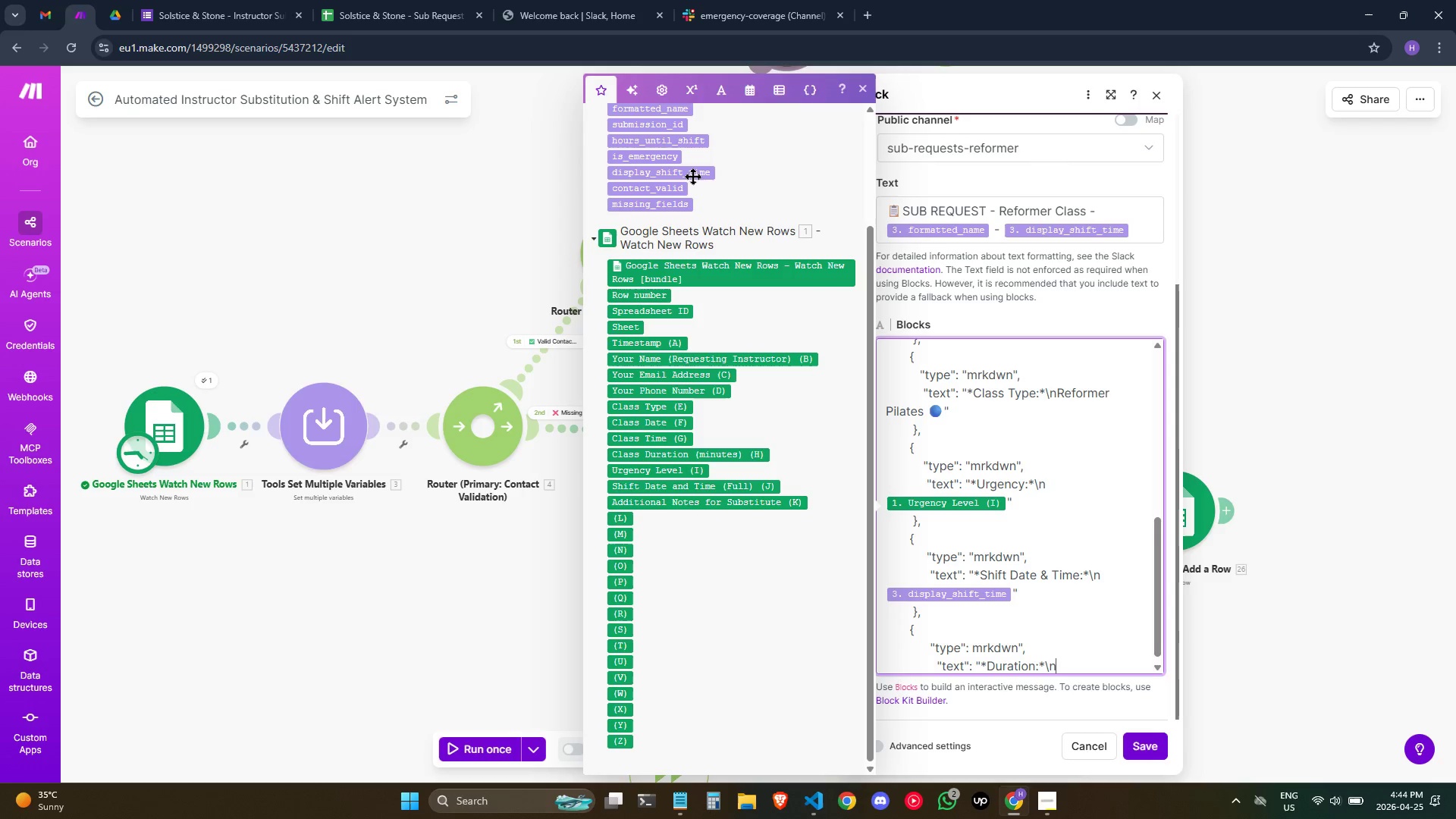 
wait(6.69)
 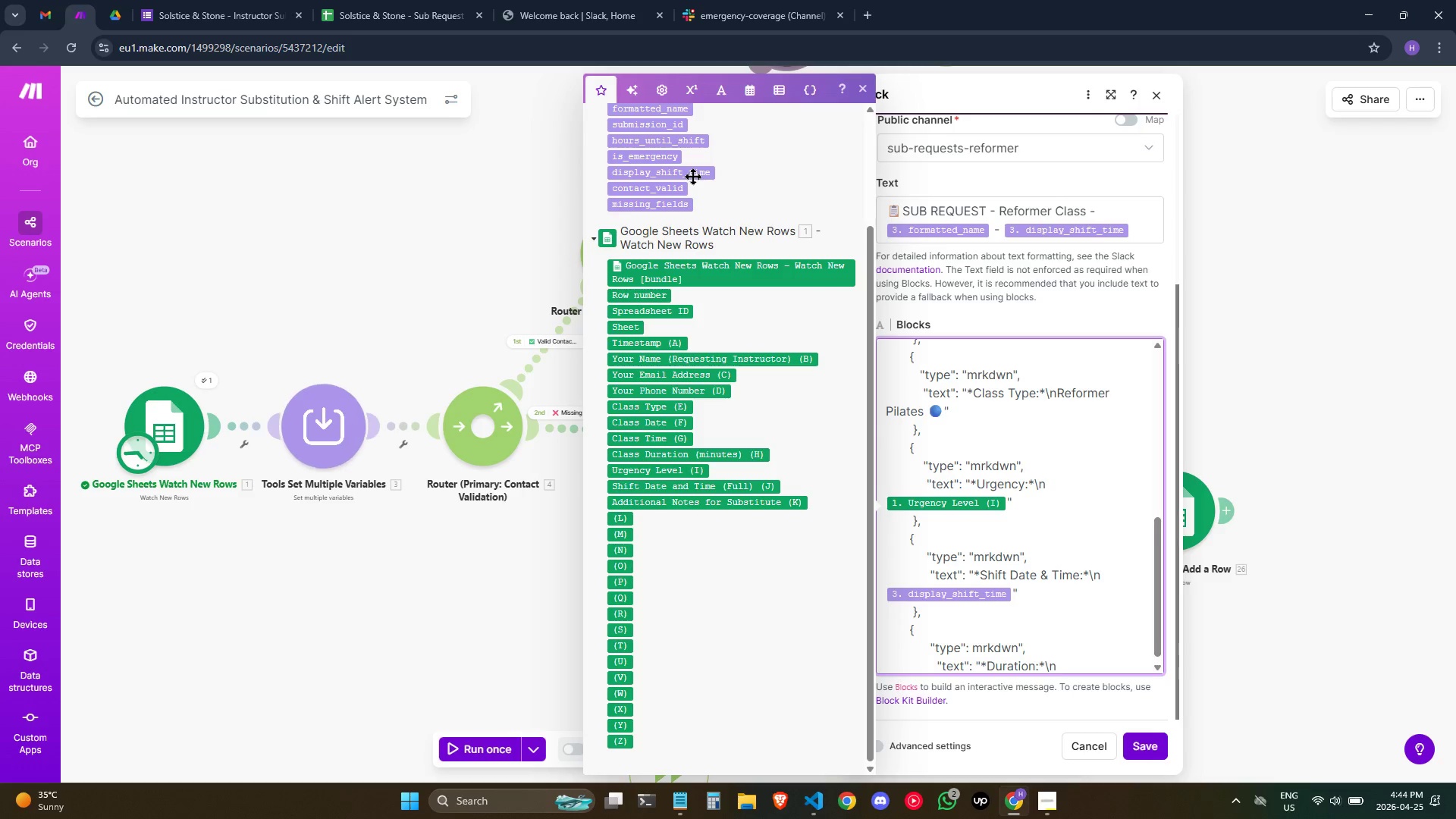 
left_click([710, 453])
 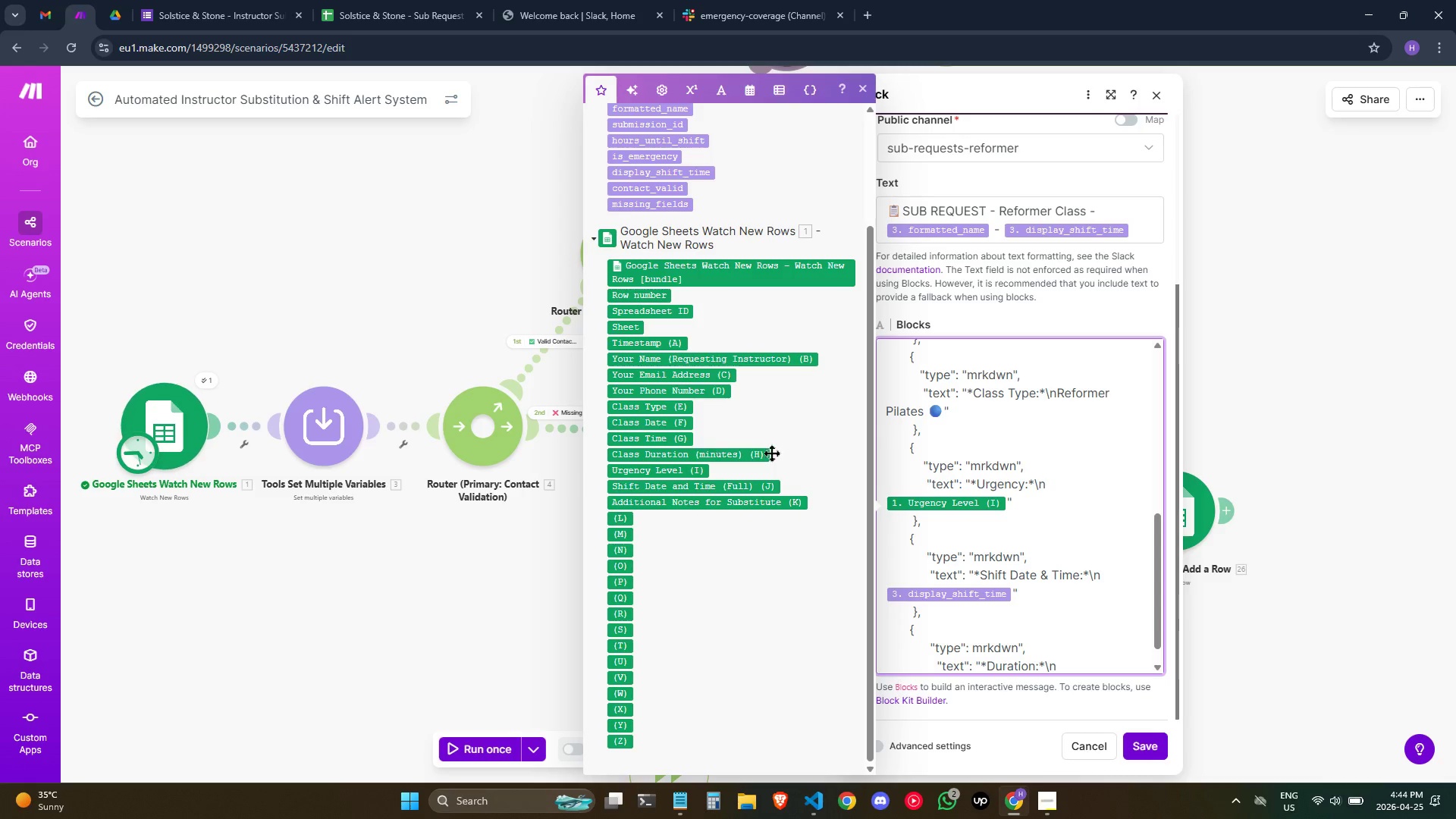 
scroll: coordinate [925, 453], scroll_direction: down, amount: 7.0
 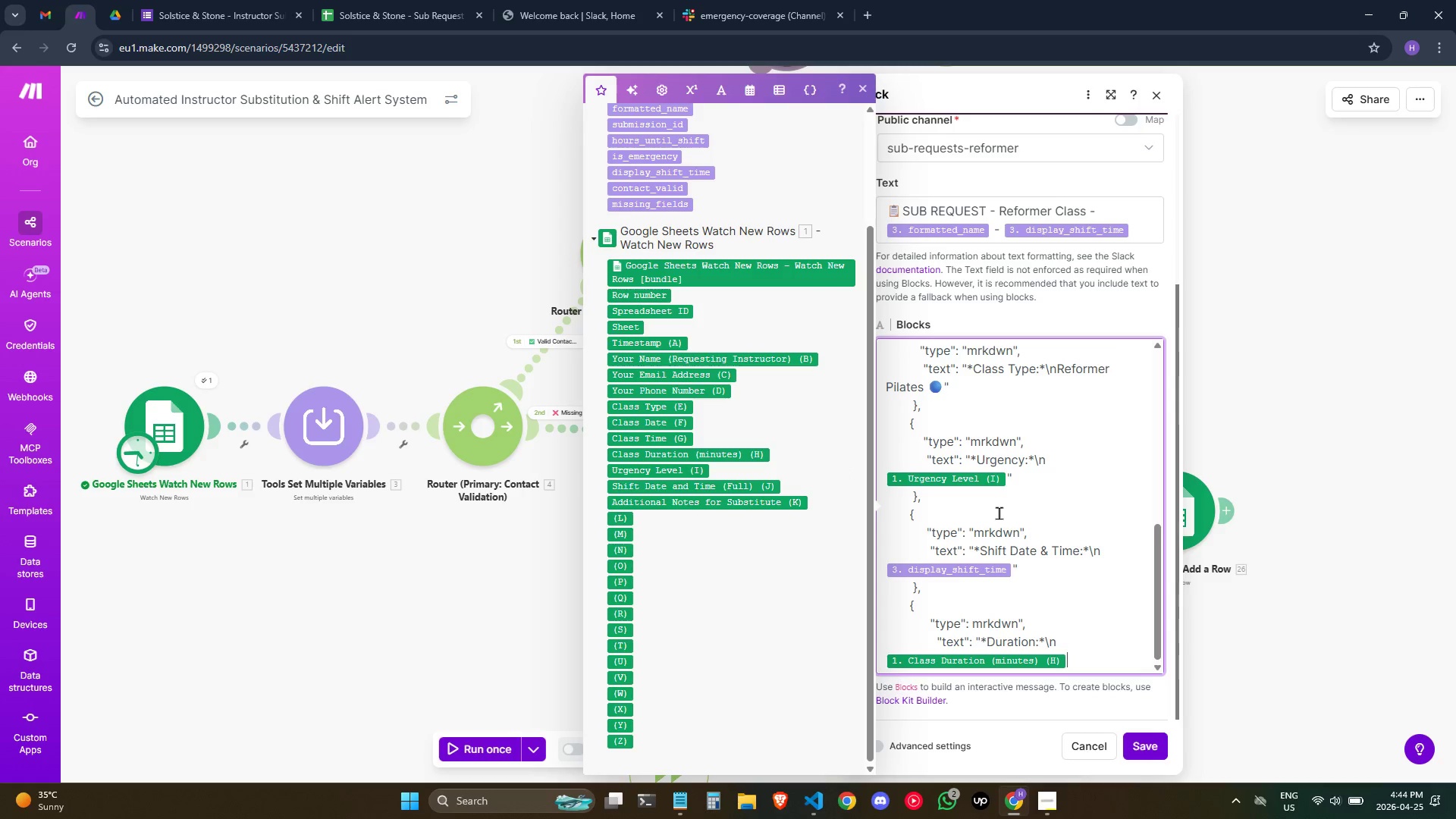 
key(Shift+ShiftRight)
 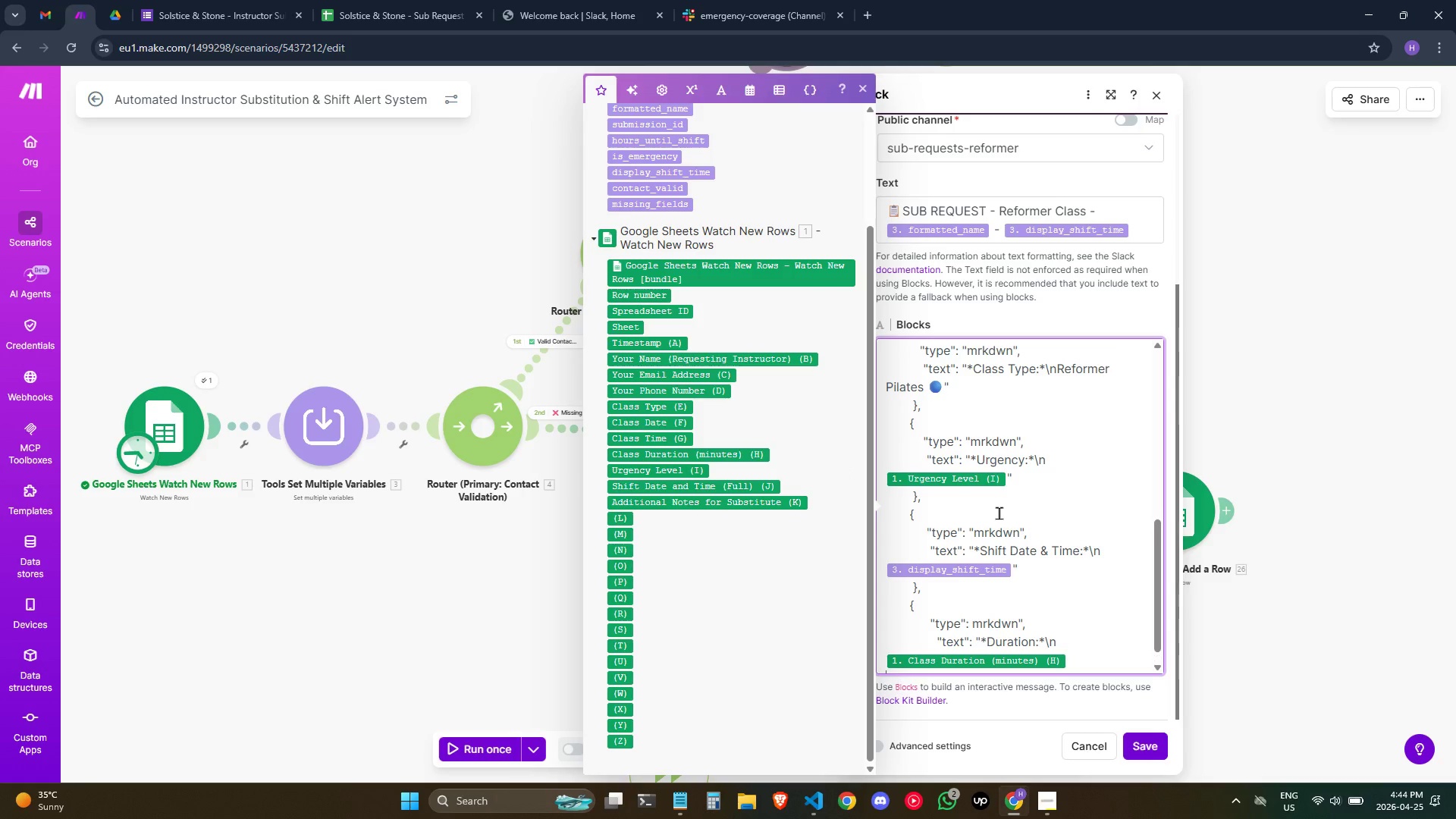 
key(Enter)
 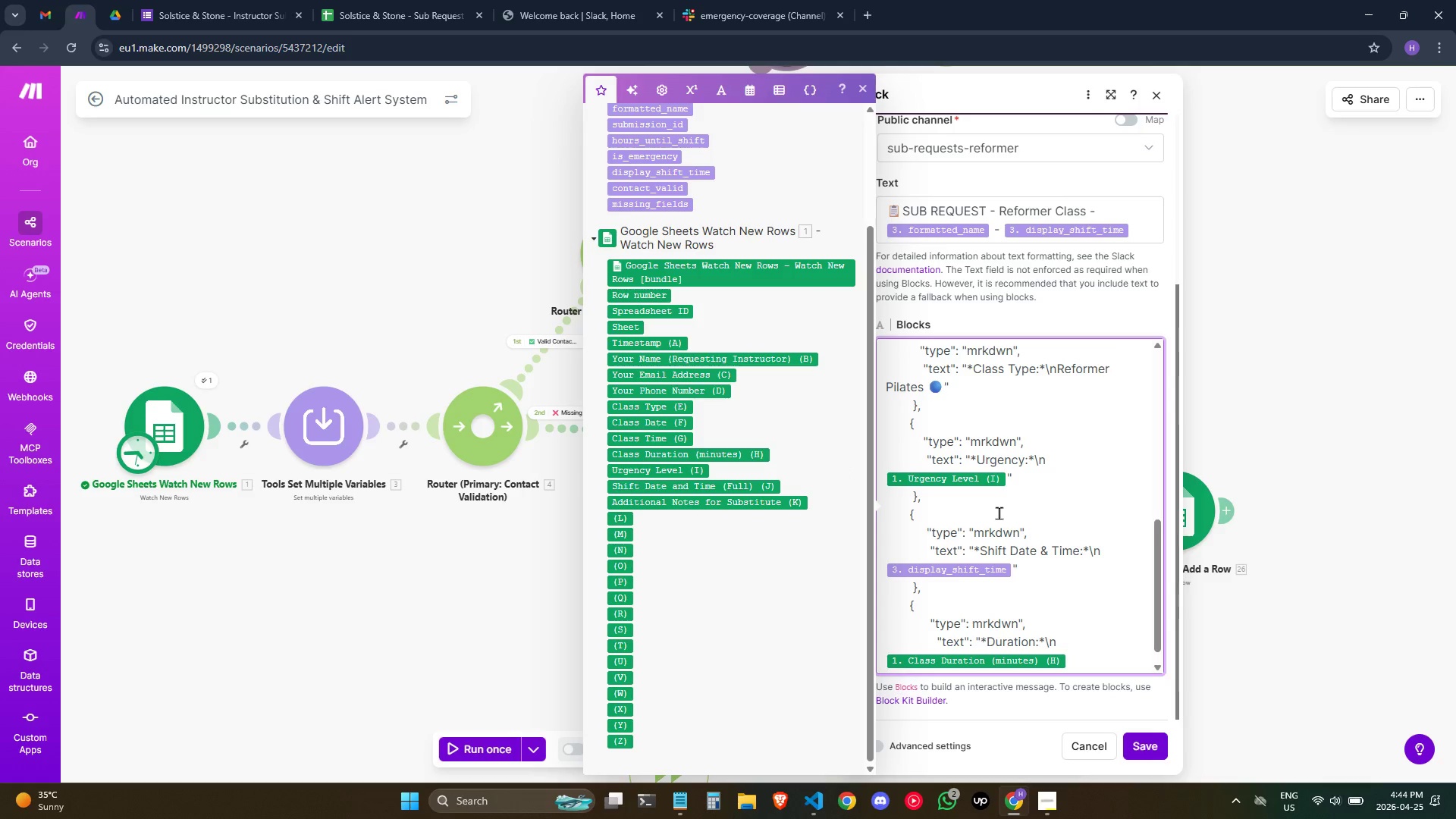 
key(Backspace)
 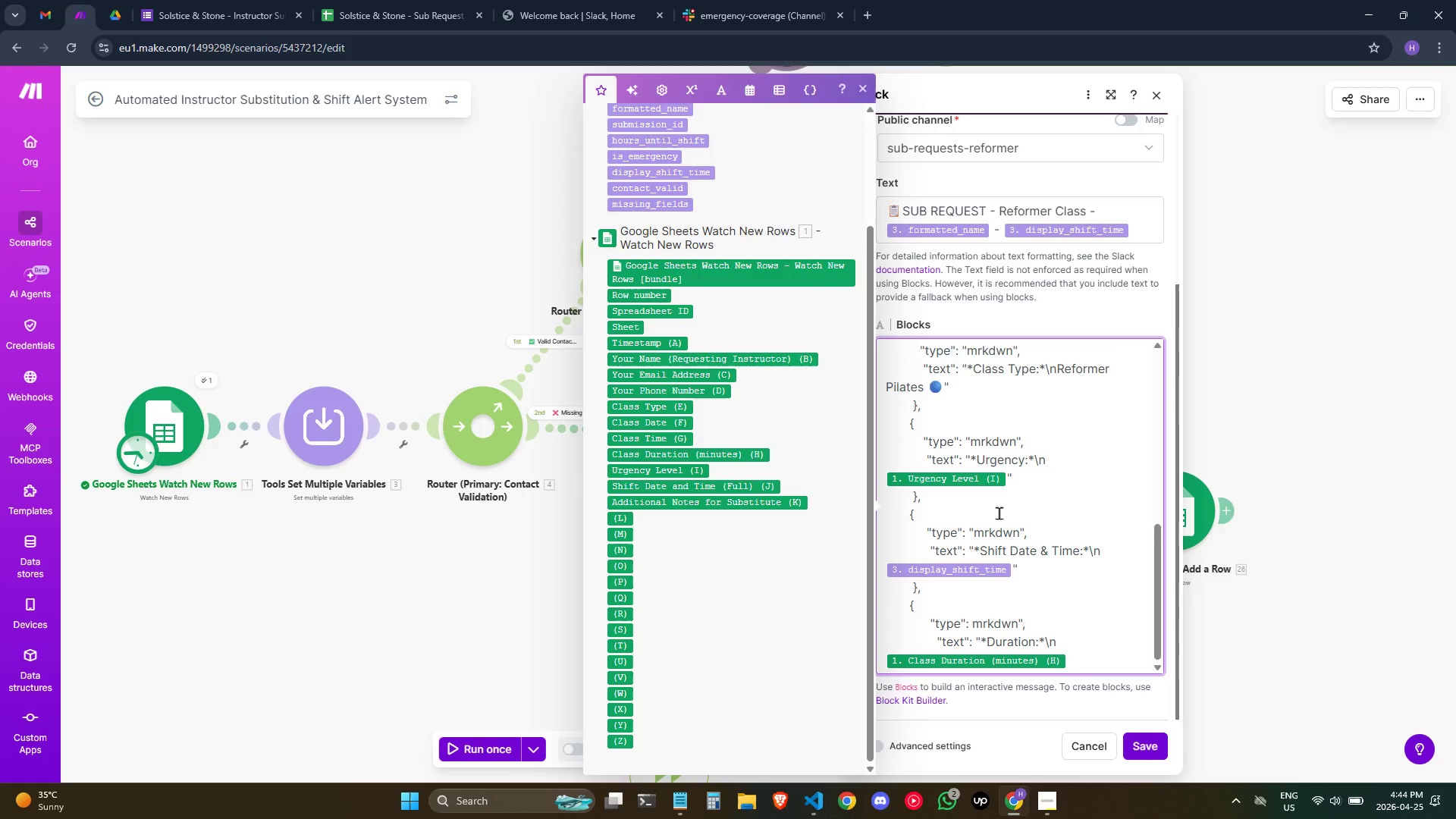 
key(Shift+ShiftRight)
 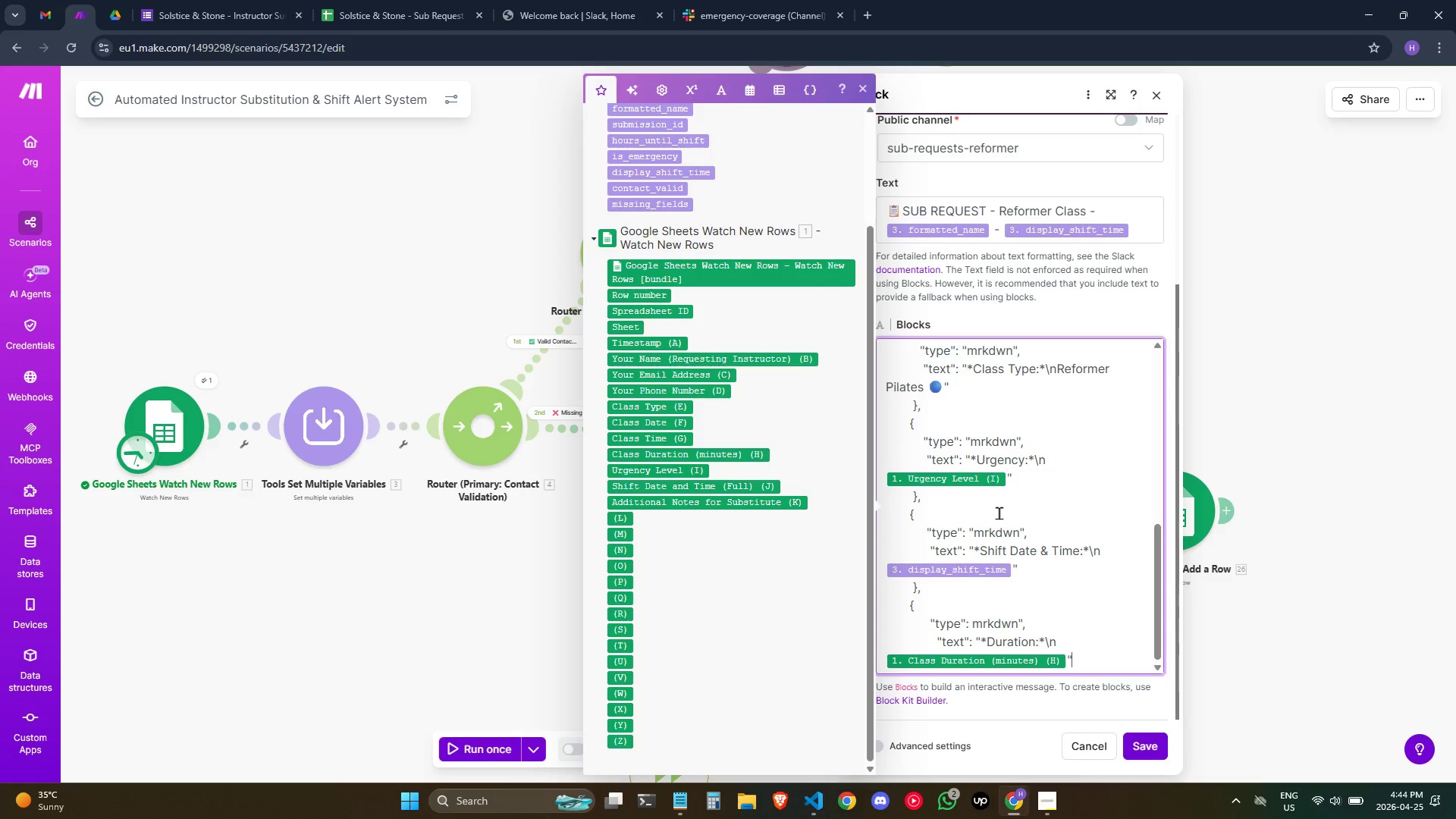 
key(Shift+Quote)
 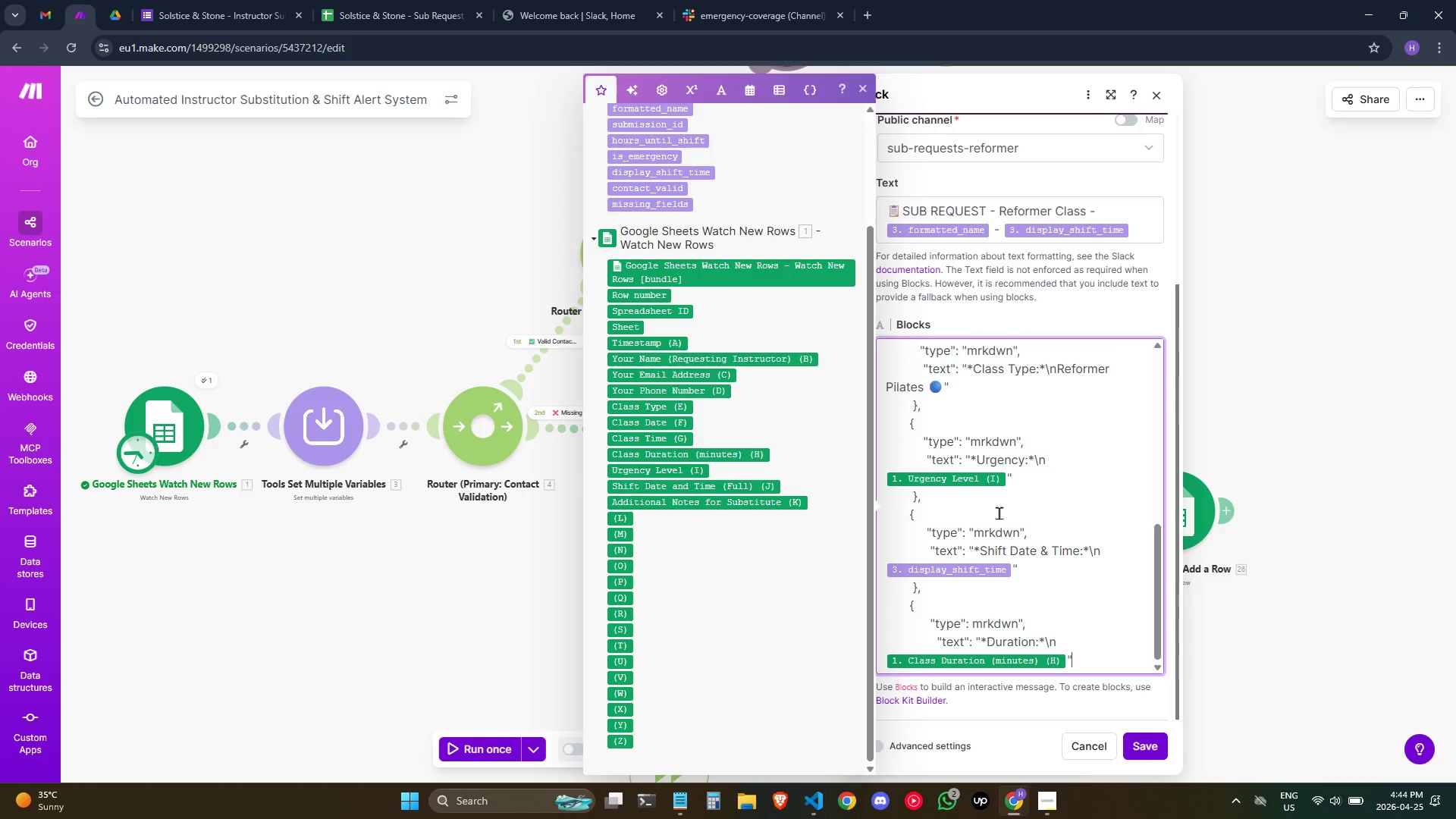 
key(Enter)
 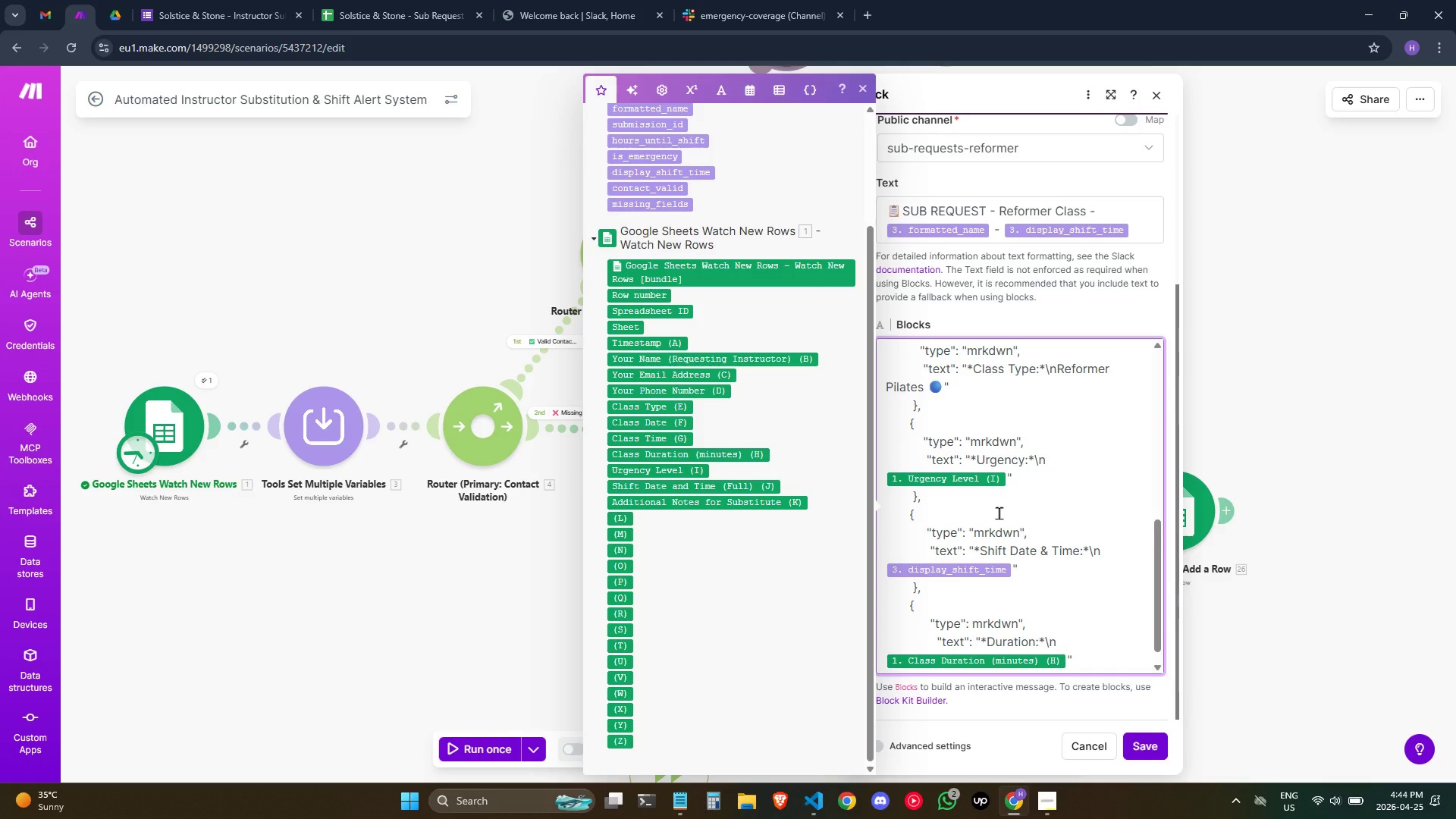 
key(Enter)
 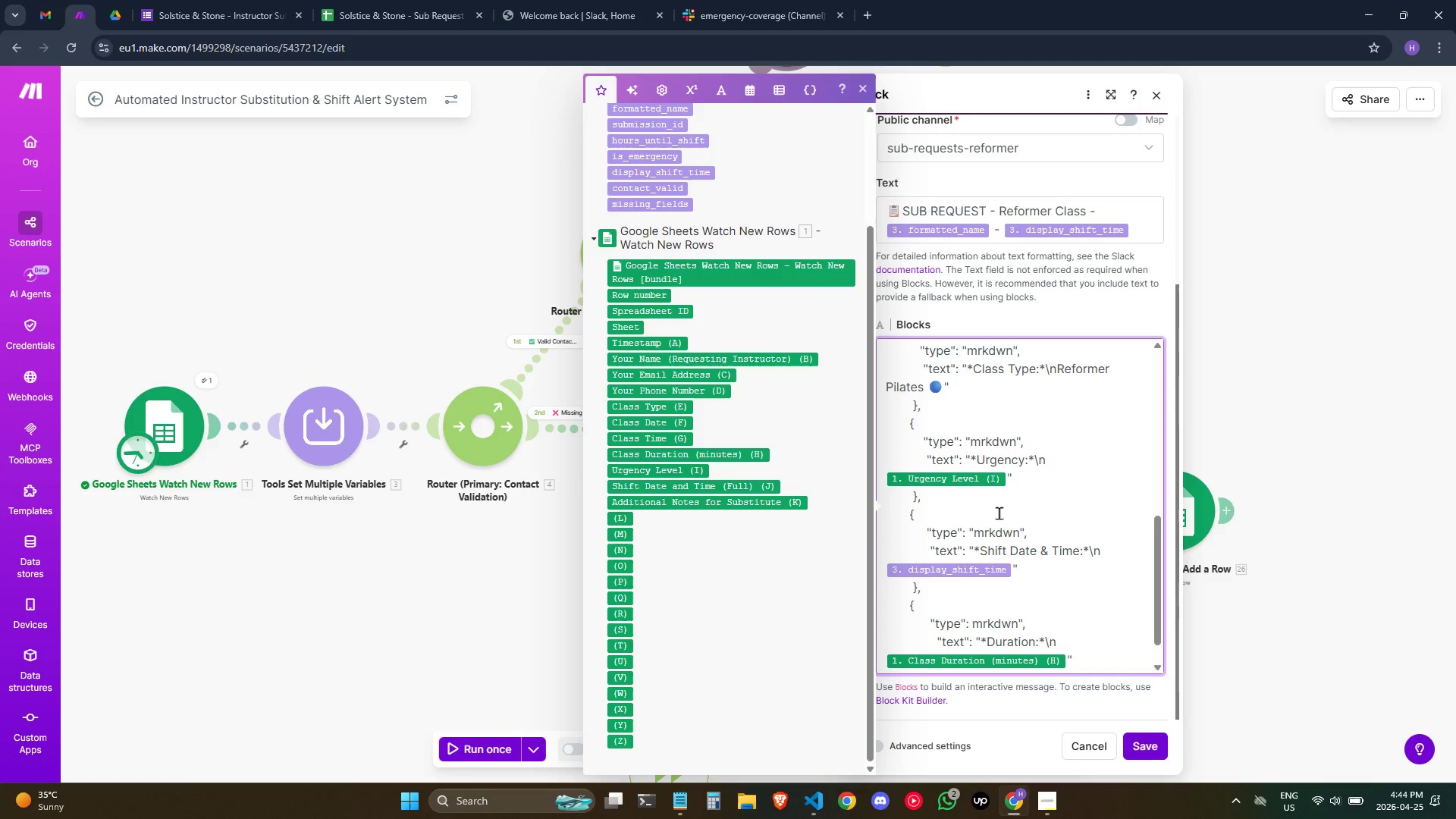 
key(Enter)
 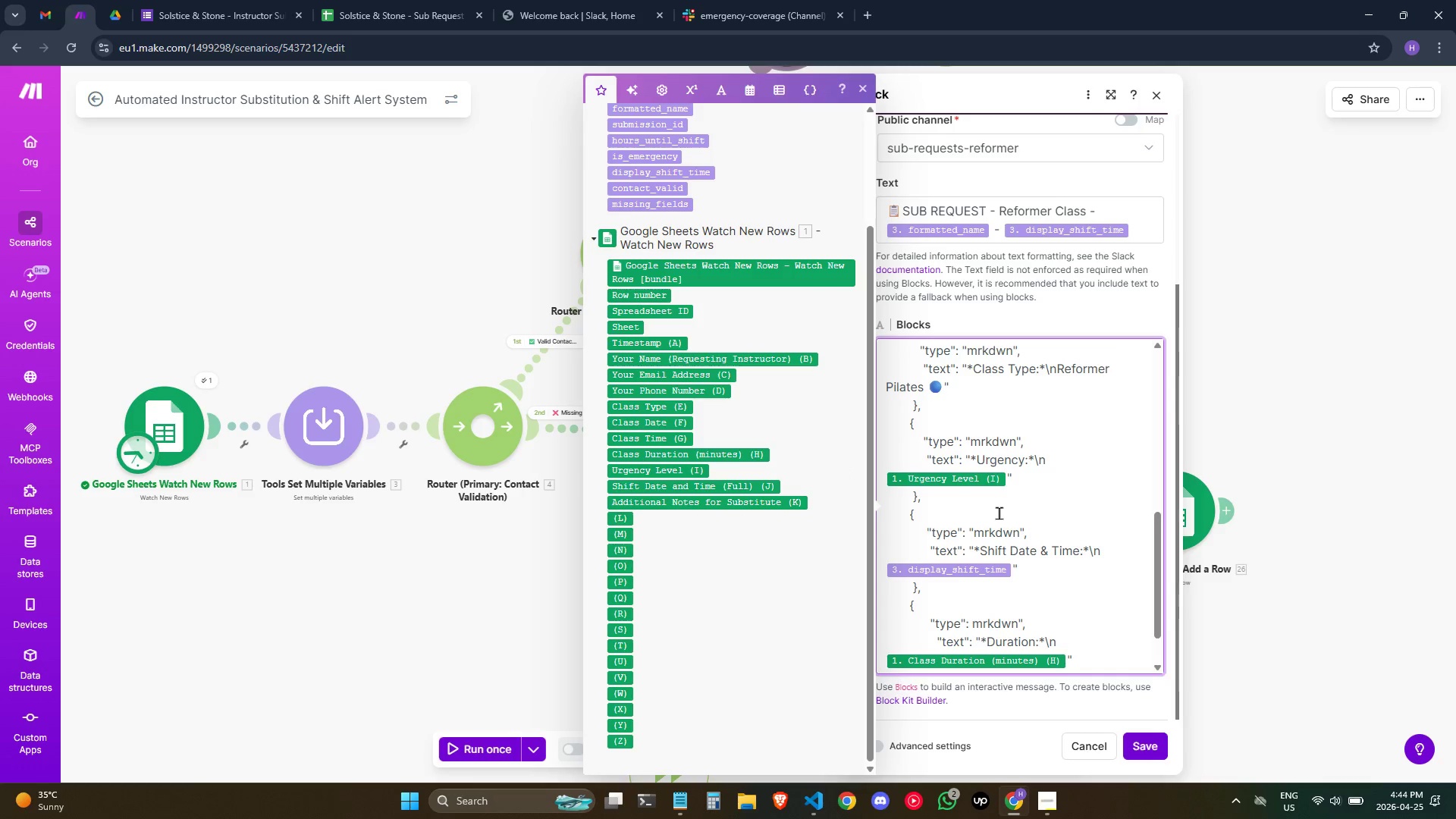 
key(Enter)
 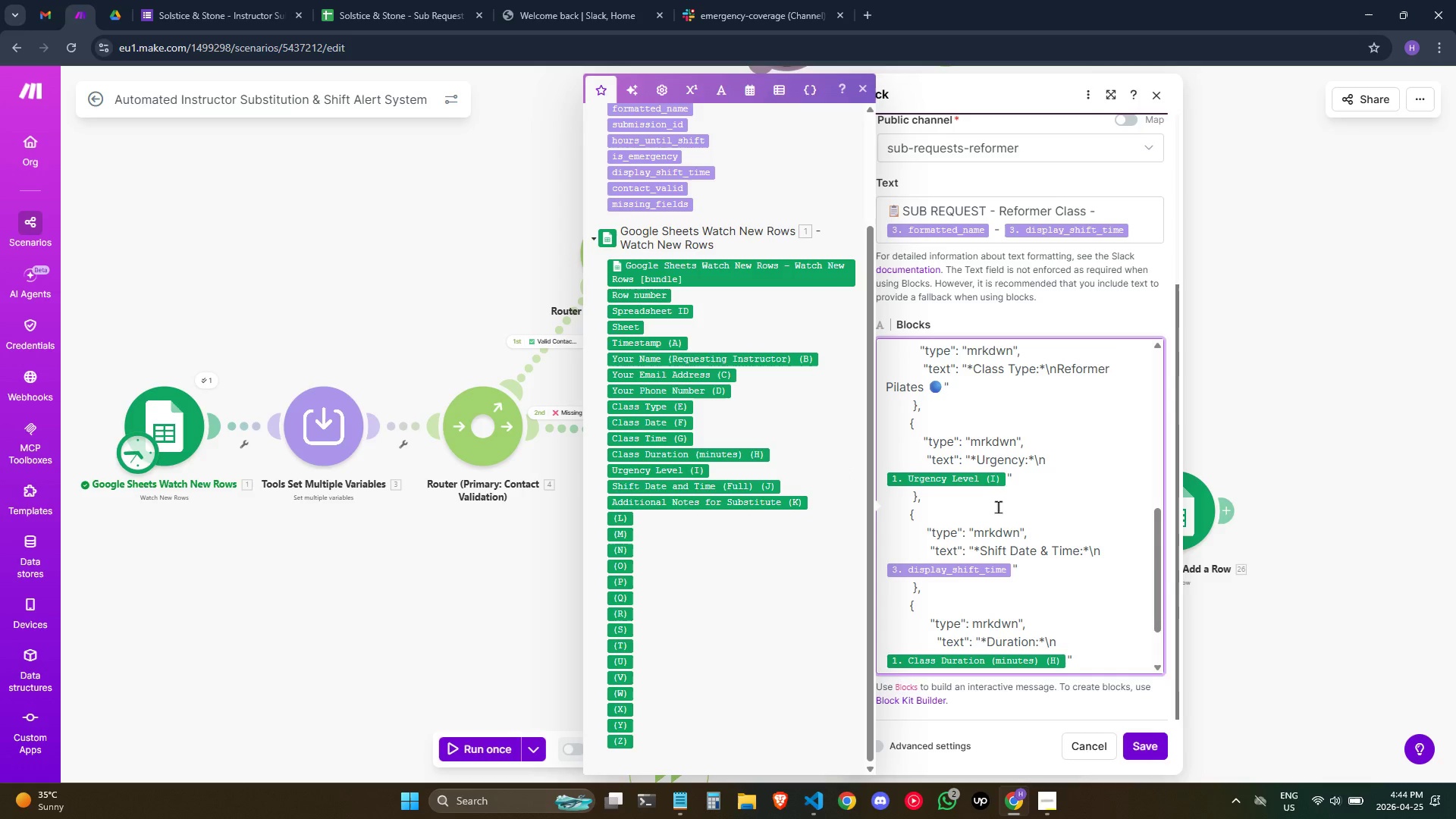 
scroll: coordinate [988, 502], scroll_direction: down, amount: 3.0
 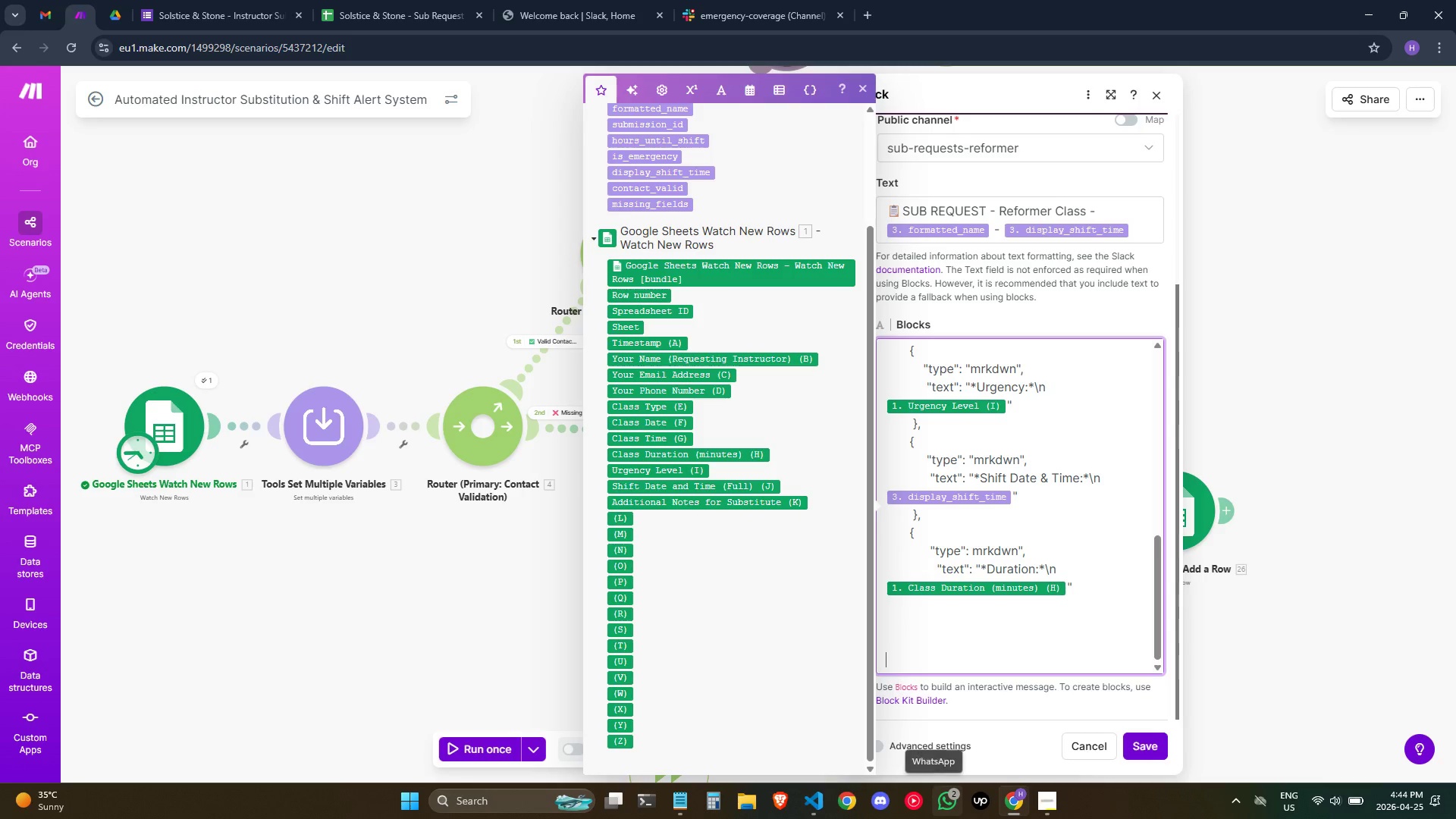 
key(ArrowUp)
 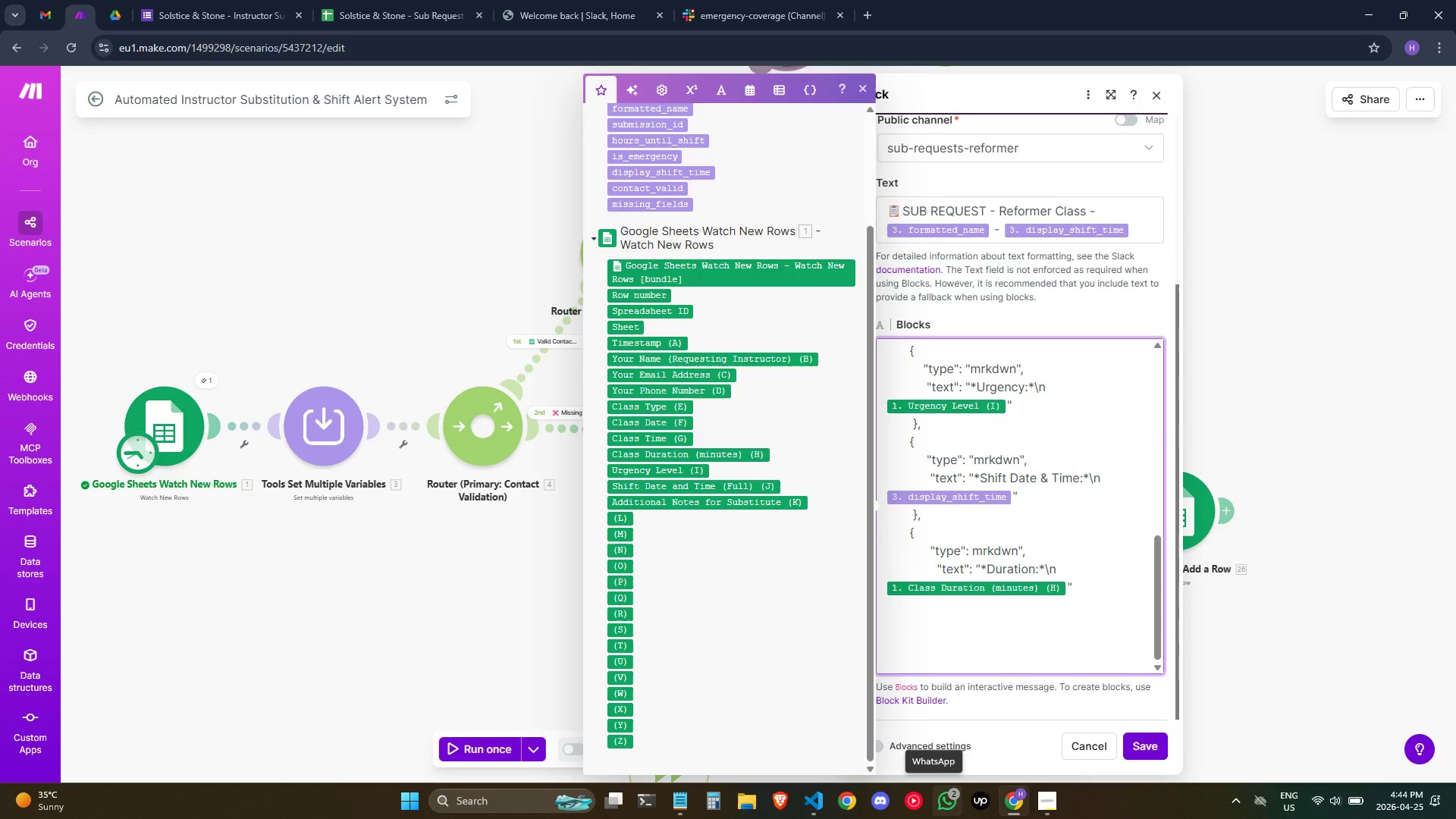 
key(ArrowDown)
 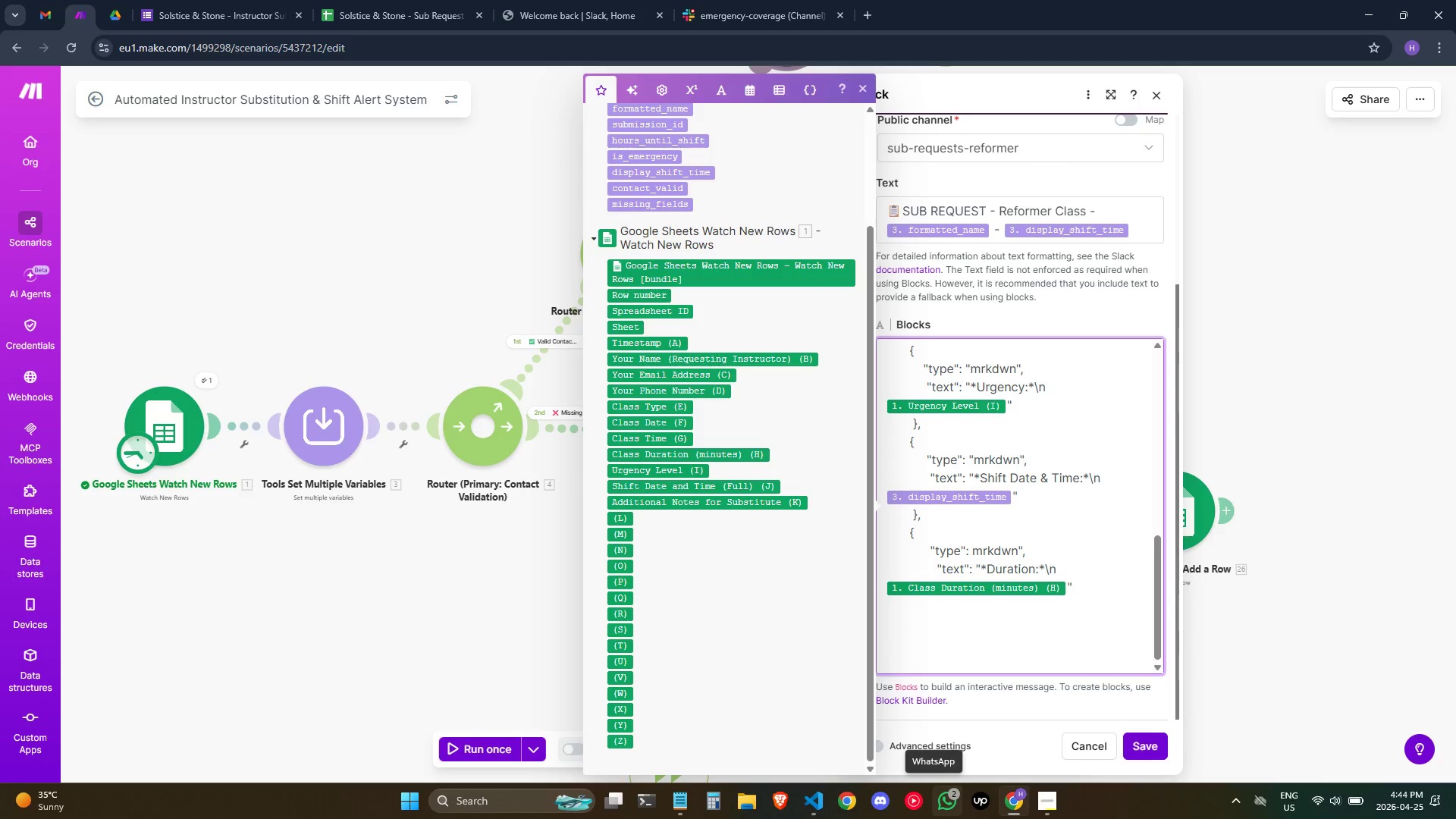 
key(ArrowUp)
 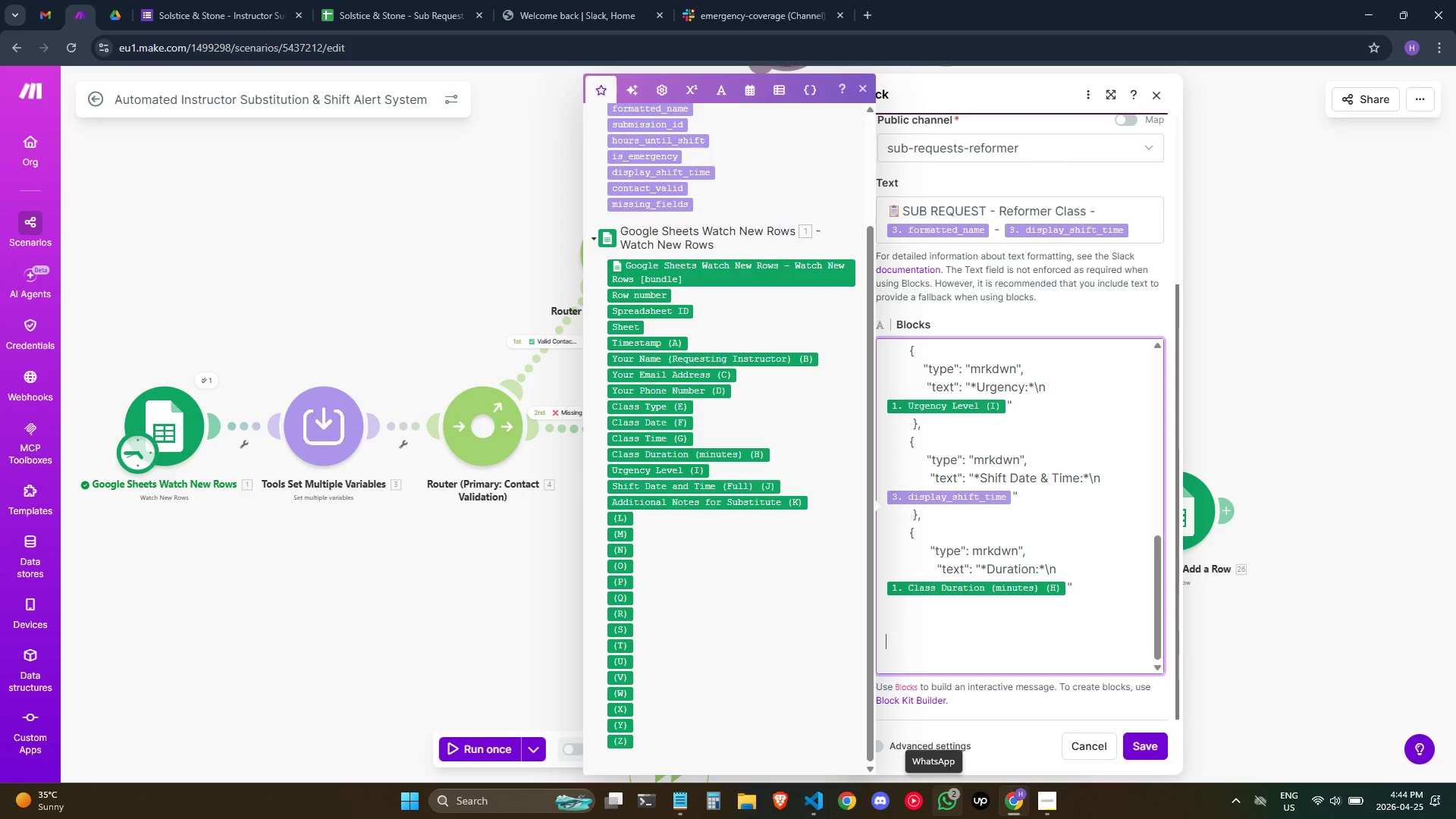 
key(ArrowUp)
 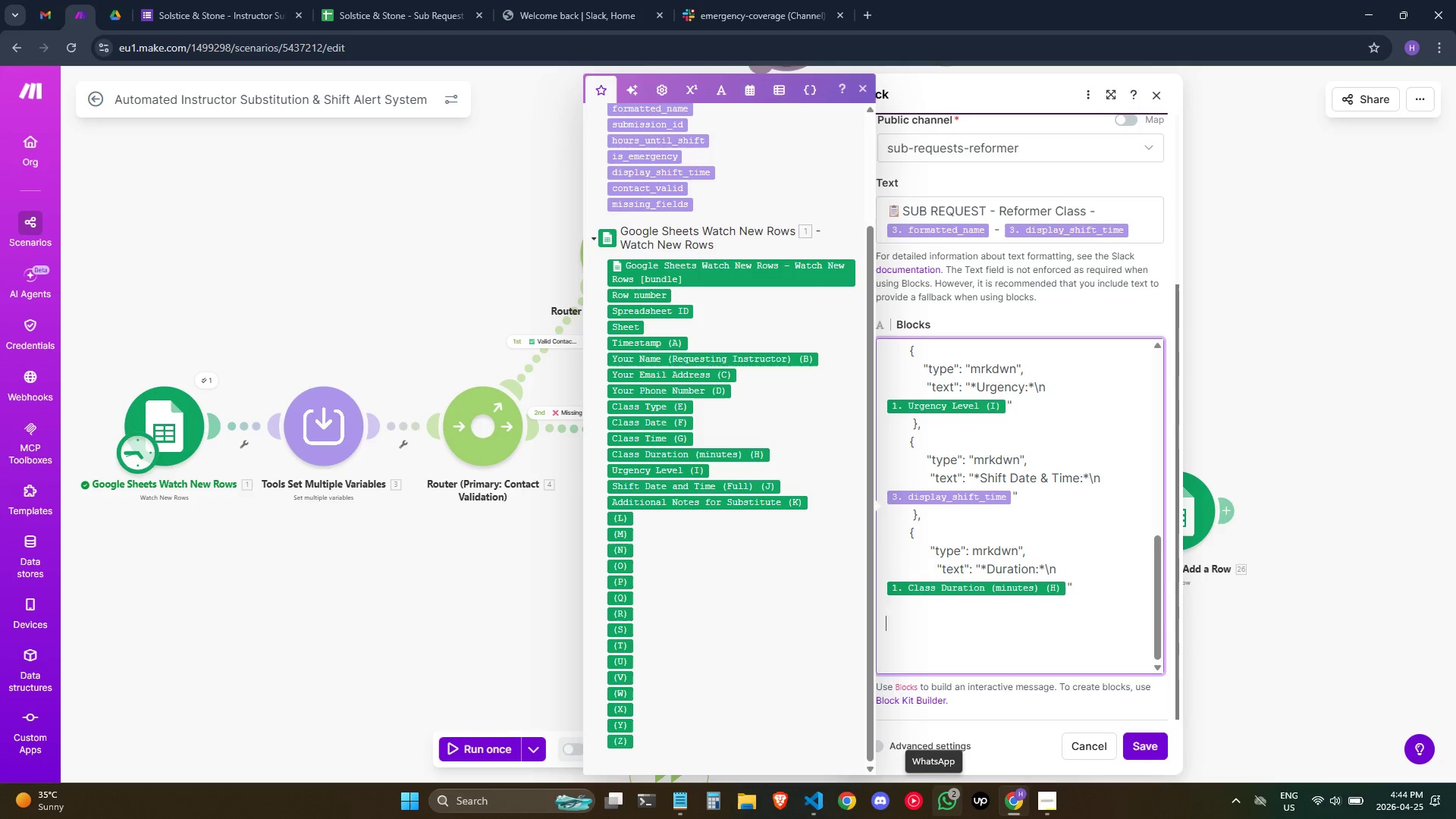 
key(ArrowRight)
 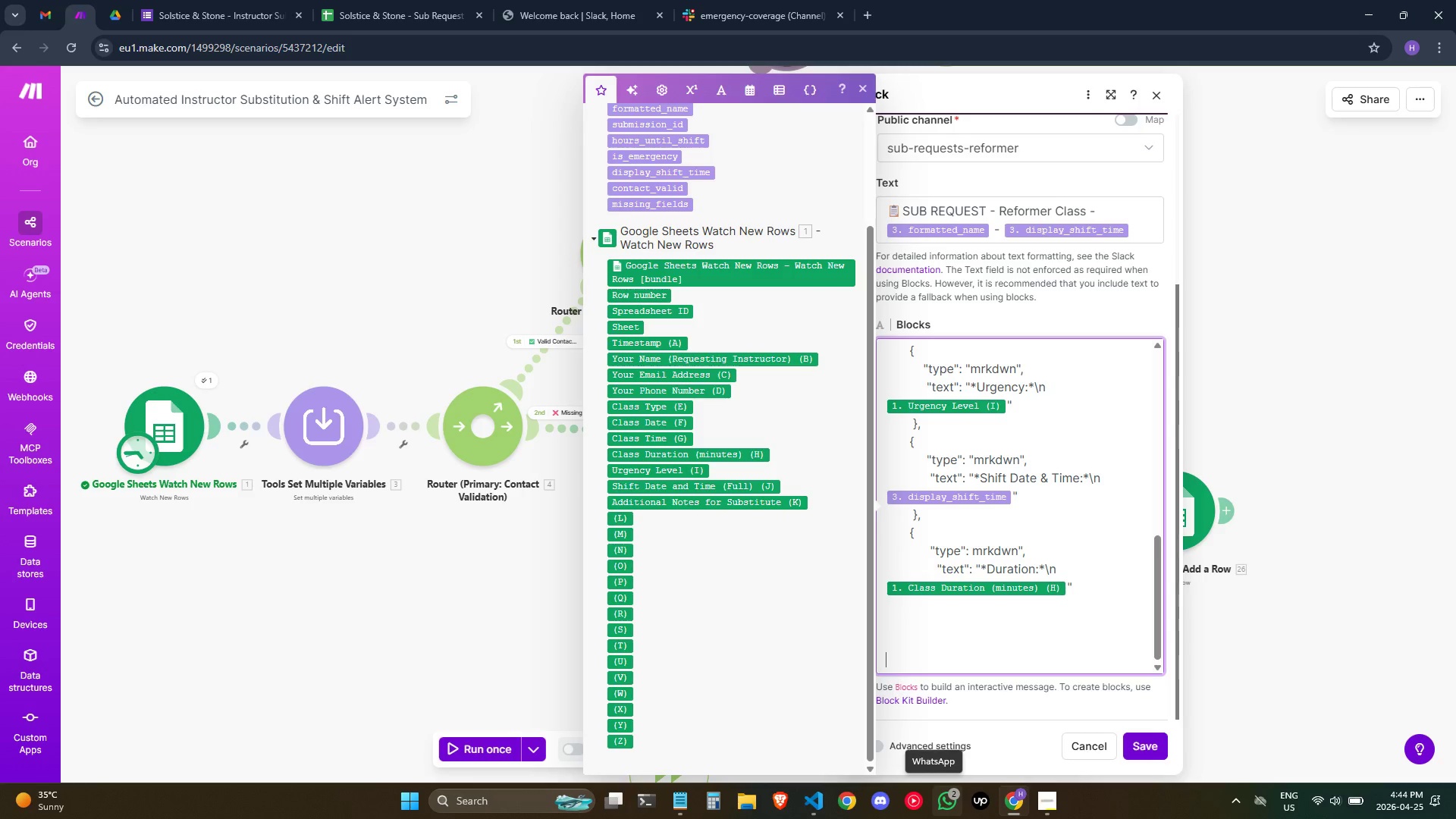 
key(ArrowRight)
 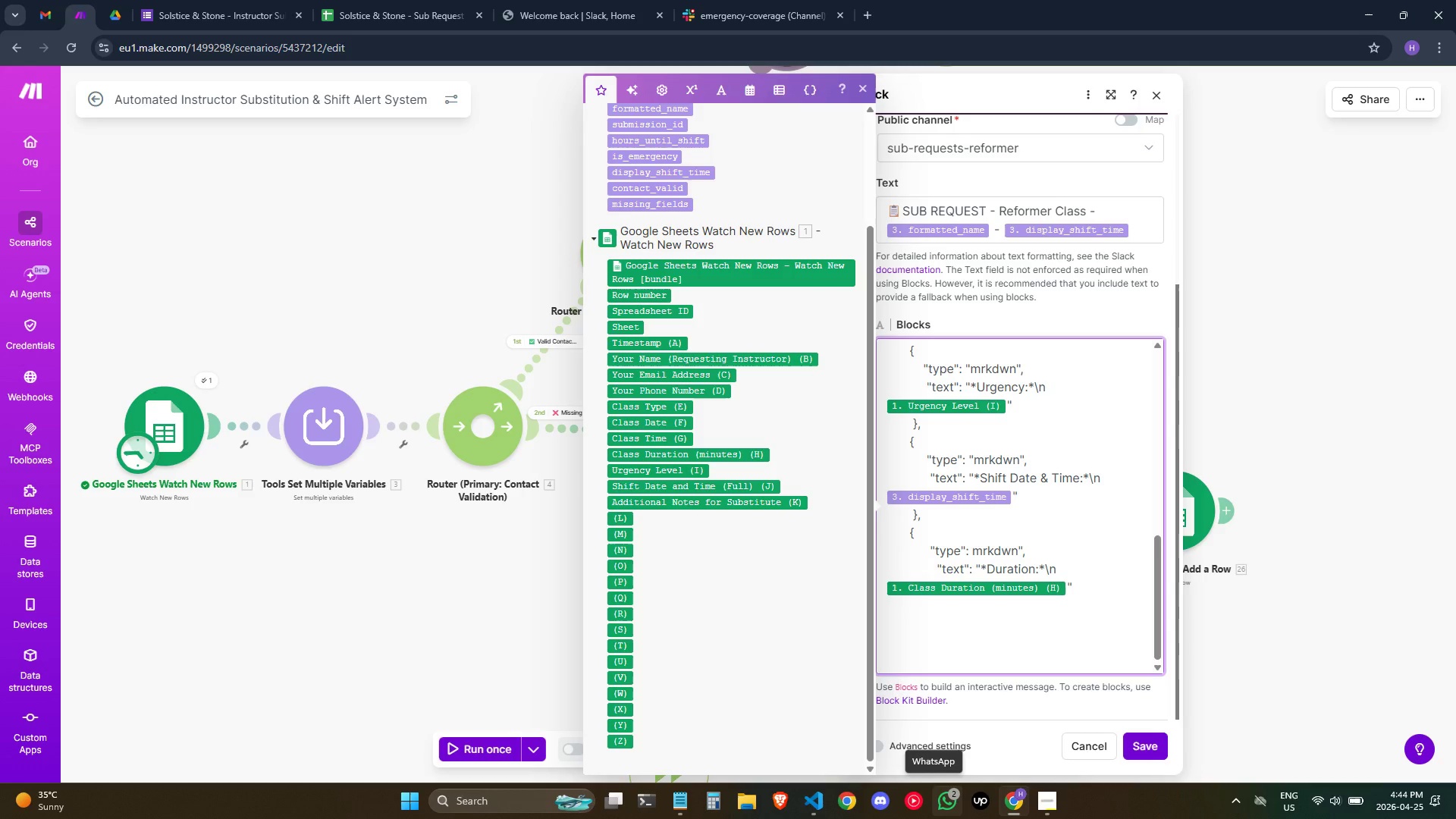 
key(ArrowUp)
 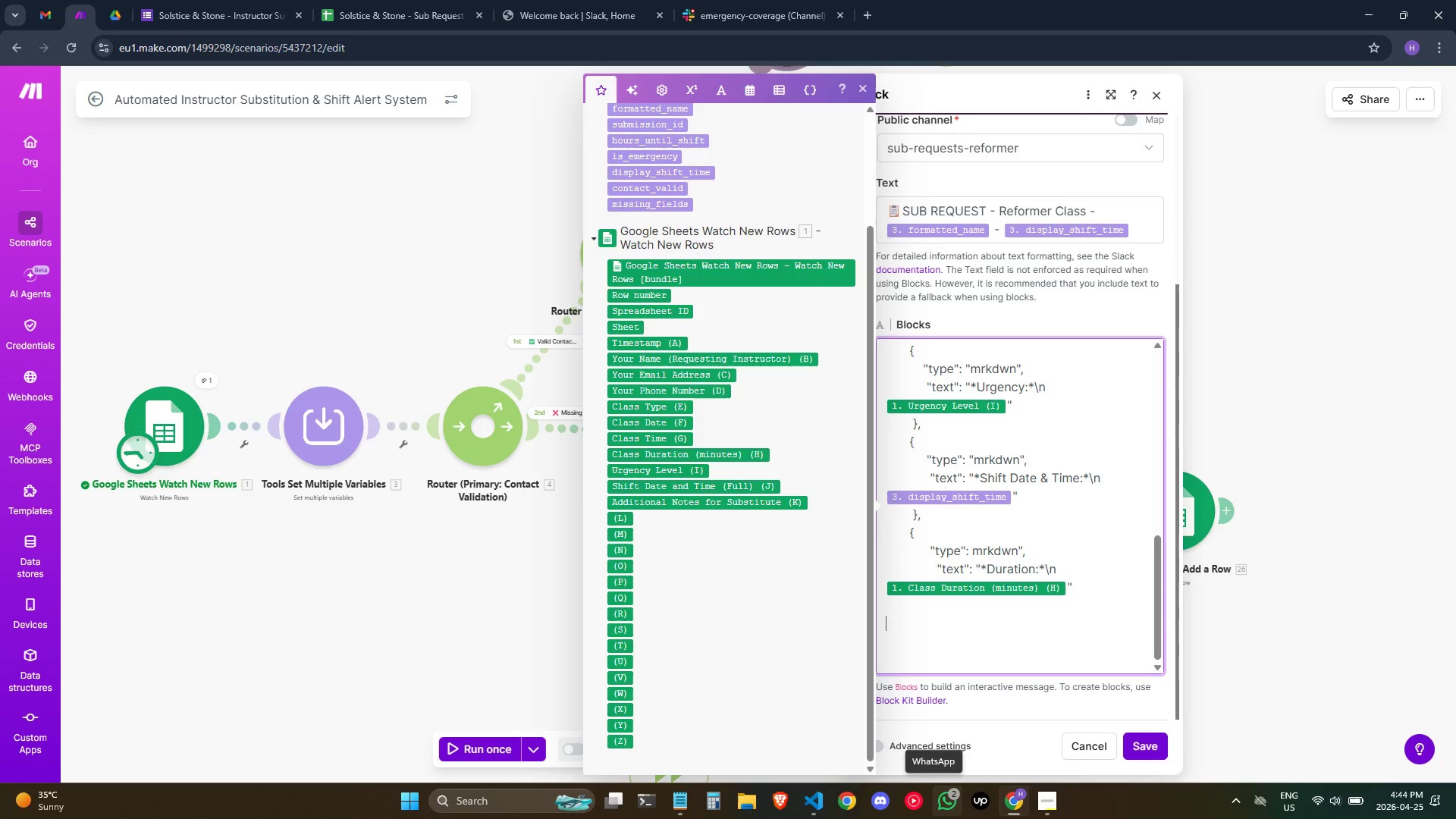 
key(ArrowUp)
 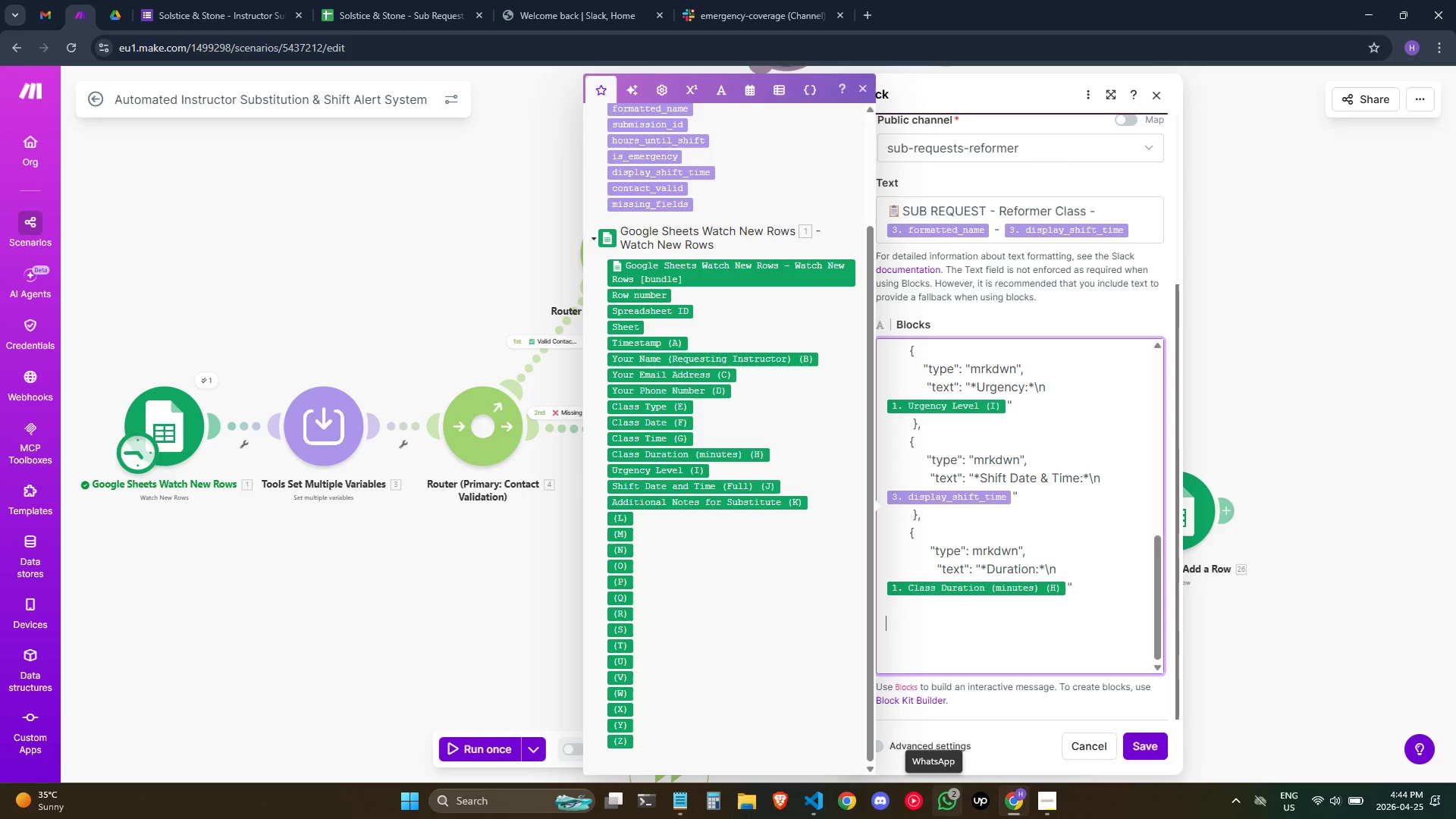 
key(ArrowUp)
 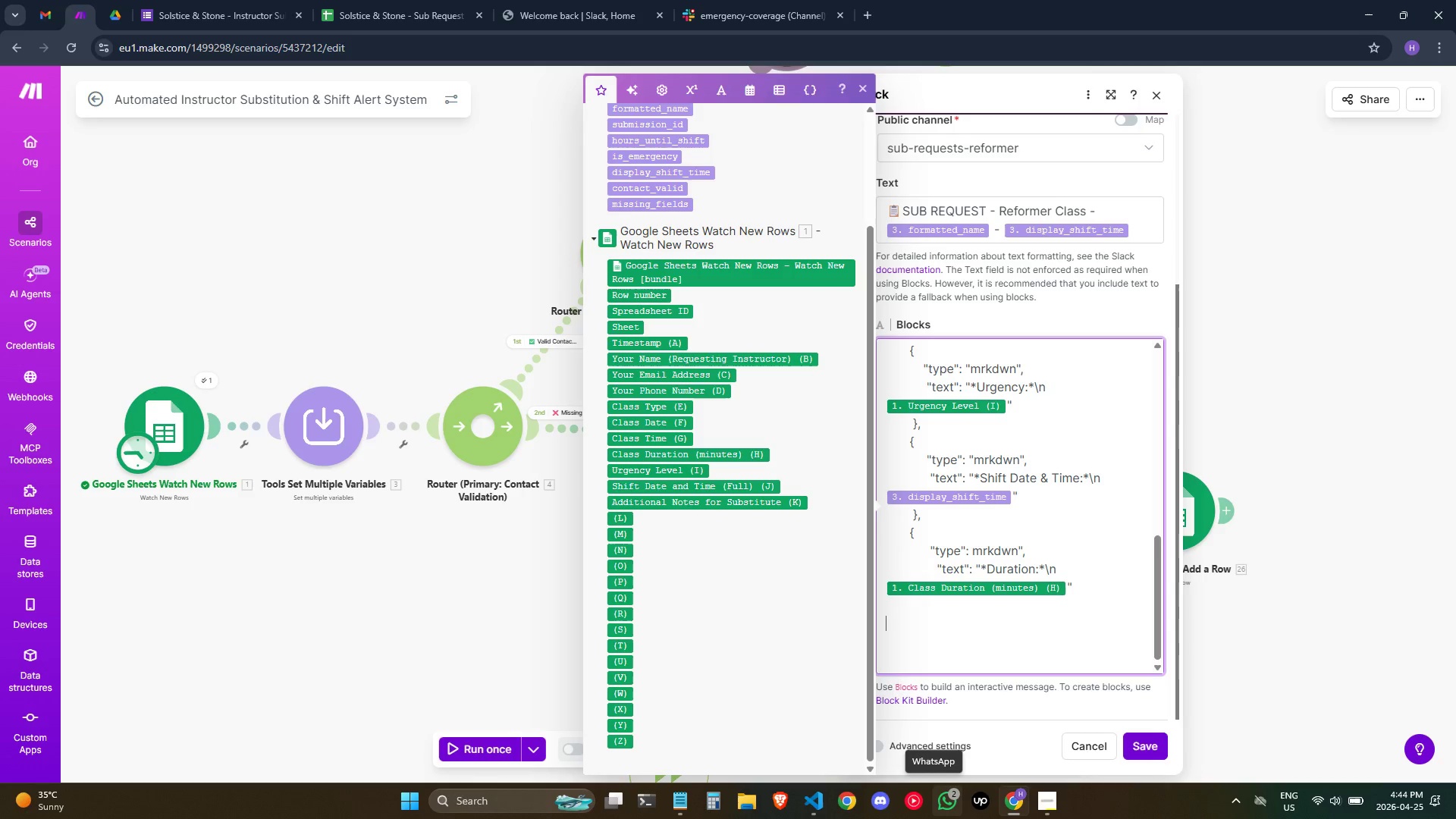 
key(ArrowRight)
 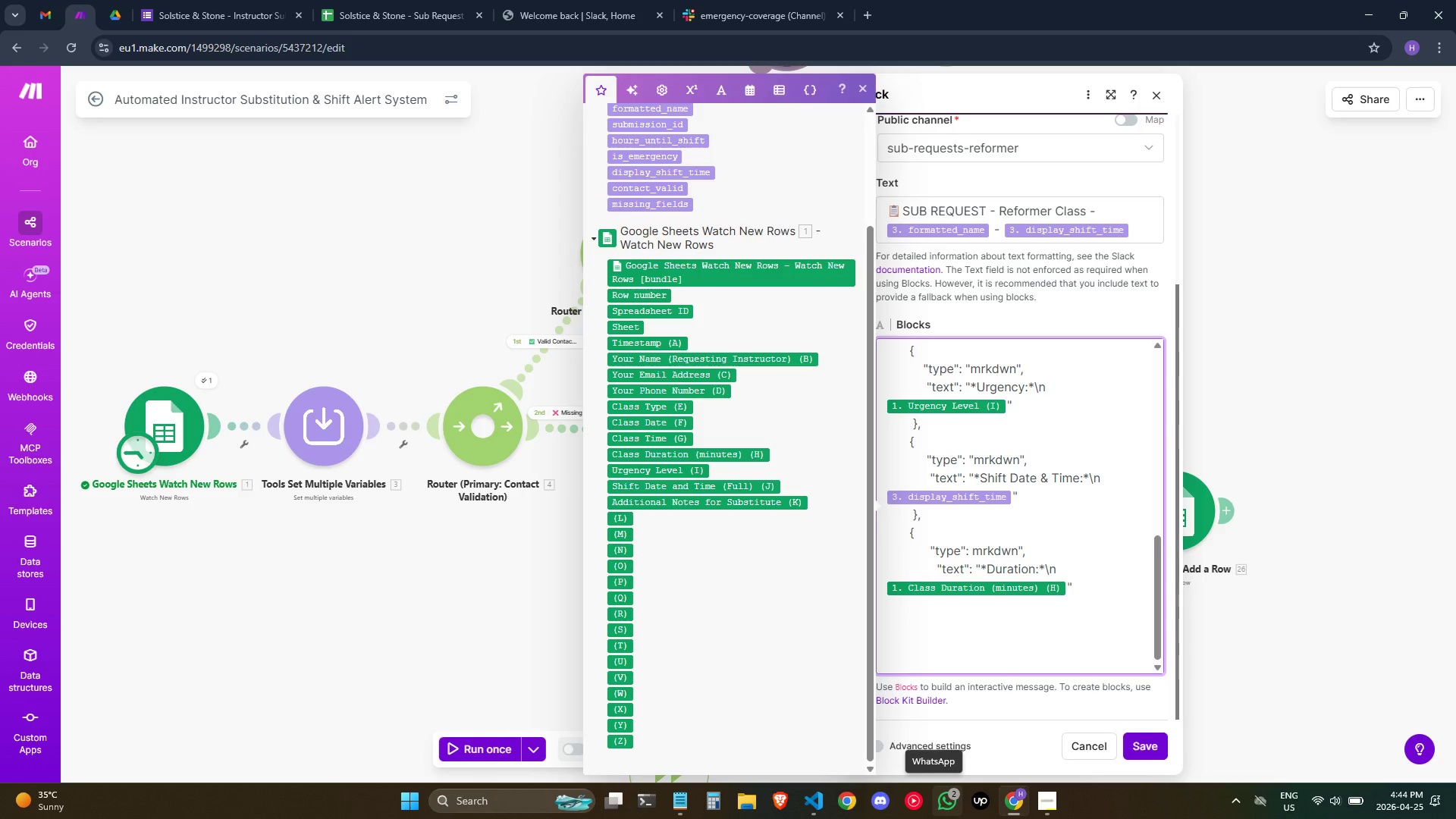 
key(Shift+ShiftRight)
 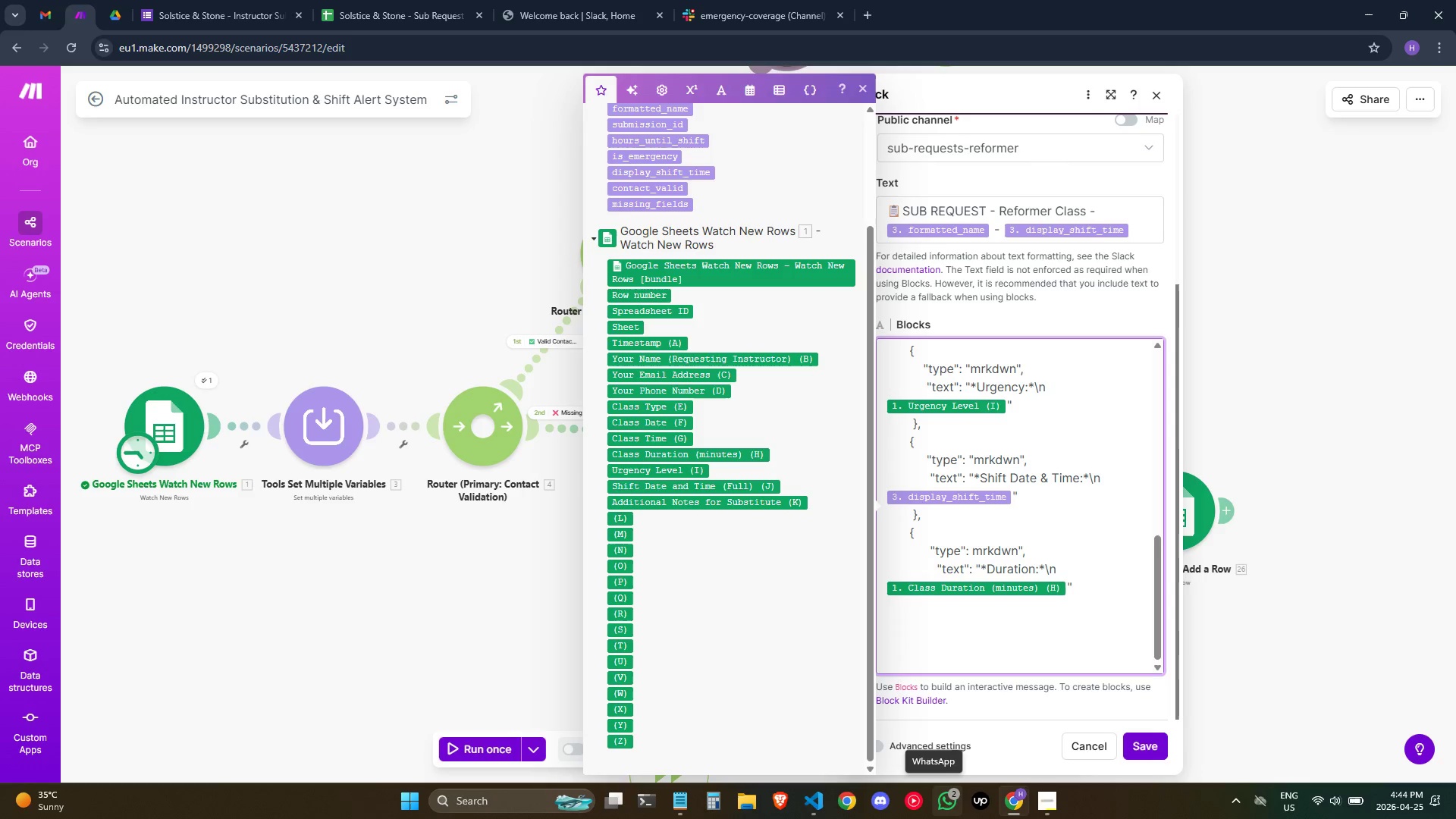 
key(ArrowUp)
 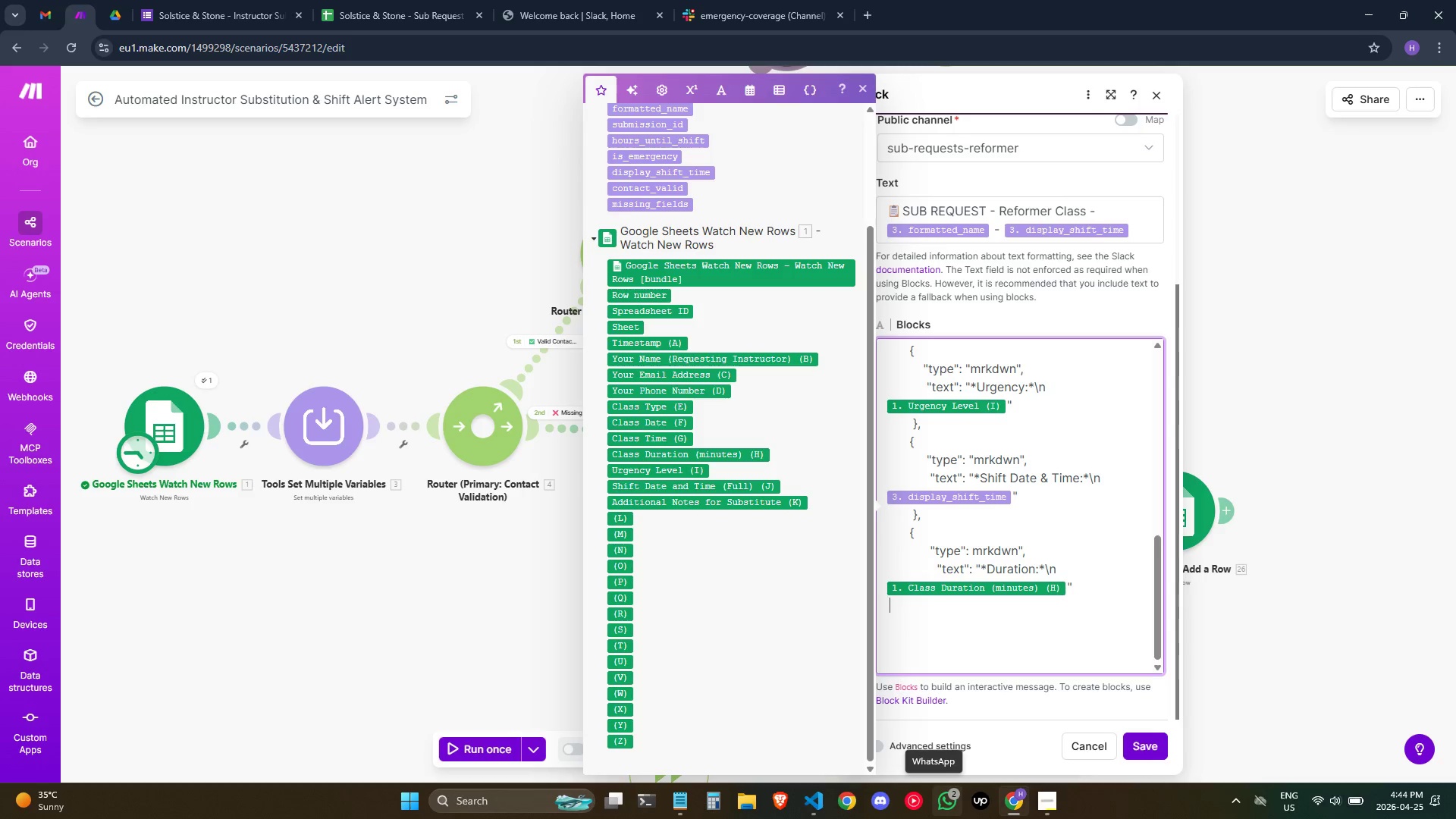 
hold_key(key=Space, duration=0.66)
 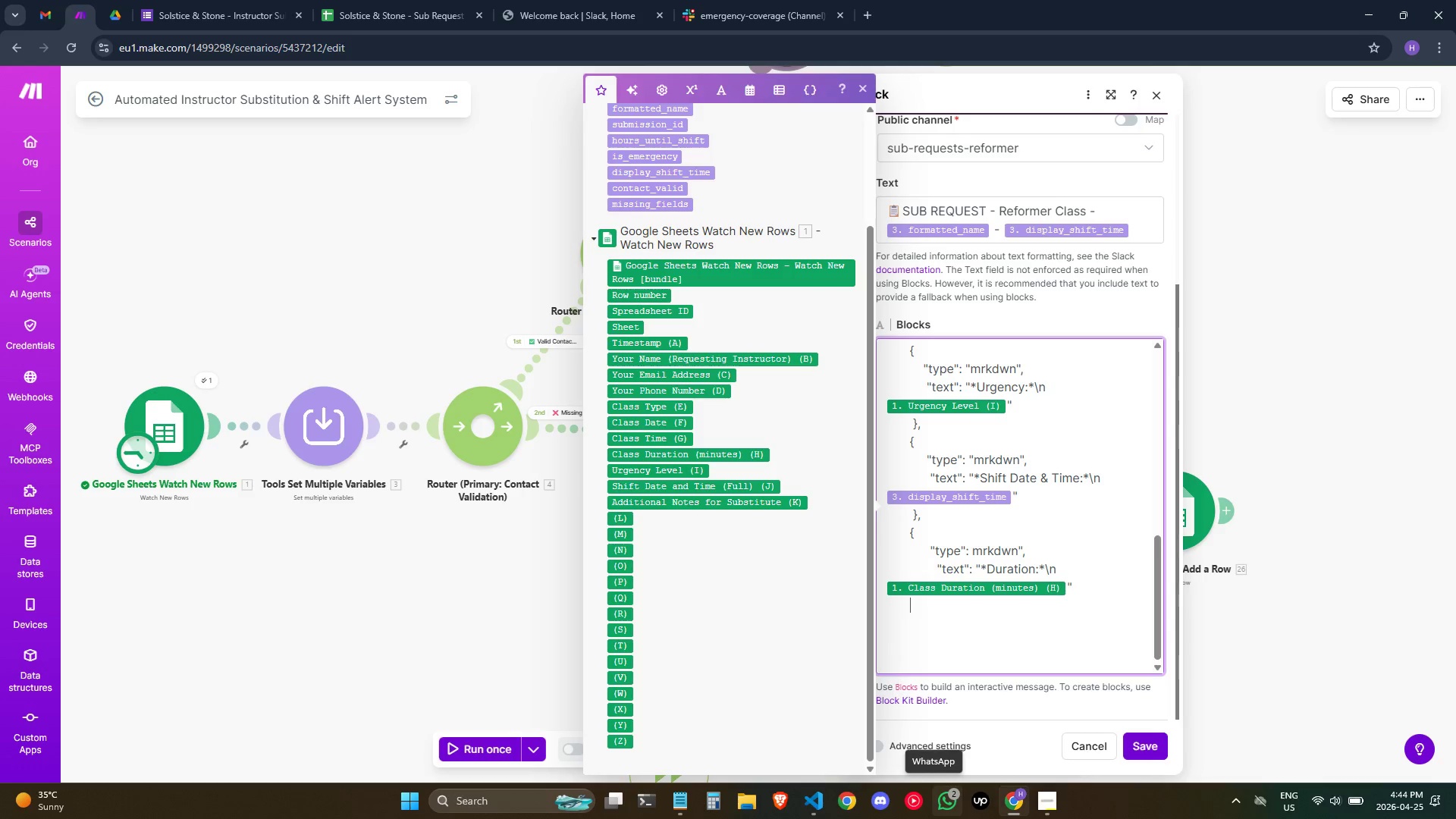 
key(Space)
 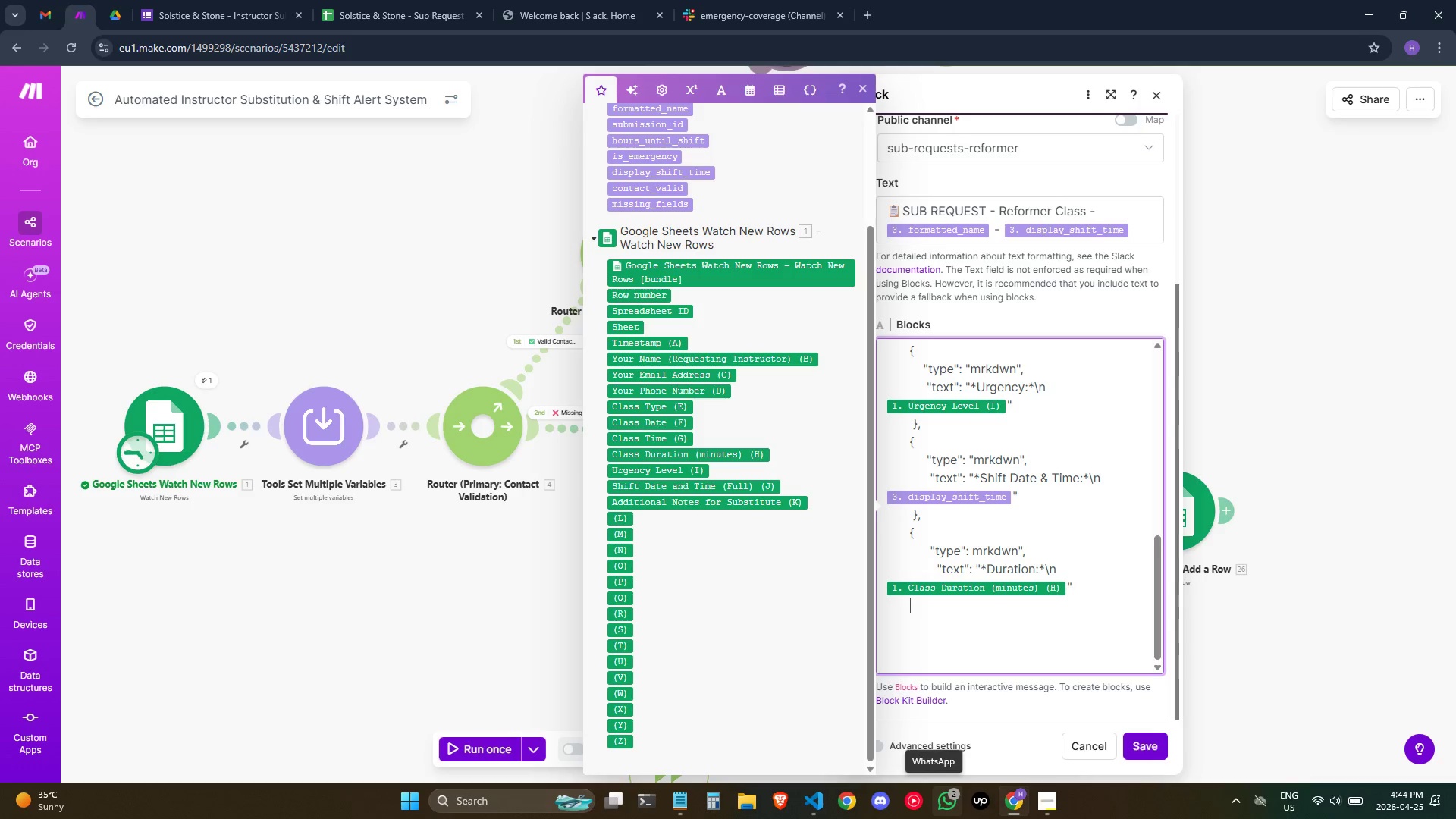 
hold_key(key=ShiftRight, duration=0.33)
 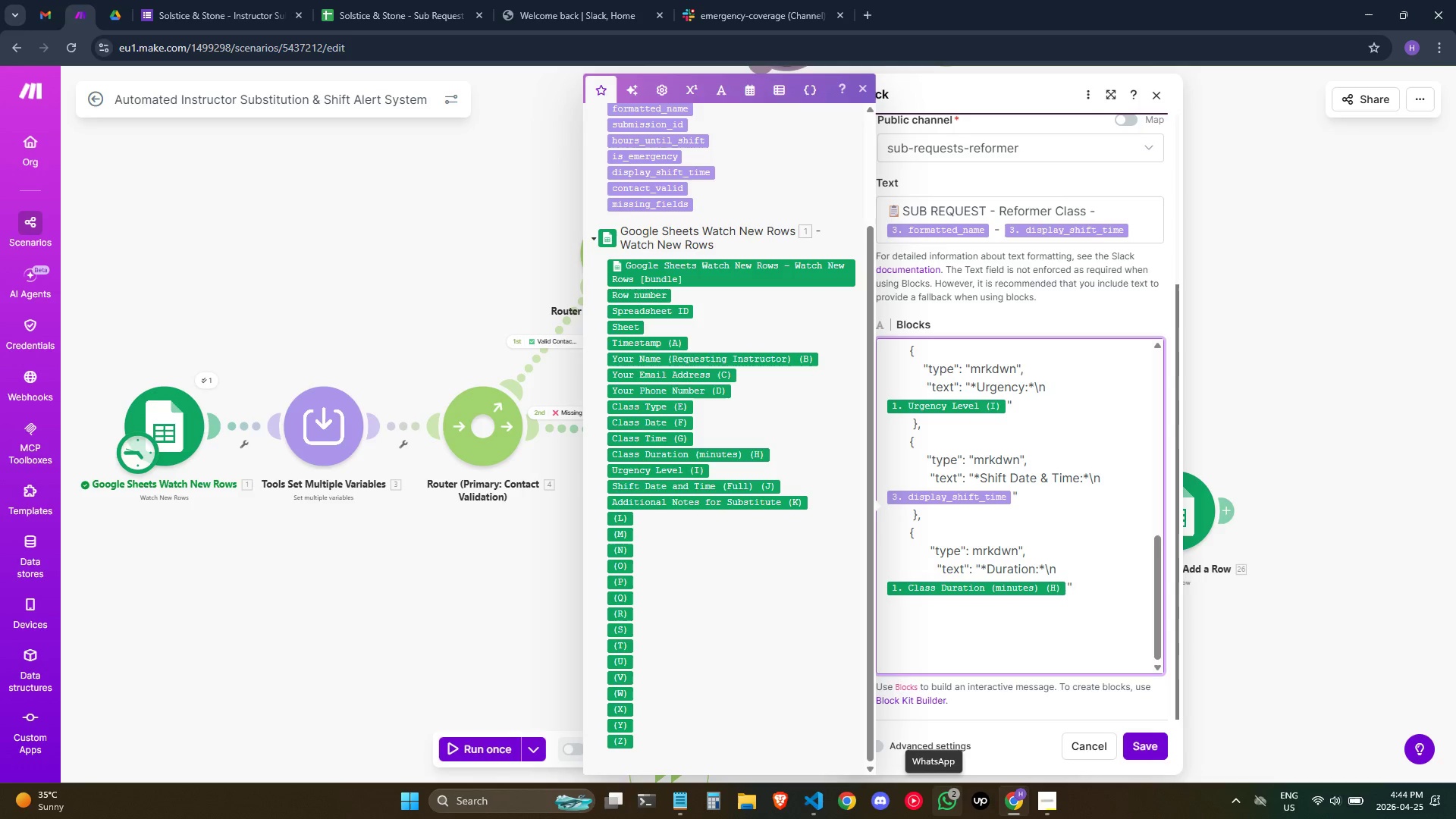 
key(Shift+BracketRight)
 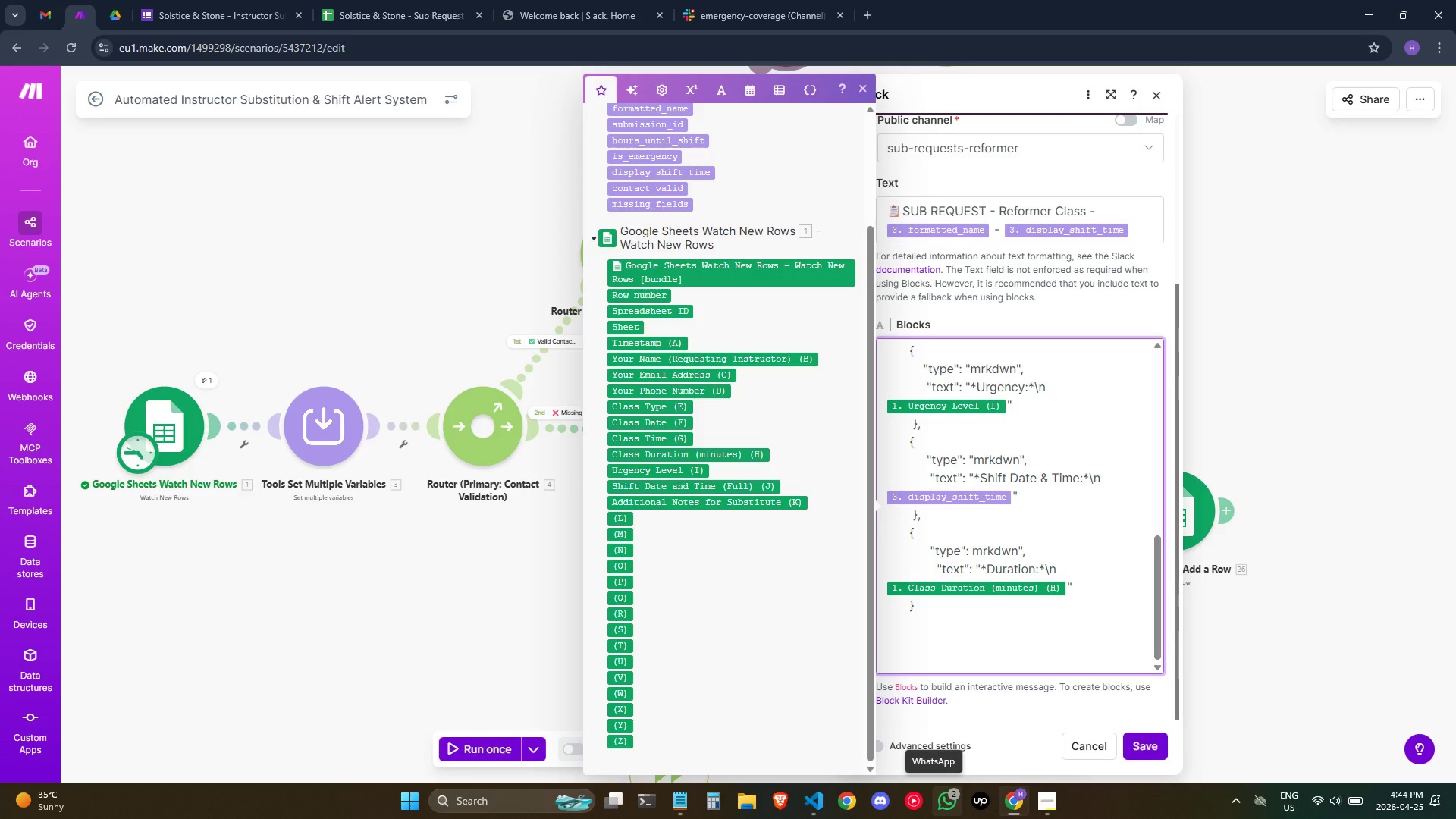 
key(Backspace)
 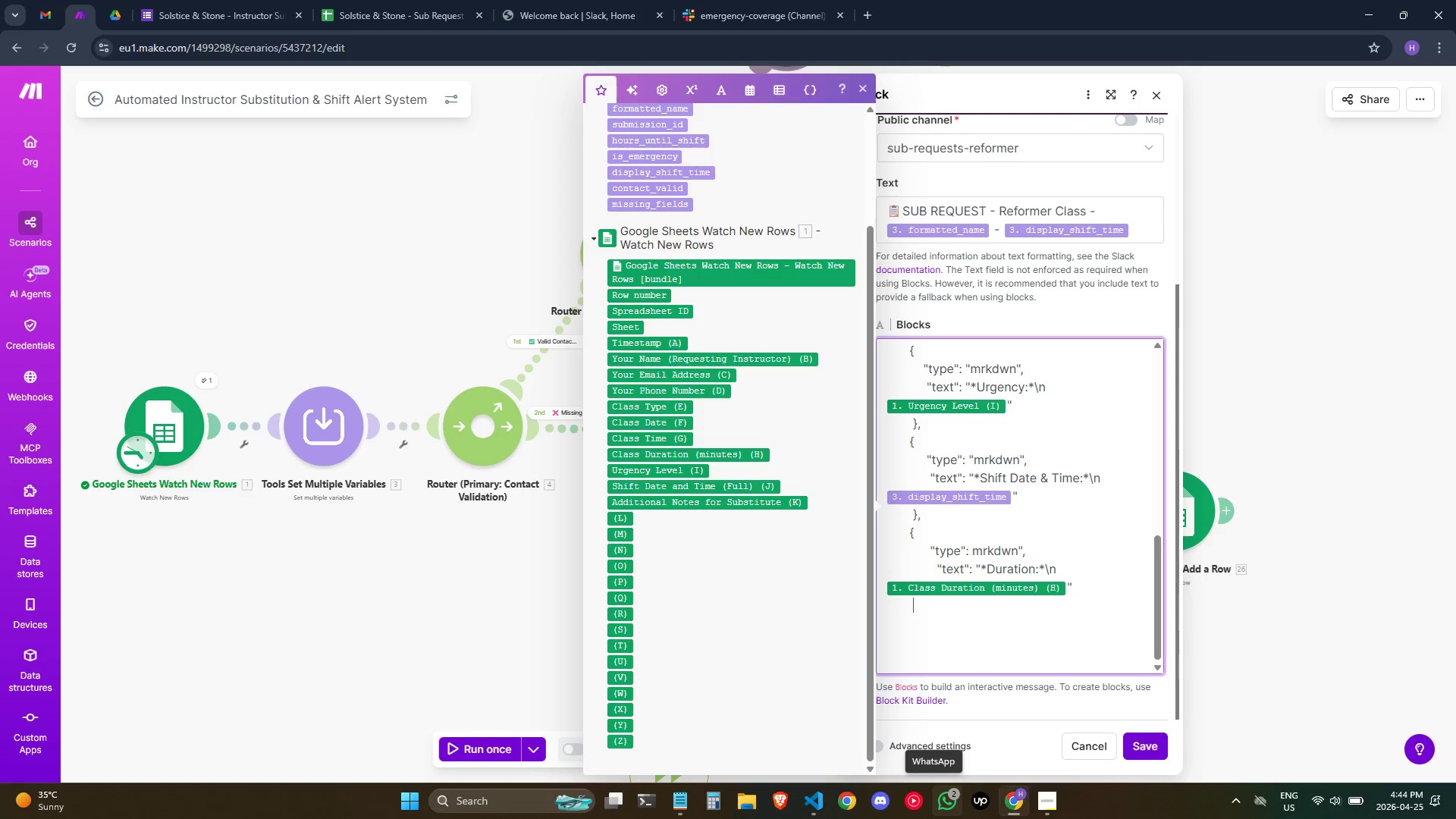 
key(Space)
 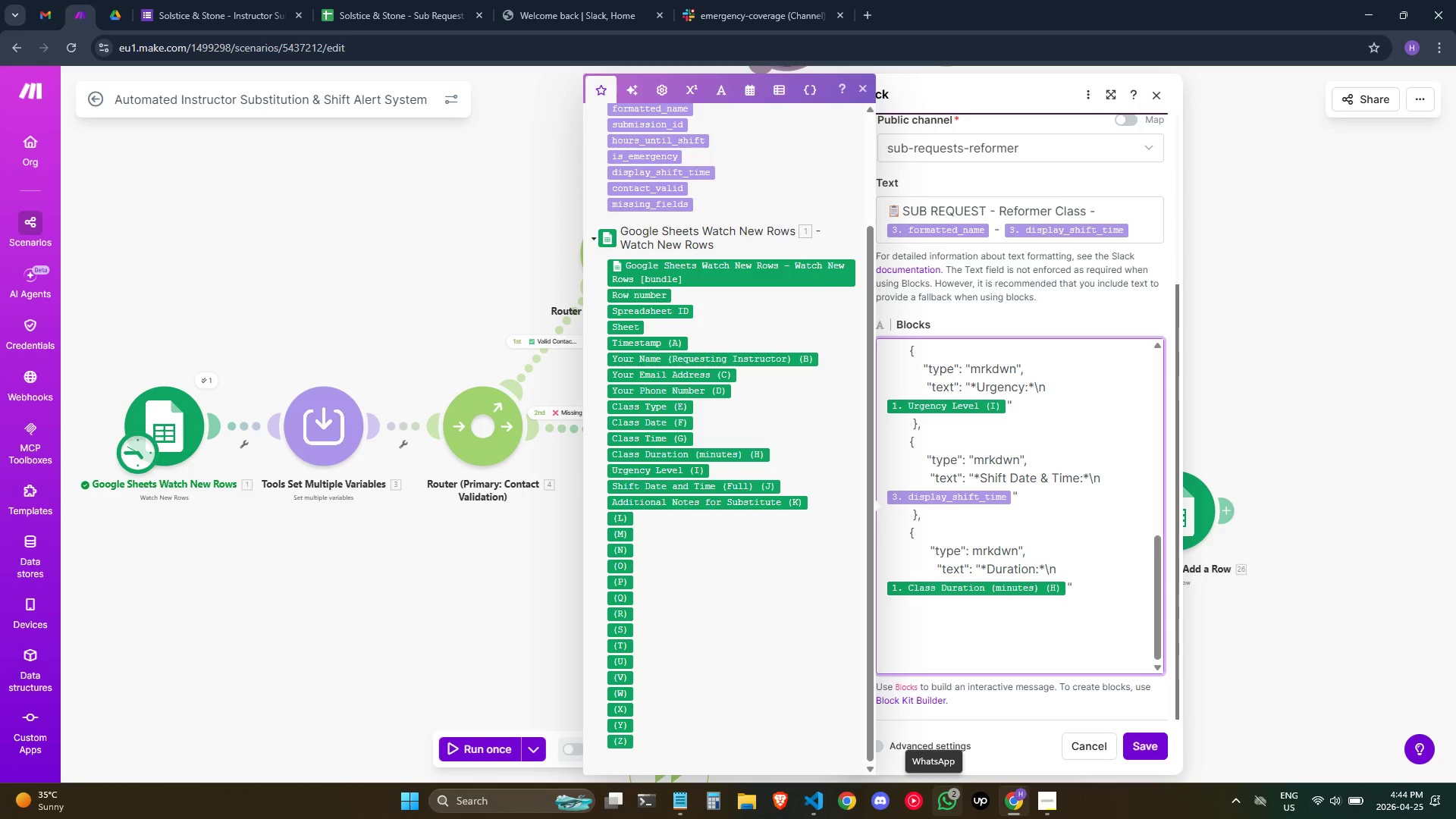 
key(Shift+ShiftRight)
 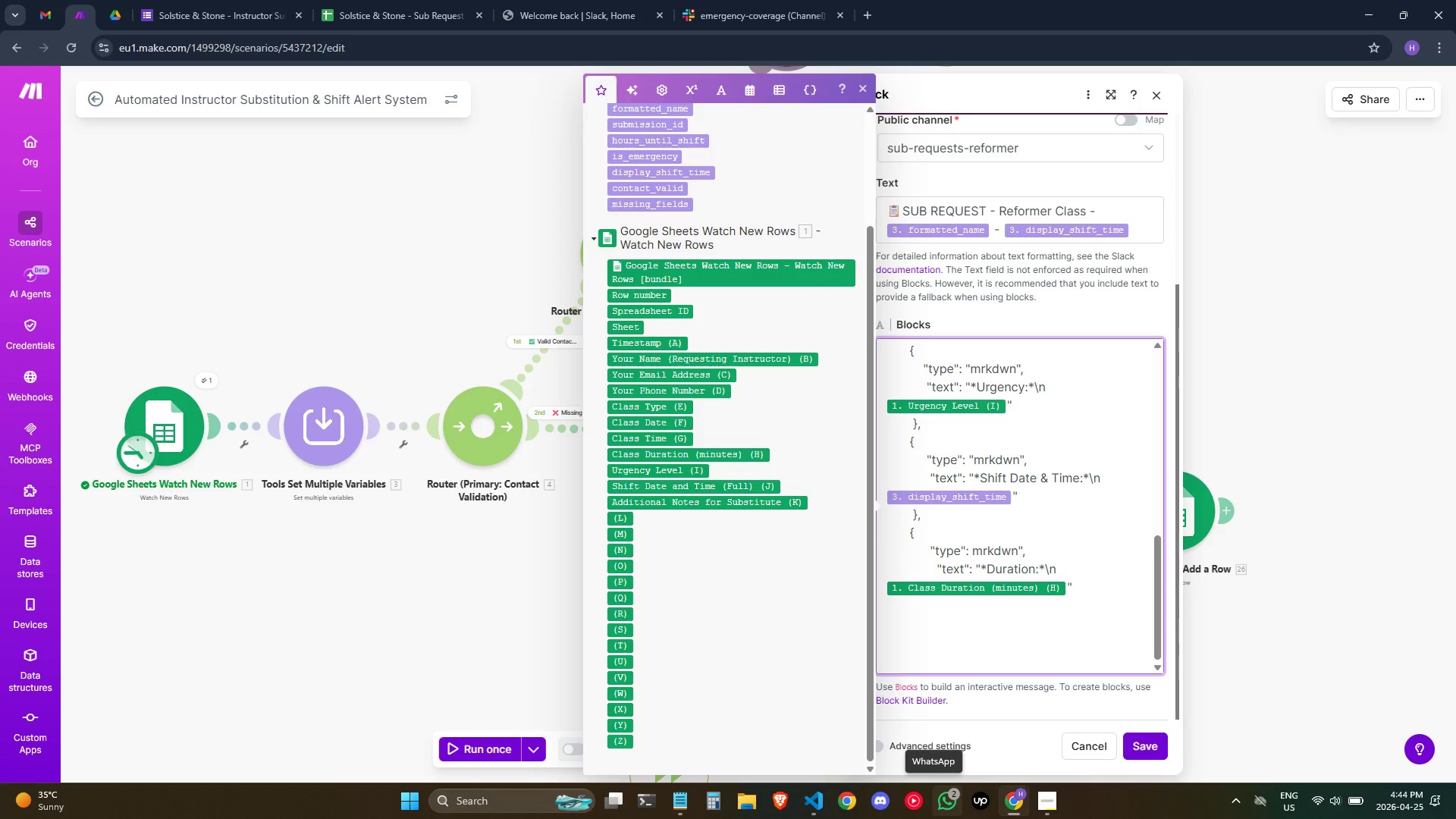 
key(Shift+BracketRight)
 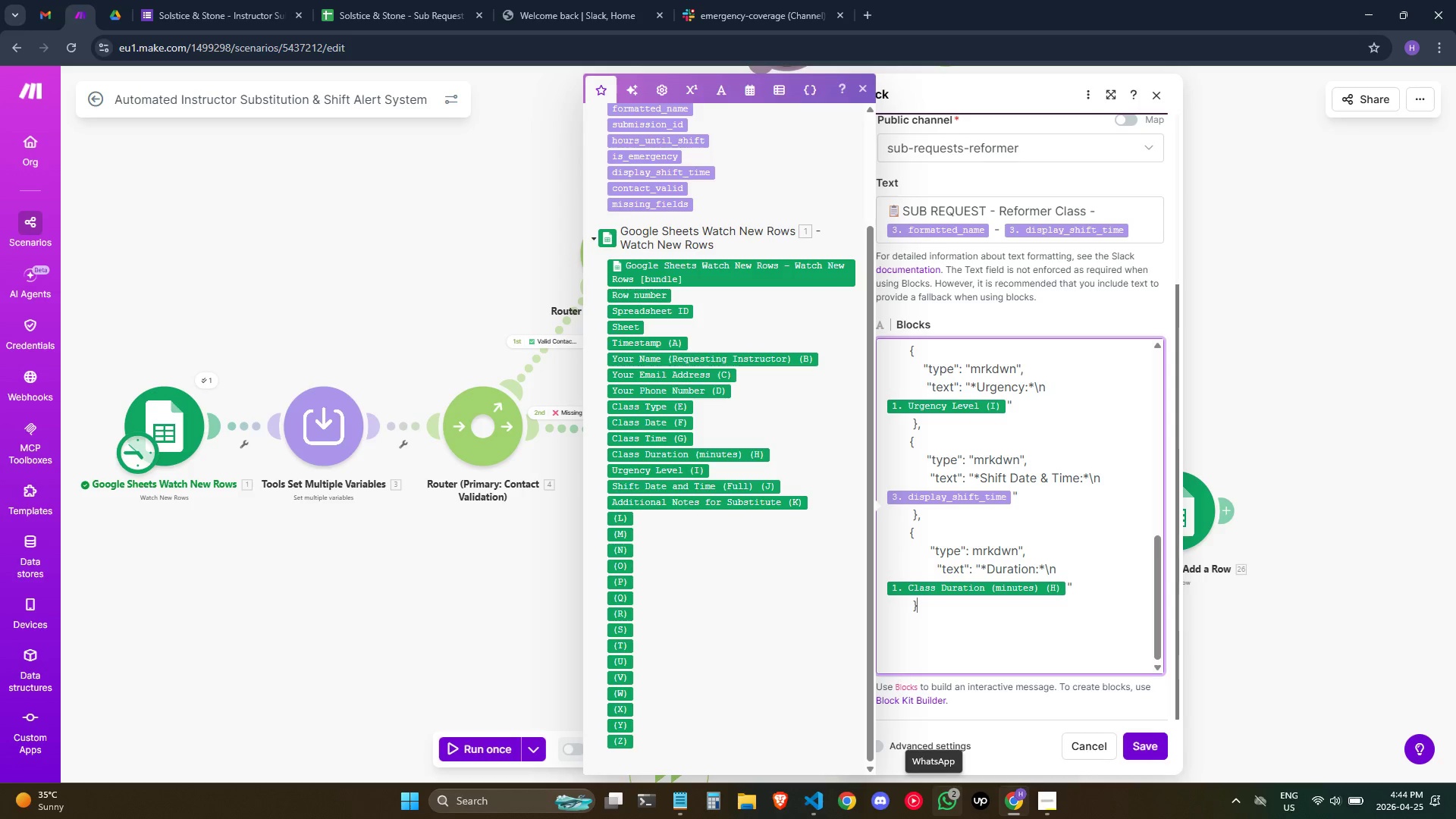 
key(Comma)
 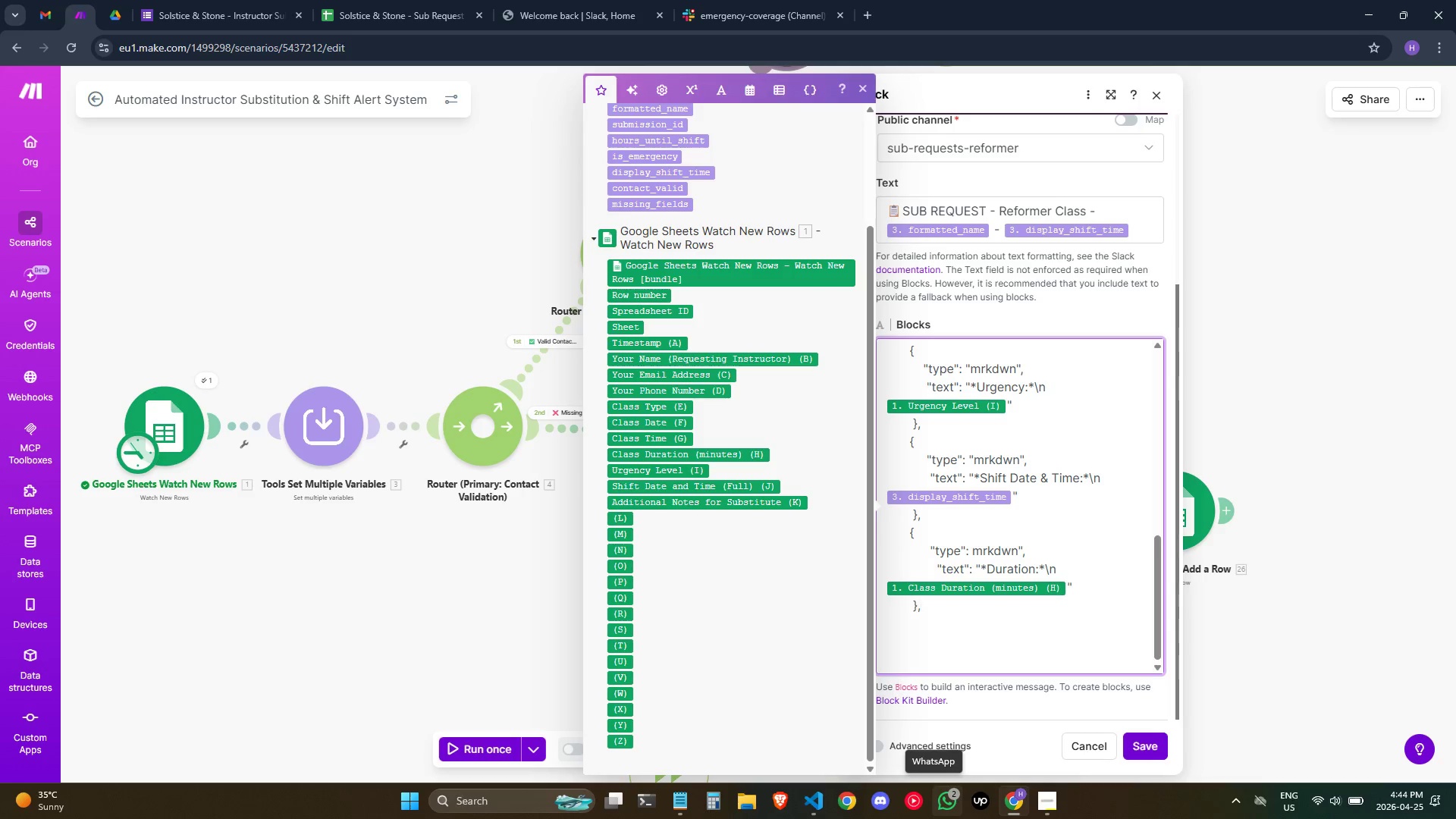 
key(Enter)
 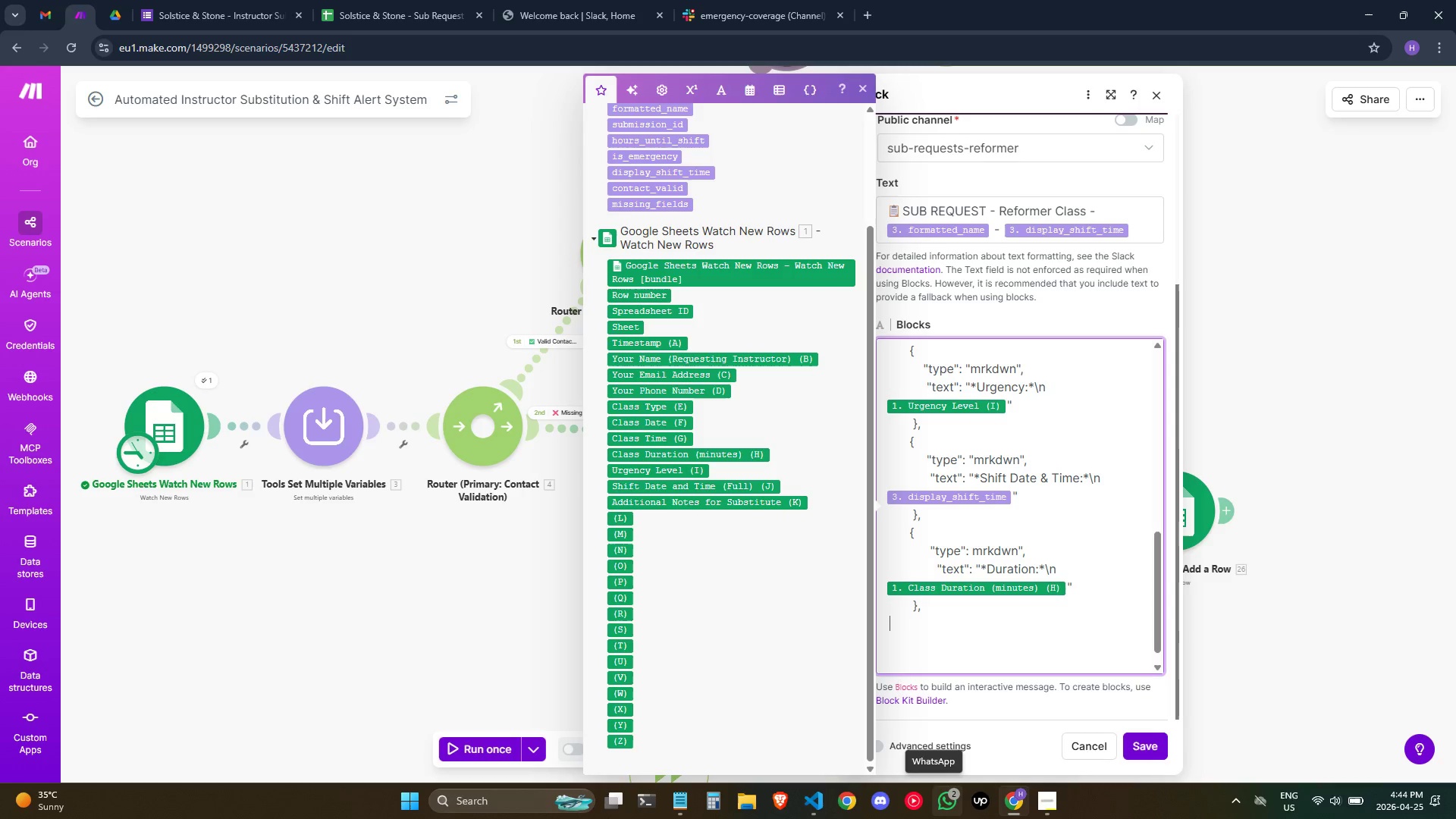 
hold_key(key=Space, duration=0.64)
 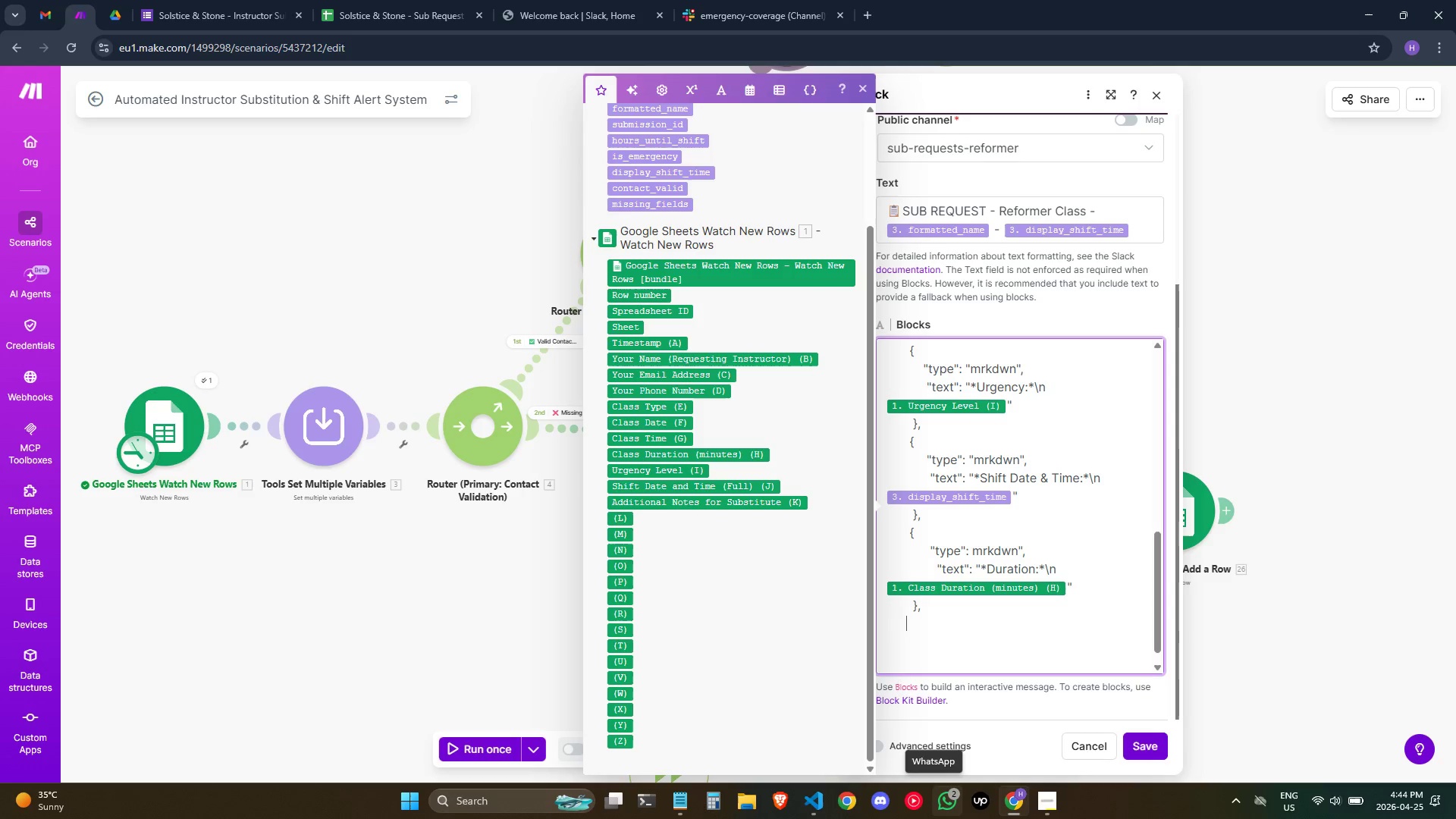 
key(Space)
 